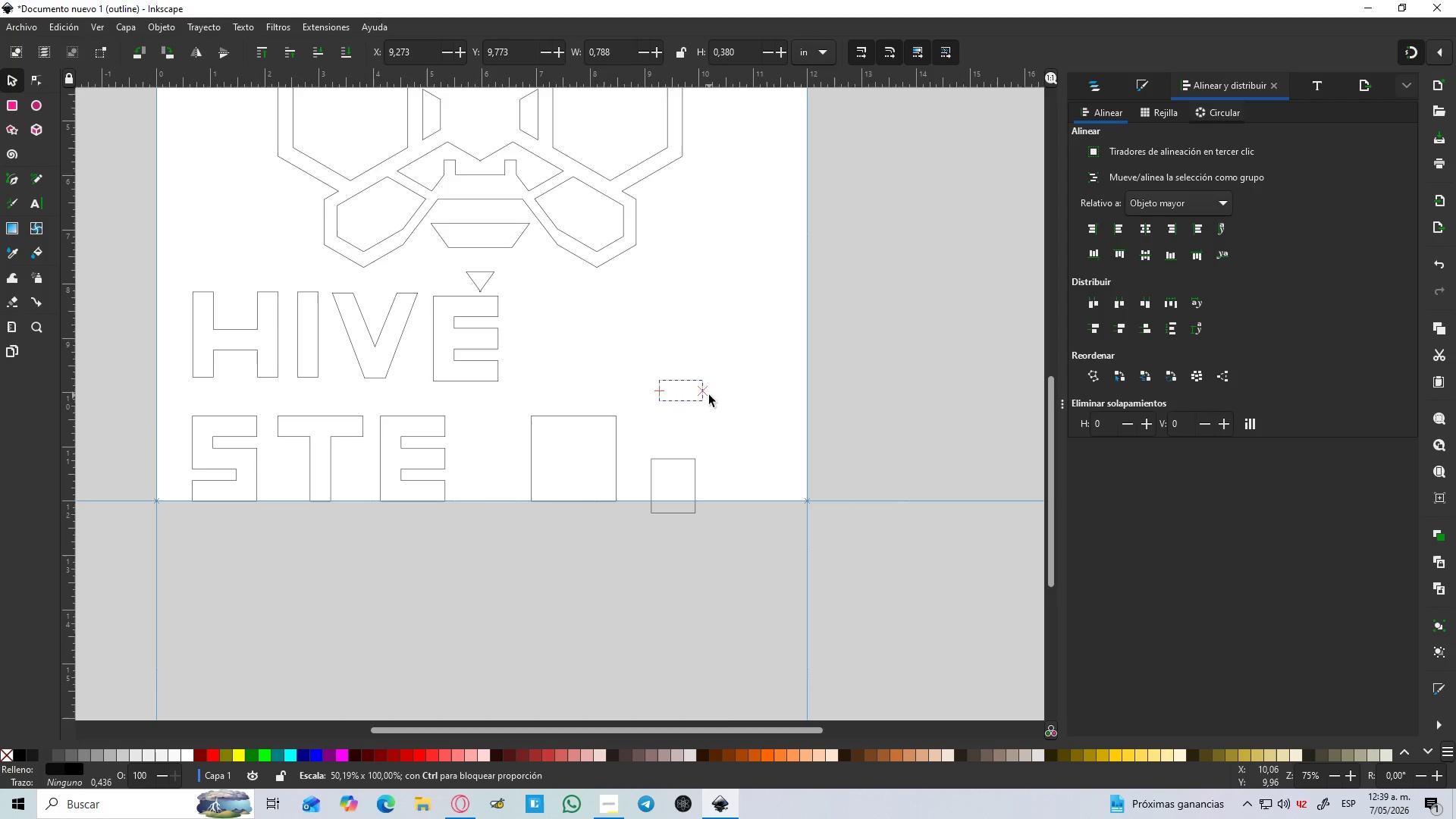 
key(Control+Z)
 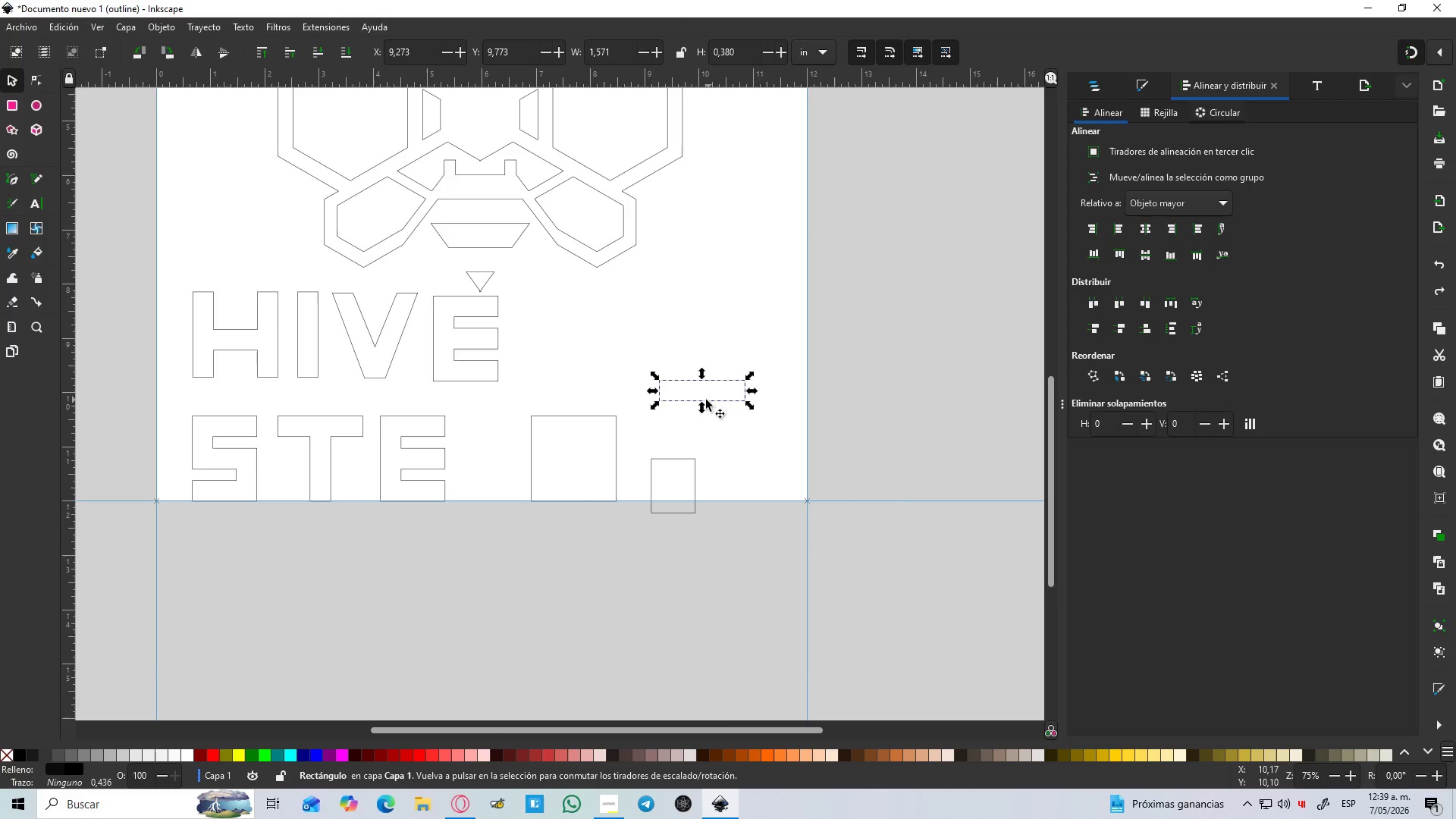 
left_click([698, 400])
 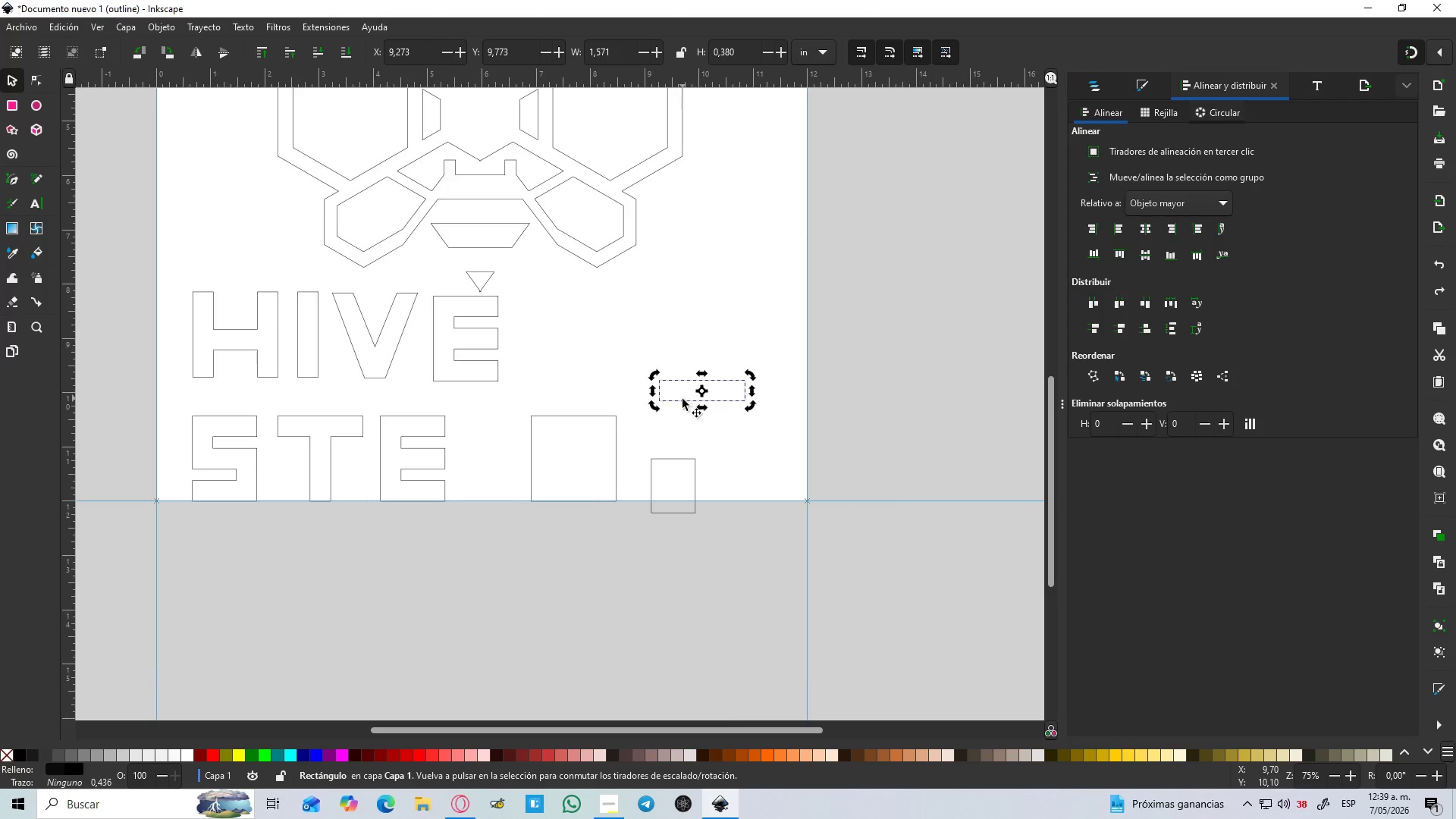 
left_click_drag(start_coordinate=[679, 402], to_coordinate=[373, 381])
 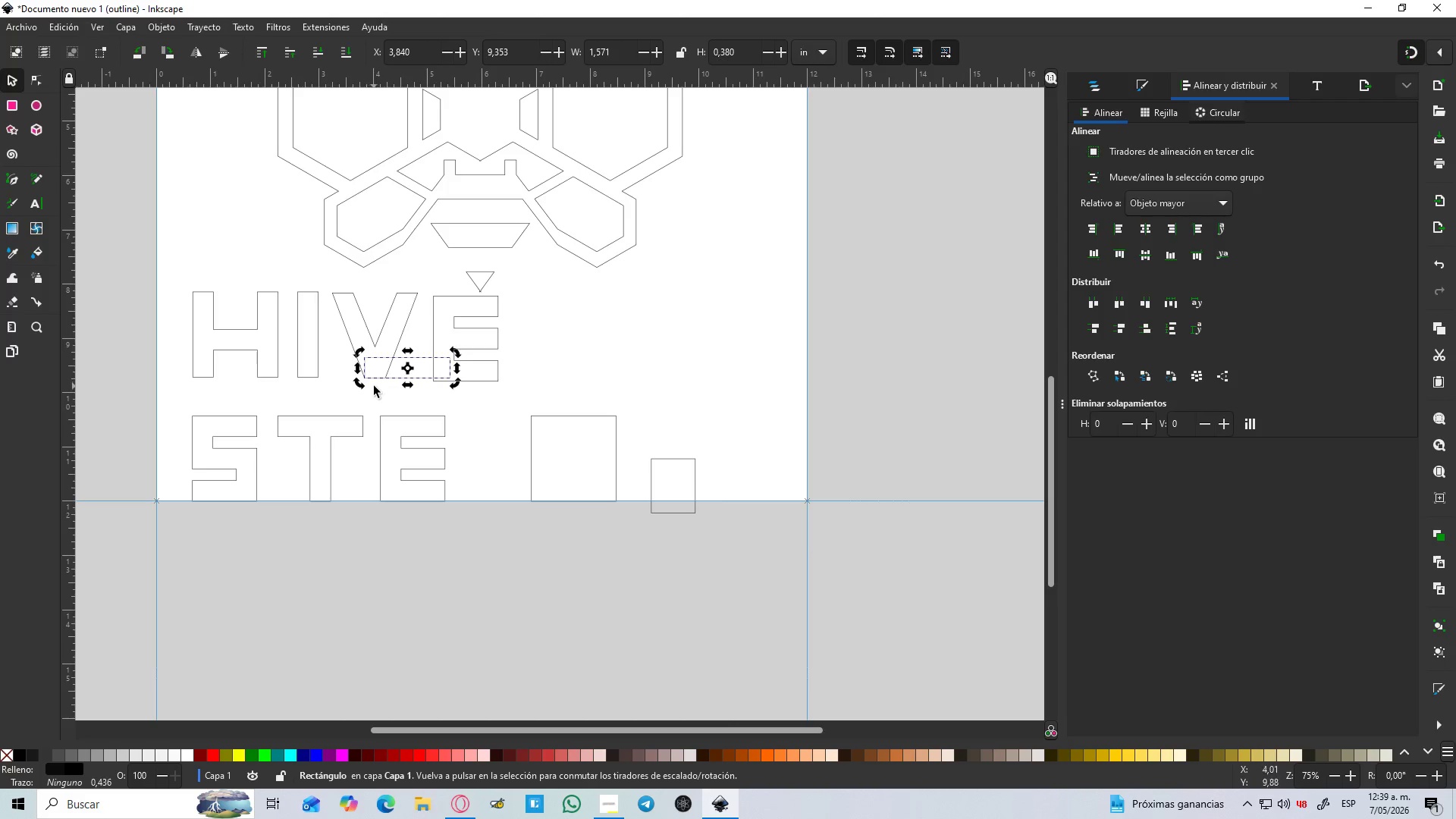 
hold_key(key=ControlLeft, duration=0.47)
scroll: coordinate [381, 381], scroll_direction: up, amount: 3.0
 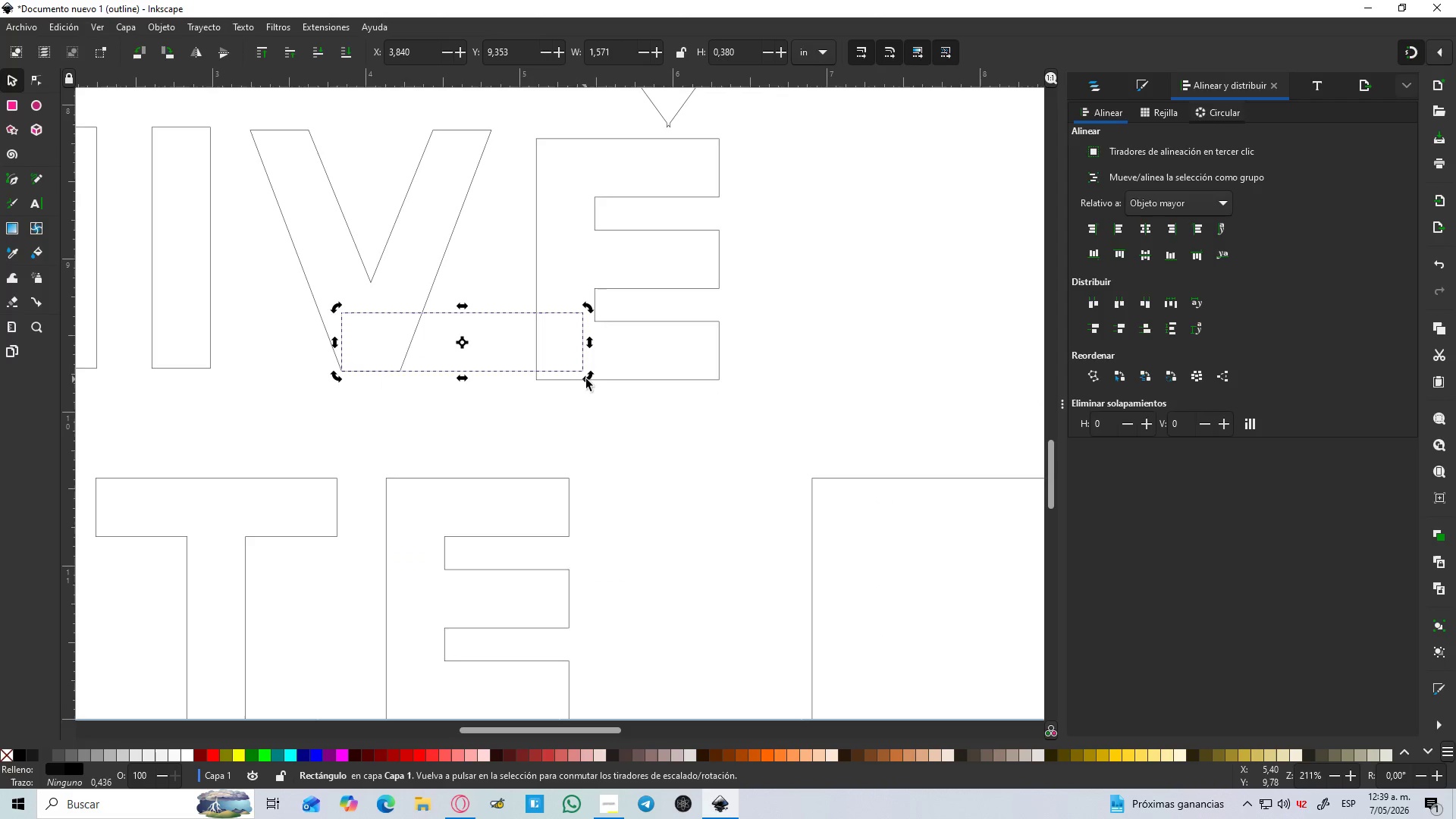 
left_click([589, 376])
 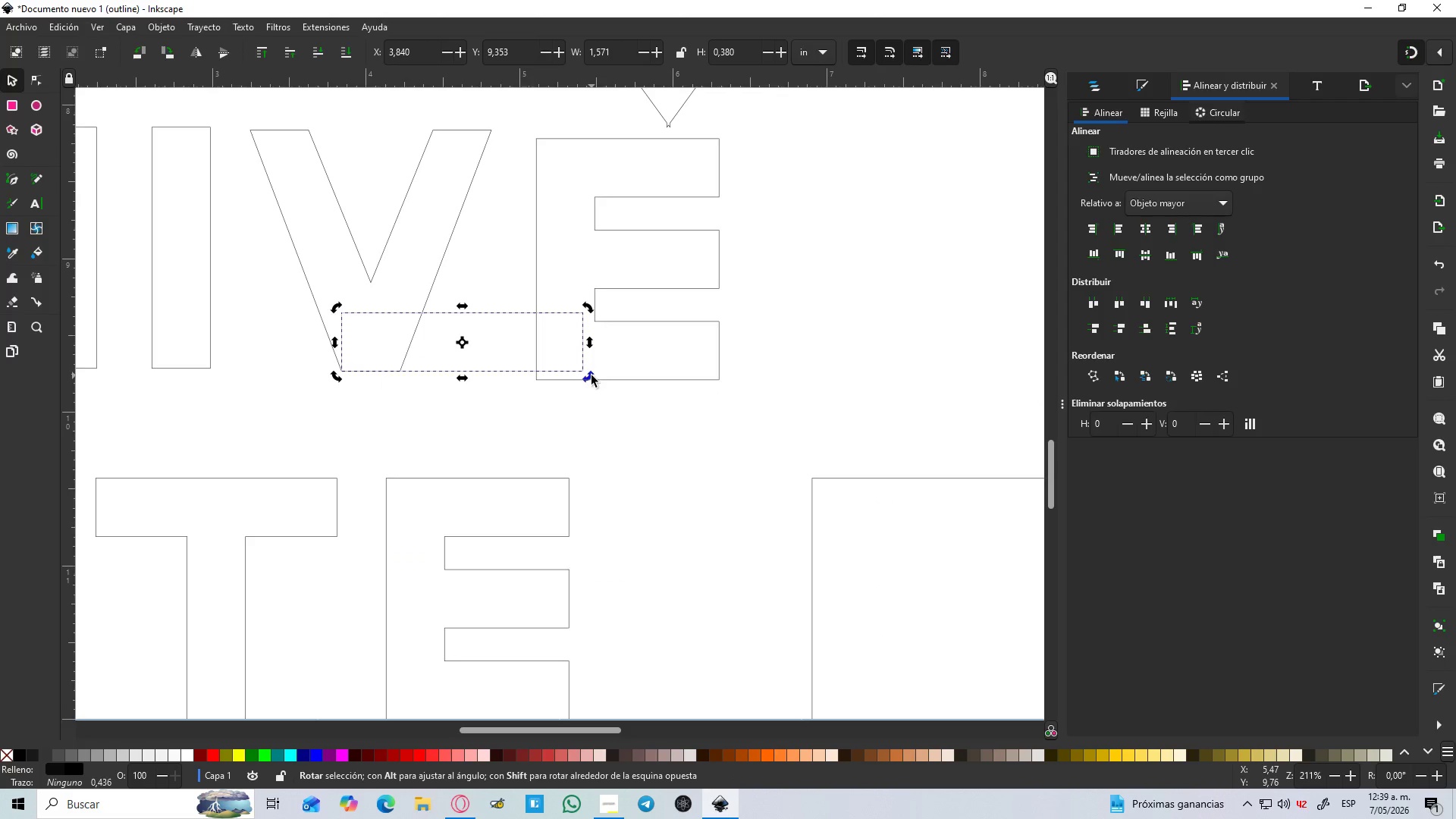 
left_click_drag(start_coordinate=[592, 378], to_coordinate=[486, 237])
 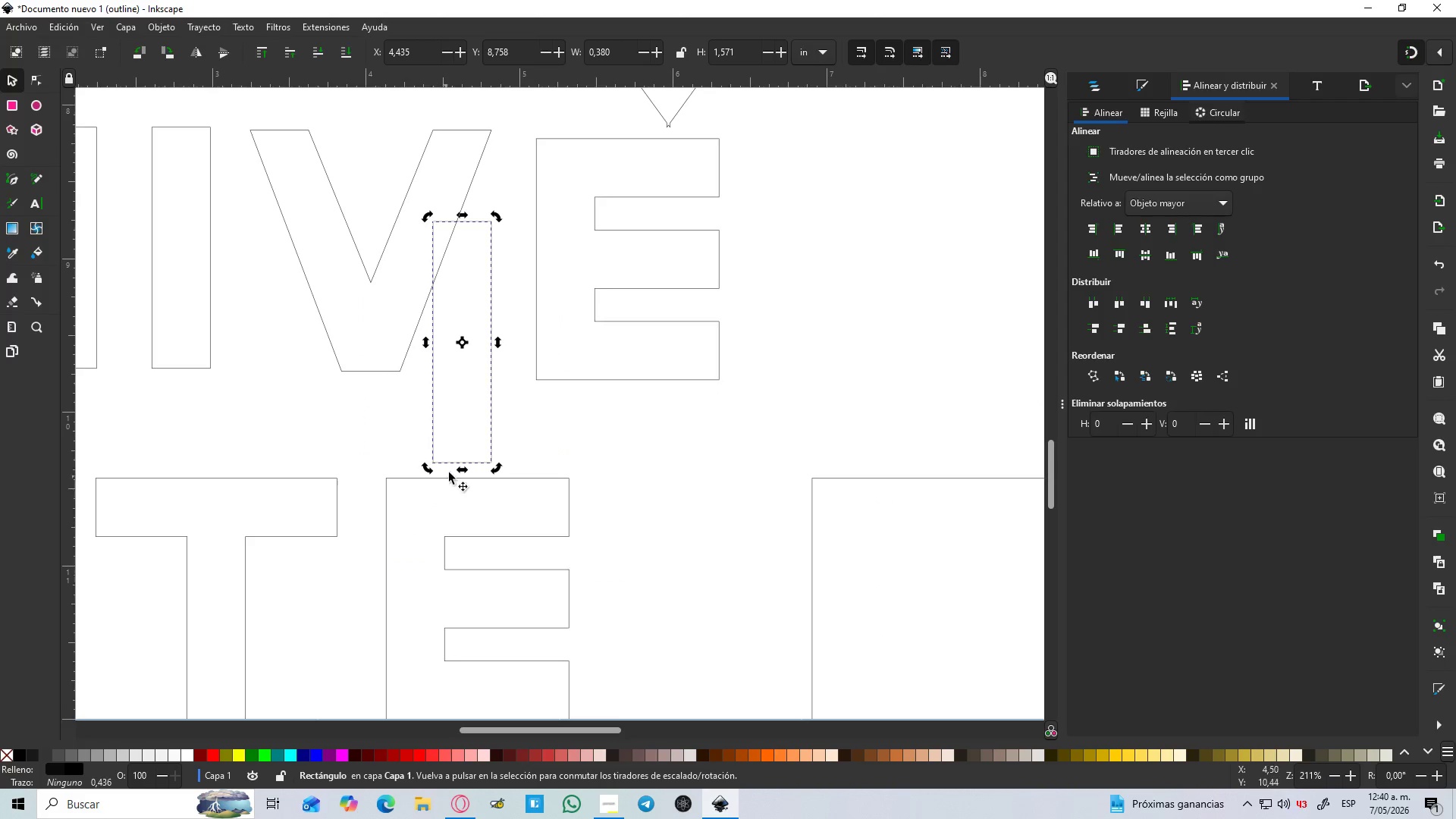 
hold_key(key=ControlLeft, duration=0.7)
 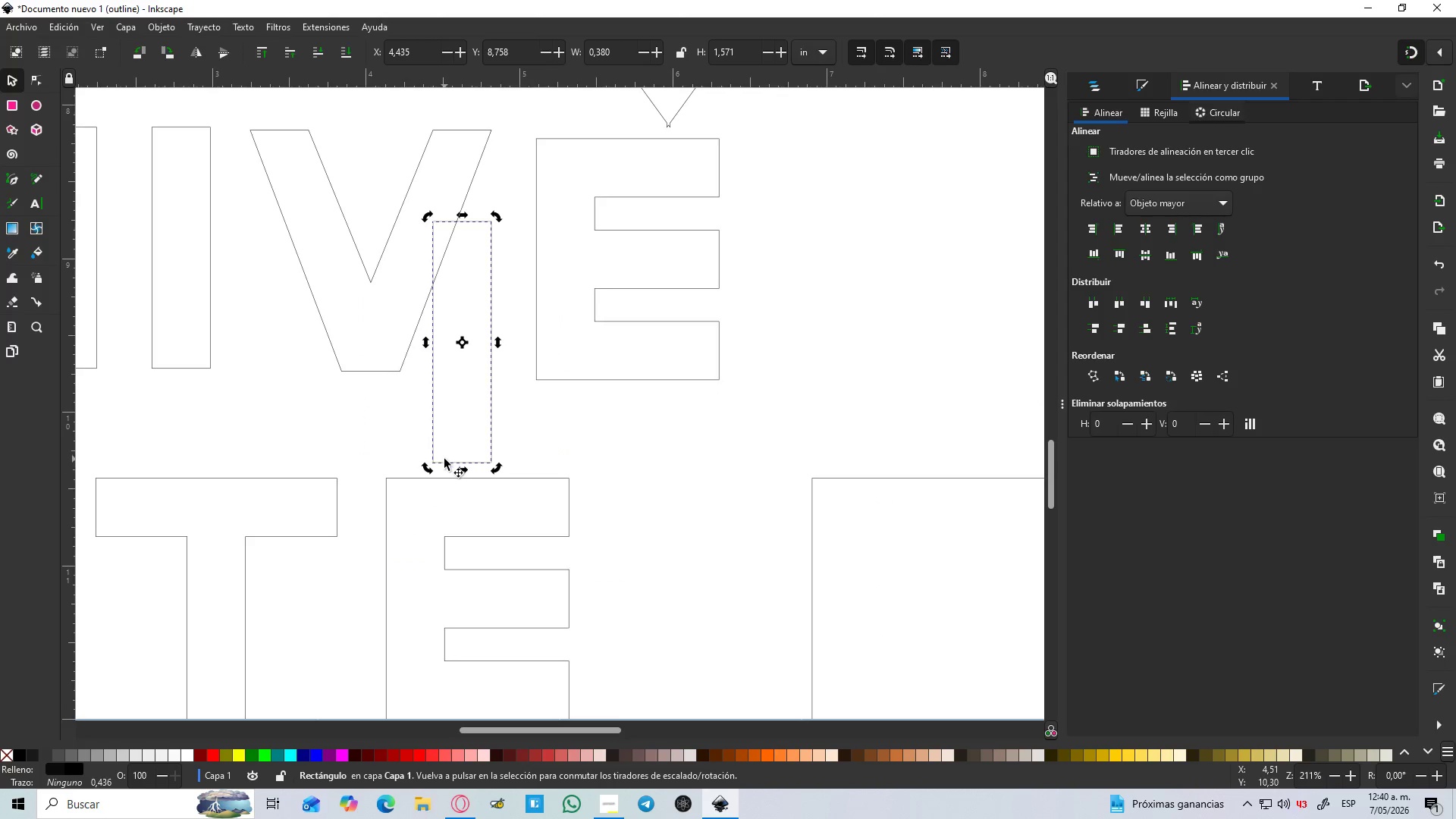 
left_click_drag(start_coordinate=[442, 460], to_coordinate=[356, 362])
 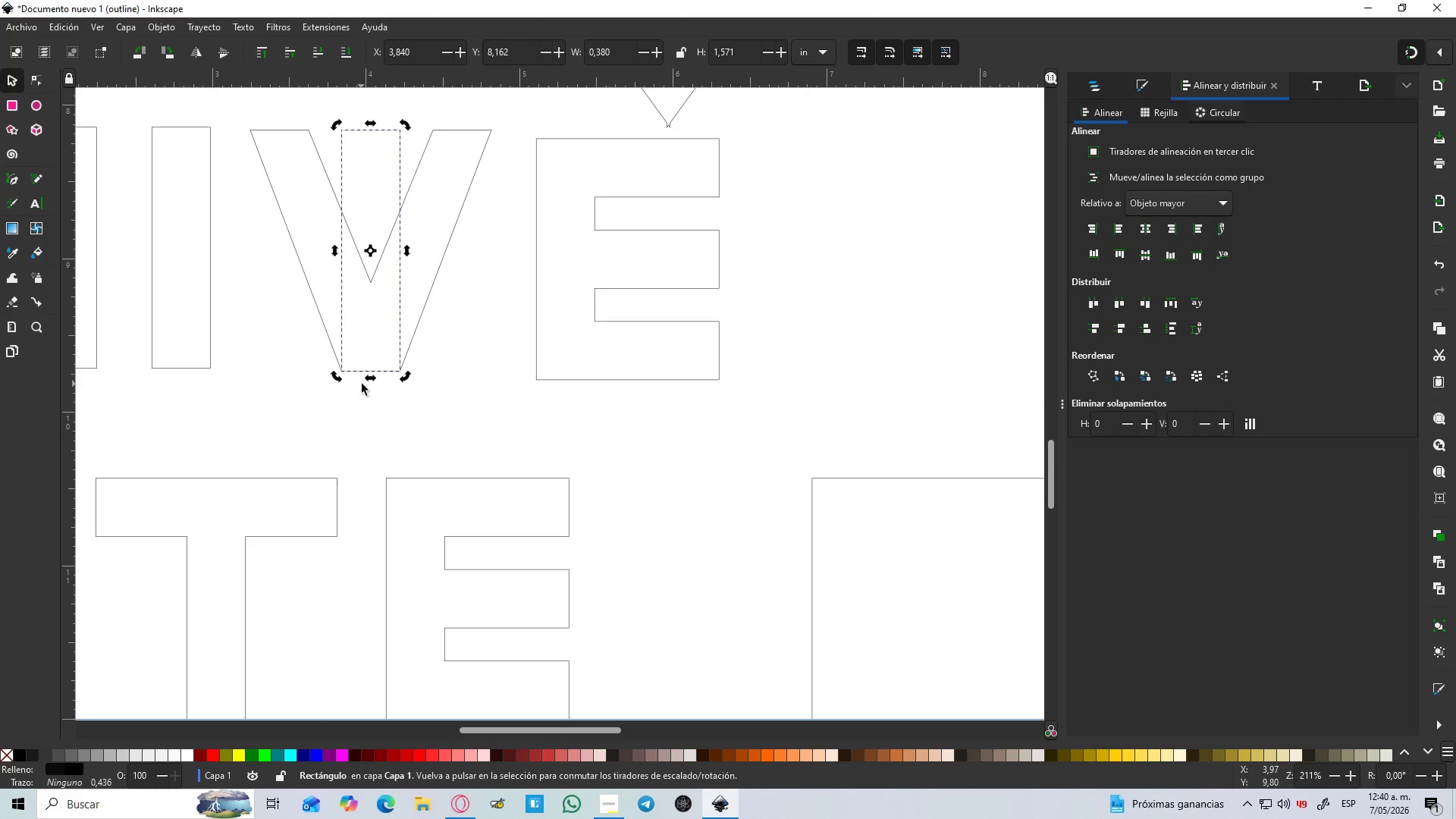 
hold_key(key=ControlLeft, duration=1.11)
scroll: coordinate [378, 282], scroll_direction: down, amount: 2.0
 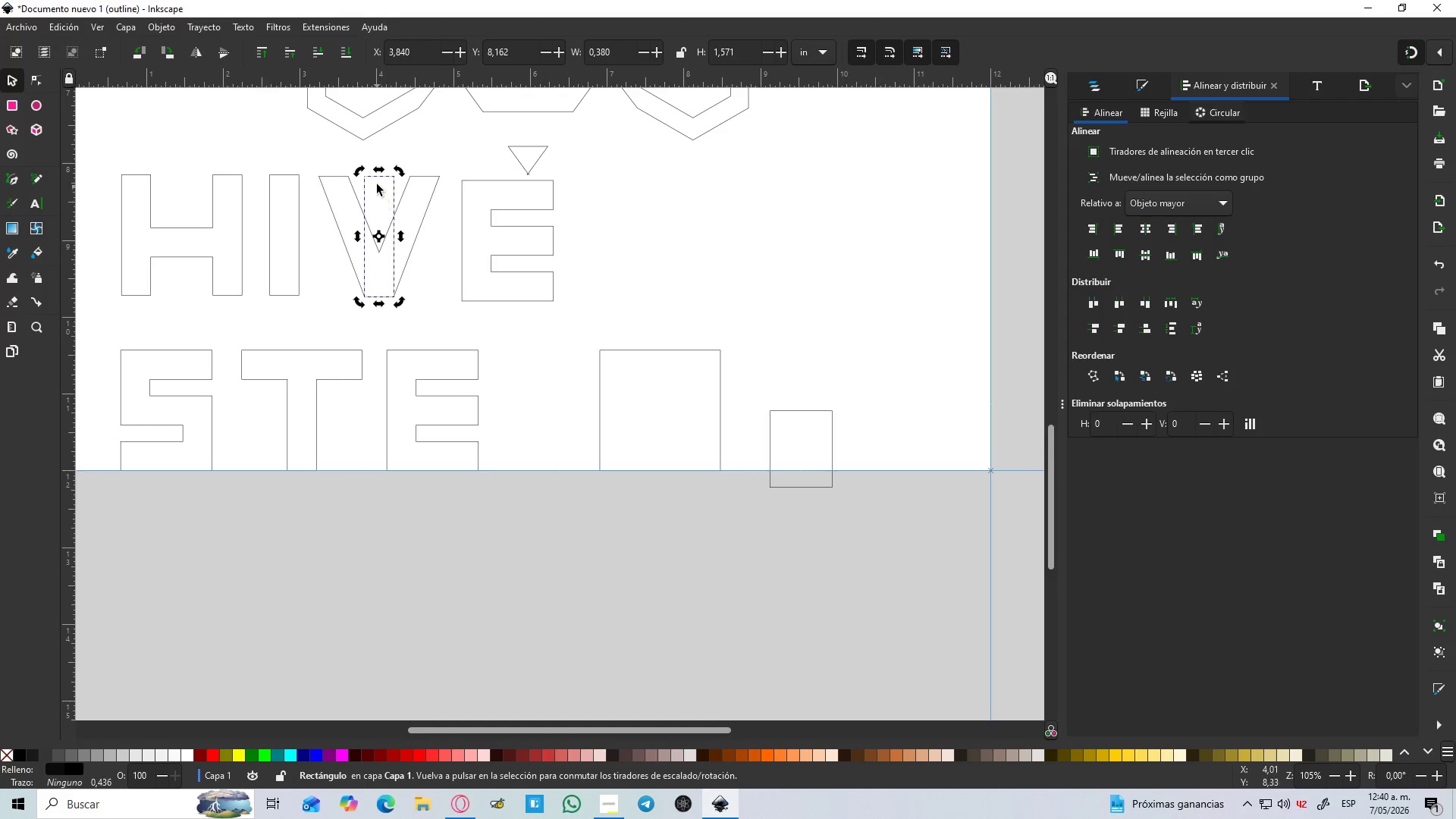 
left_click([377, 179])
 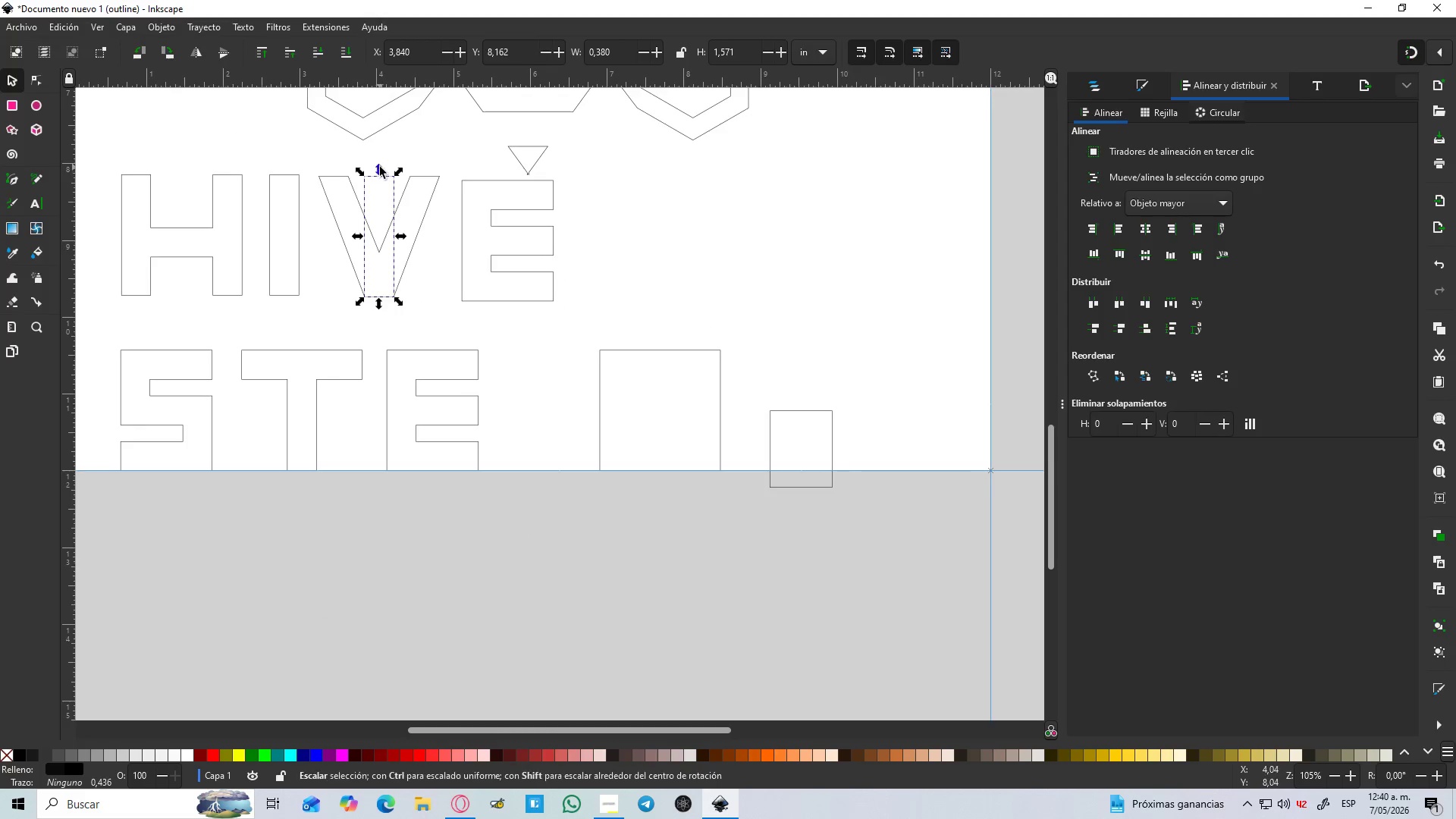 
left_click_drag(start_coordinate=[380, 169], to_coordinate=[386, 254])
 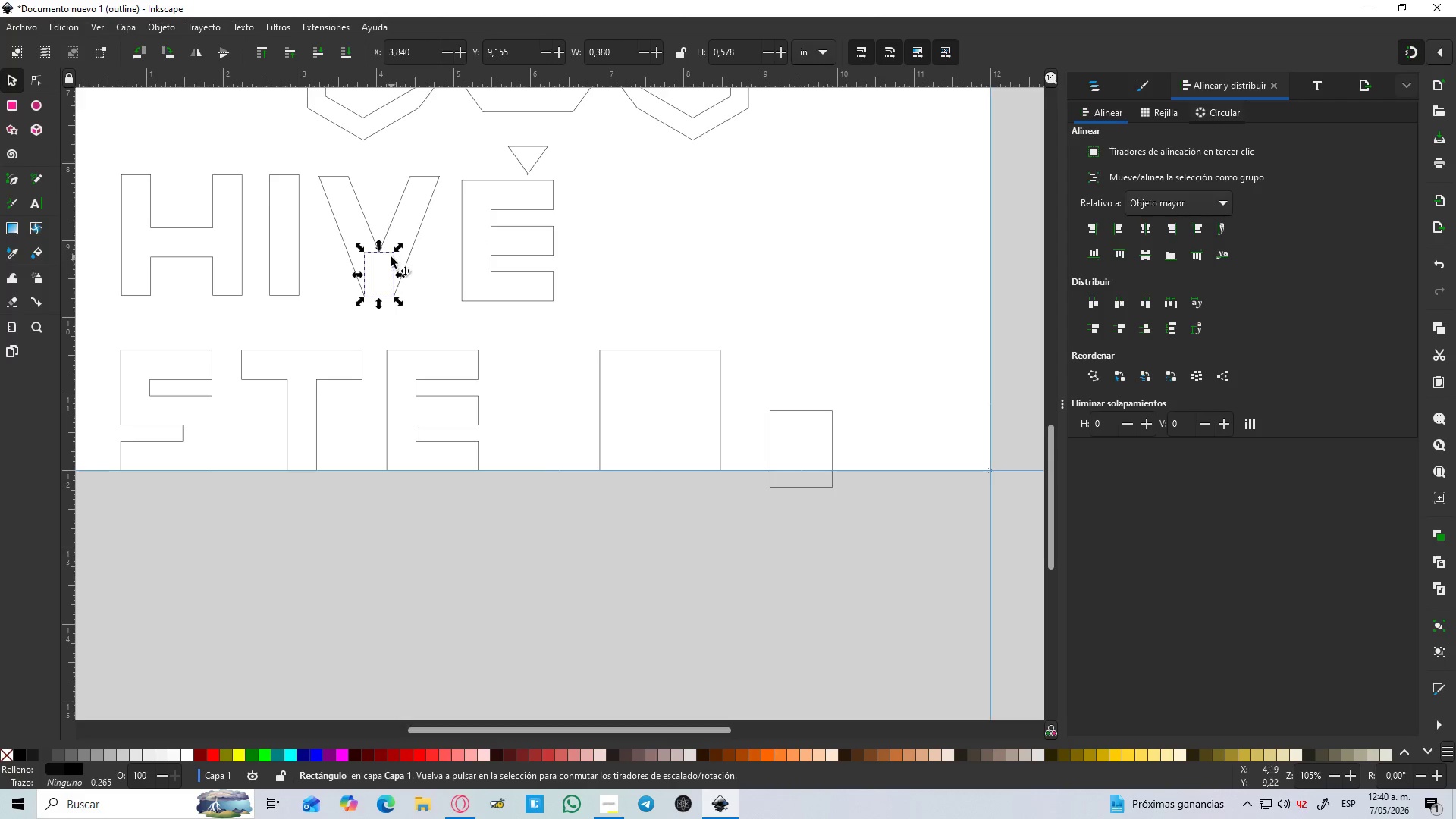 
left_click_drag(start_coordinate=[391, 261], to_coordinate=[786, 309])
 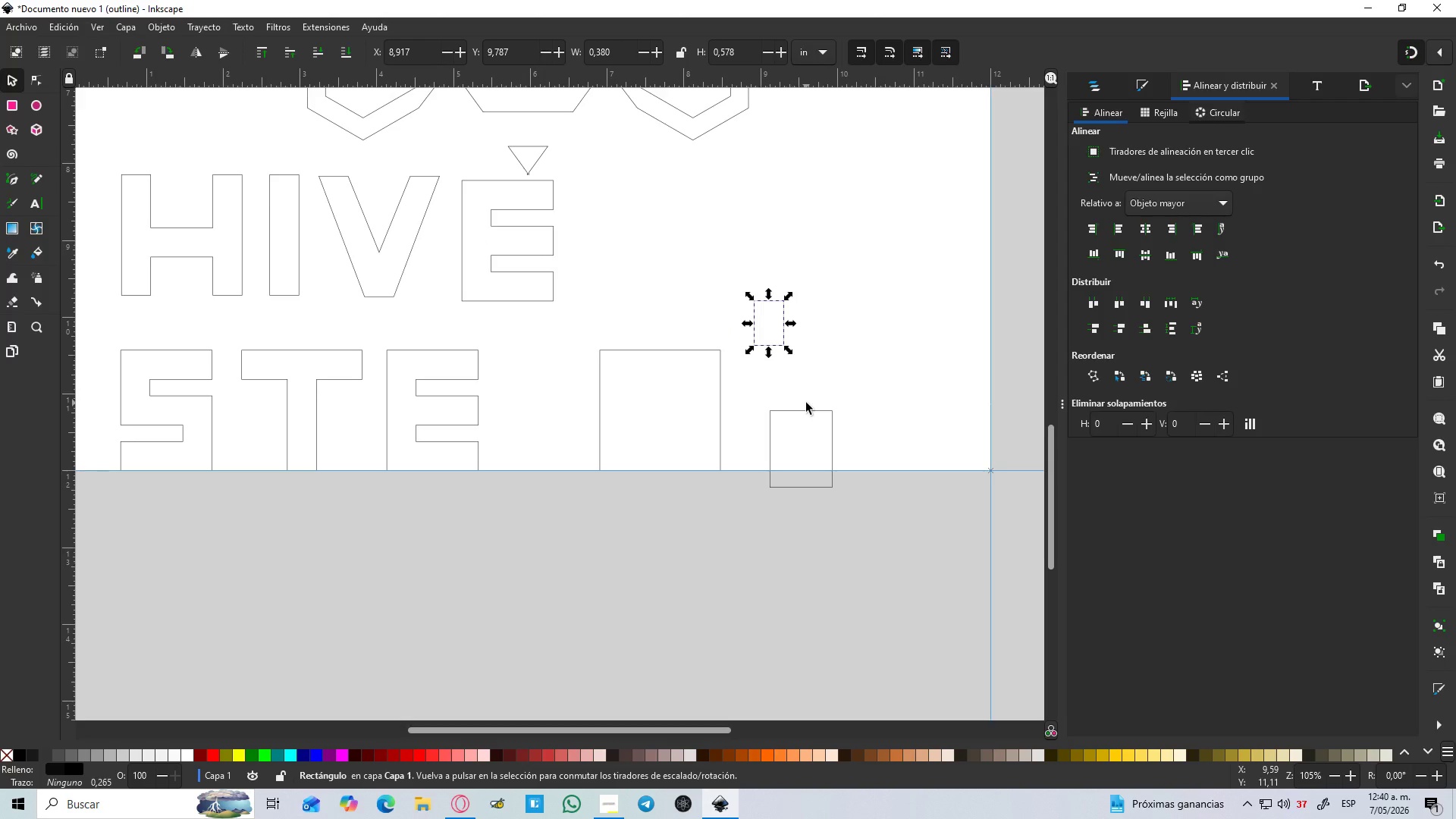 
wait(5.58)
 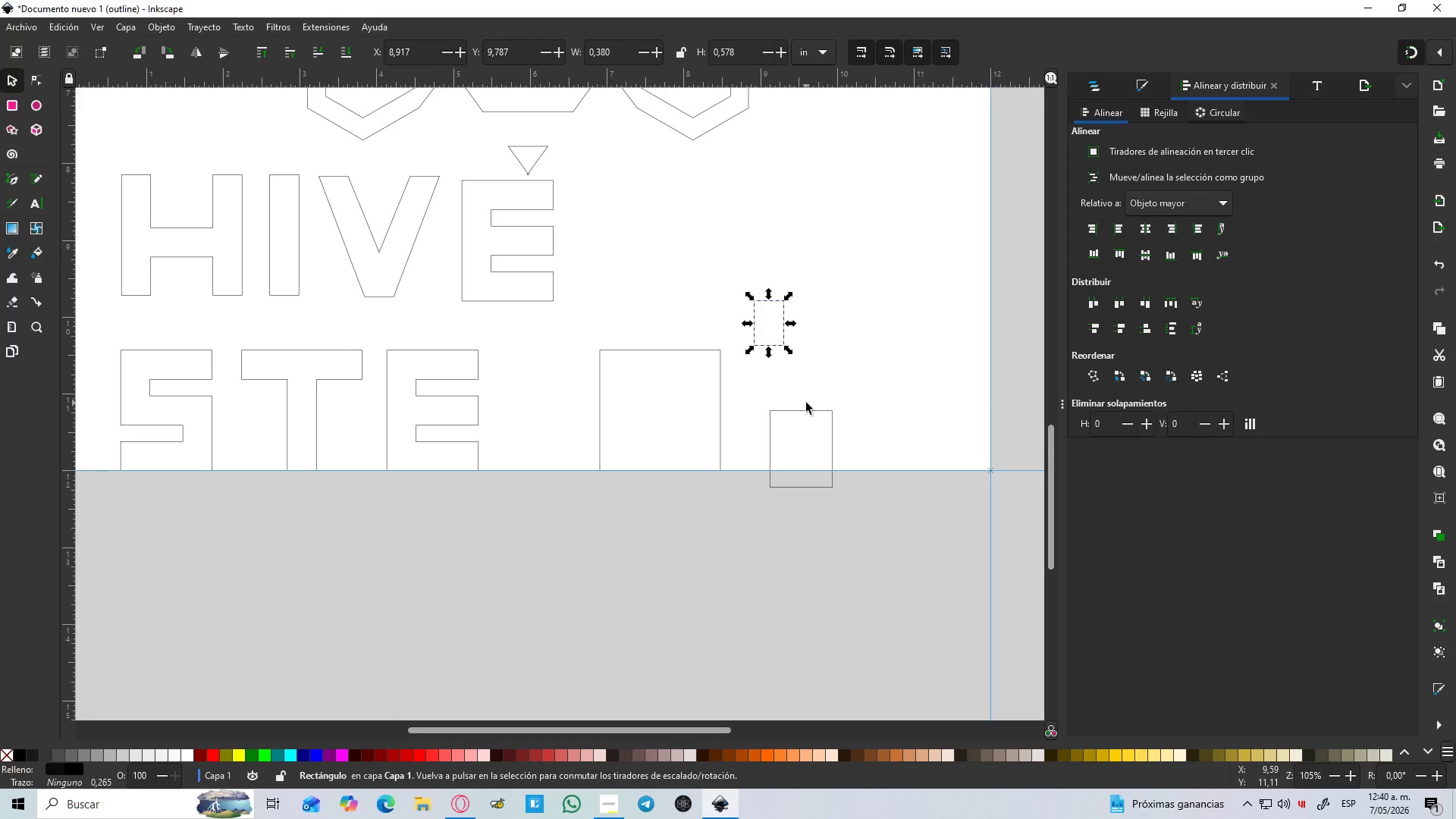 
left_click([847, 381])
 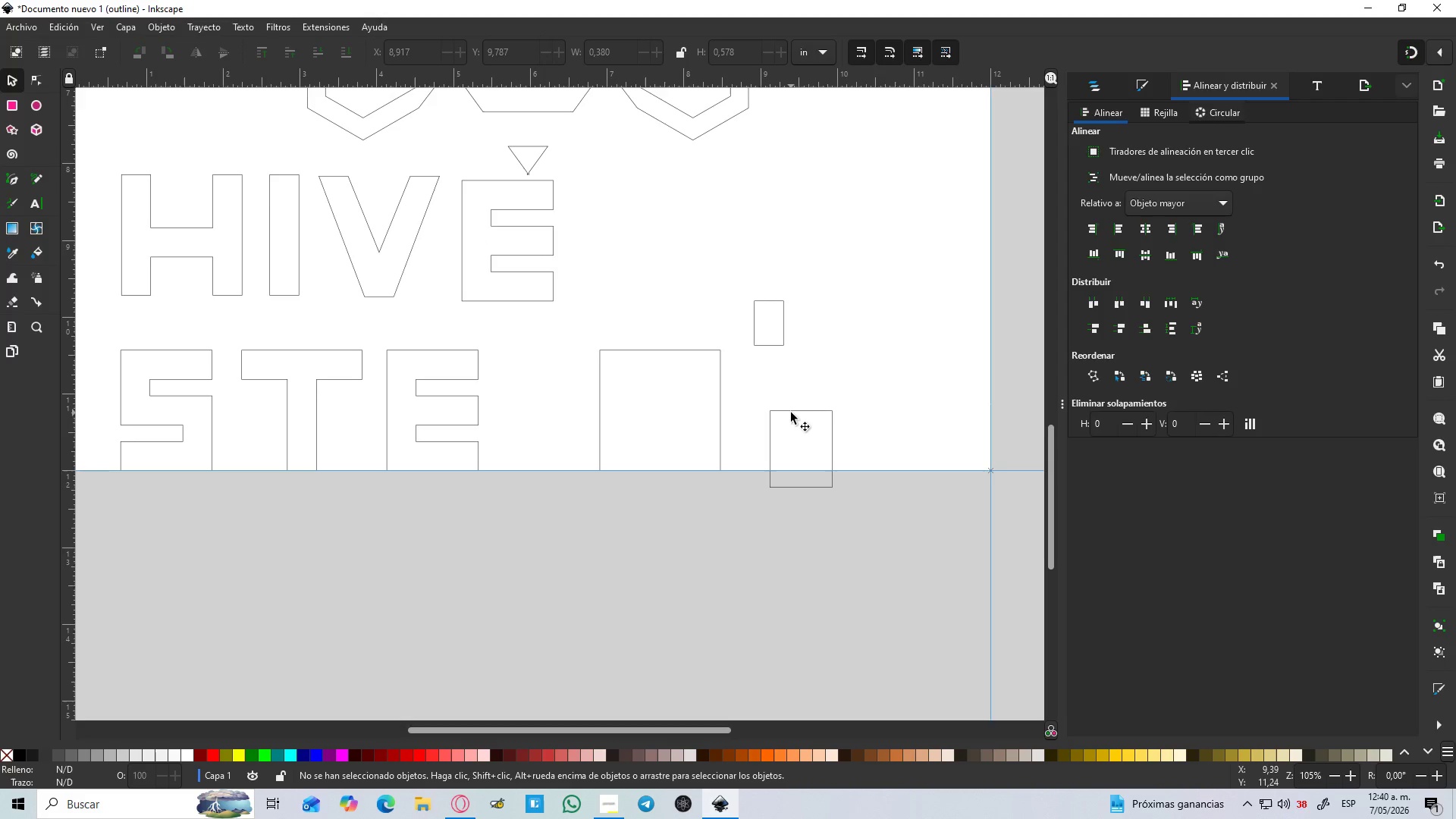 
left_click_drag(start_coordinate=[791, 412], to_coordinate=[879, 361])
 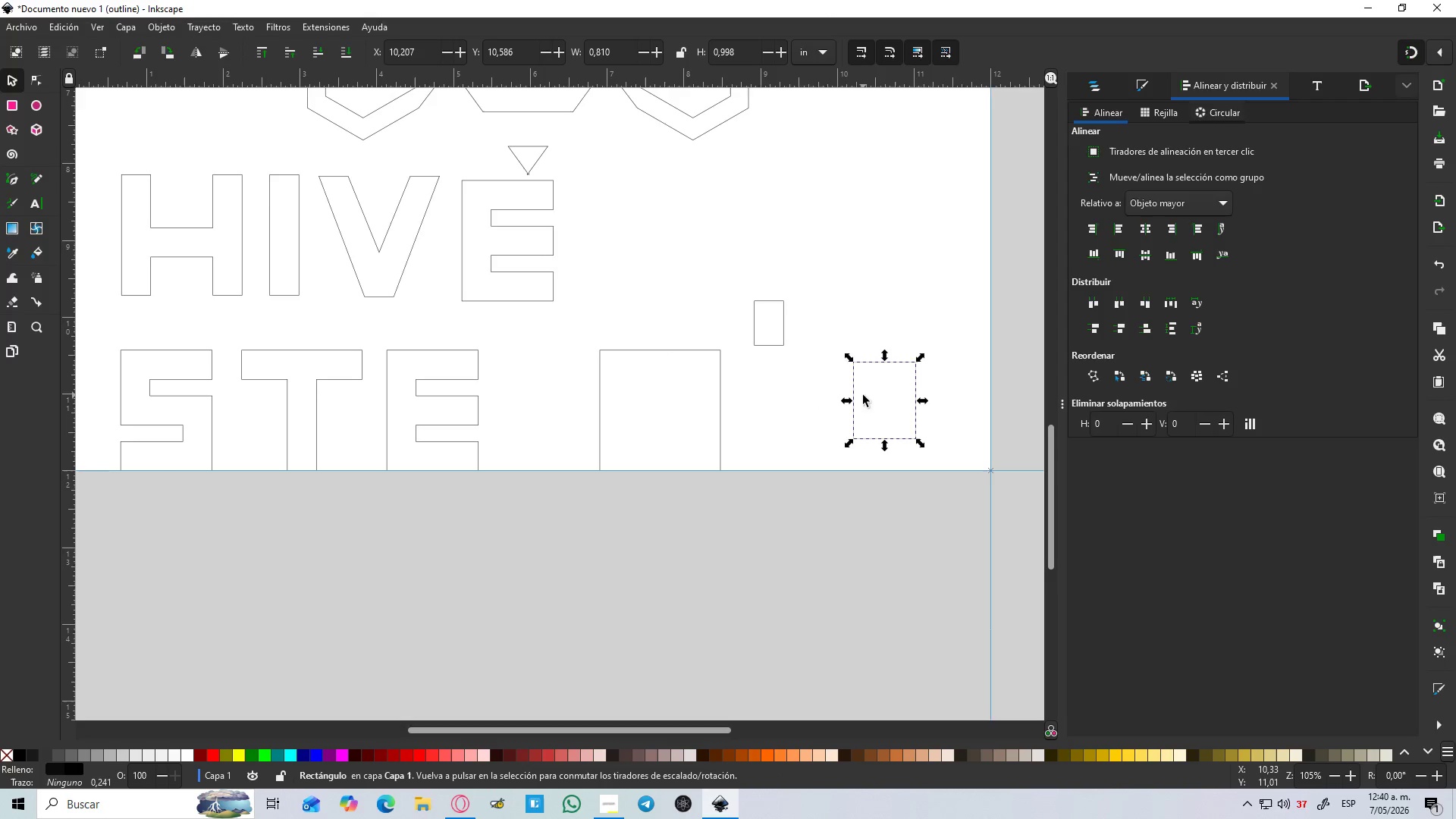 
wait(5.53)
 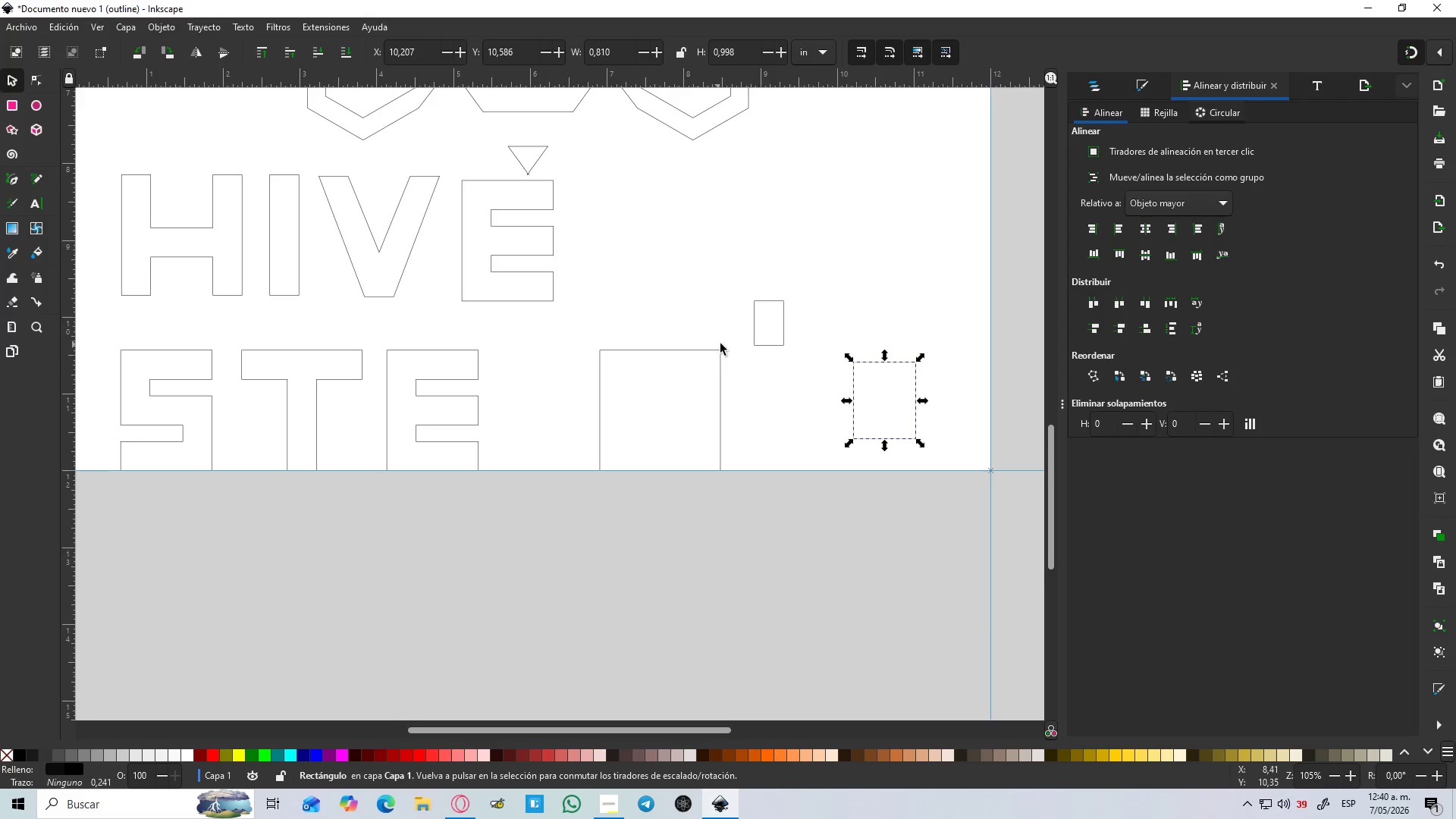 
left_click_drag(start_coordinate=[756, 319], to_coordinate=[635, 460])
 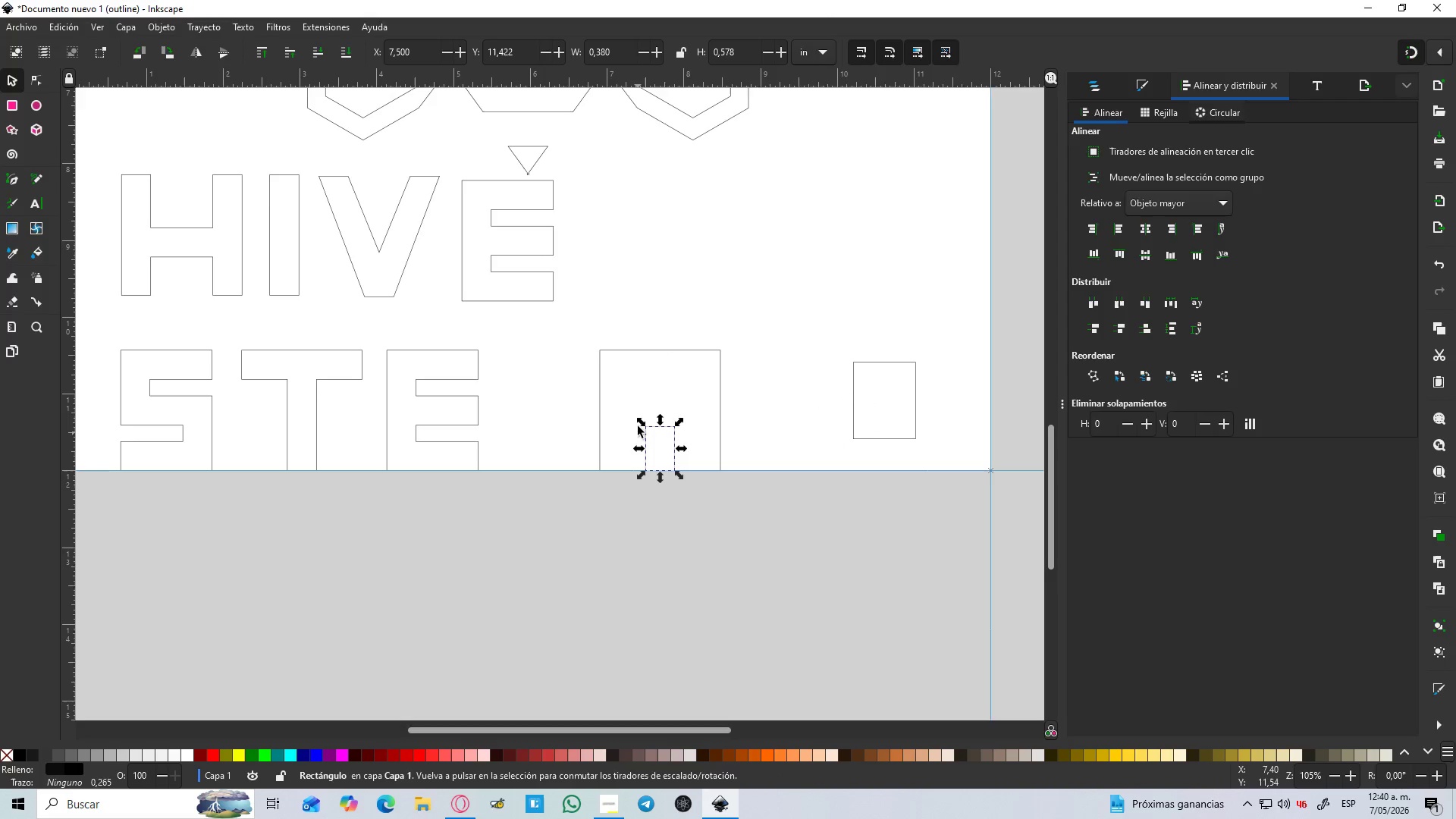 
hold_key(key=ControlLeft, duration=1.34)
scroll: coordinate [645, 407], scroll_direction: up, amount: 1.0
 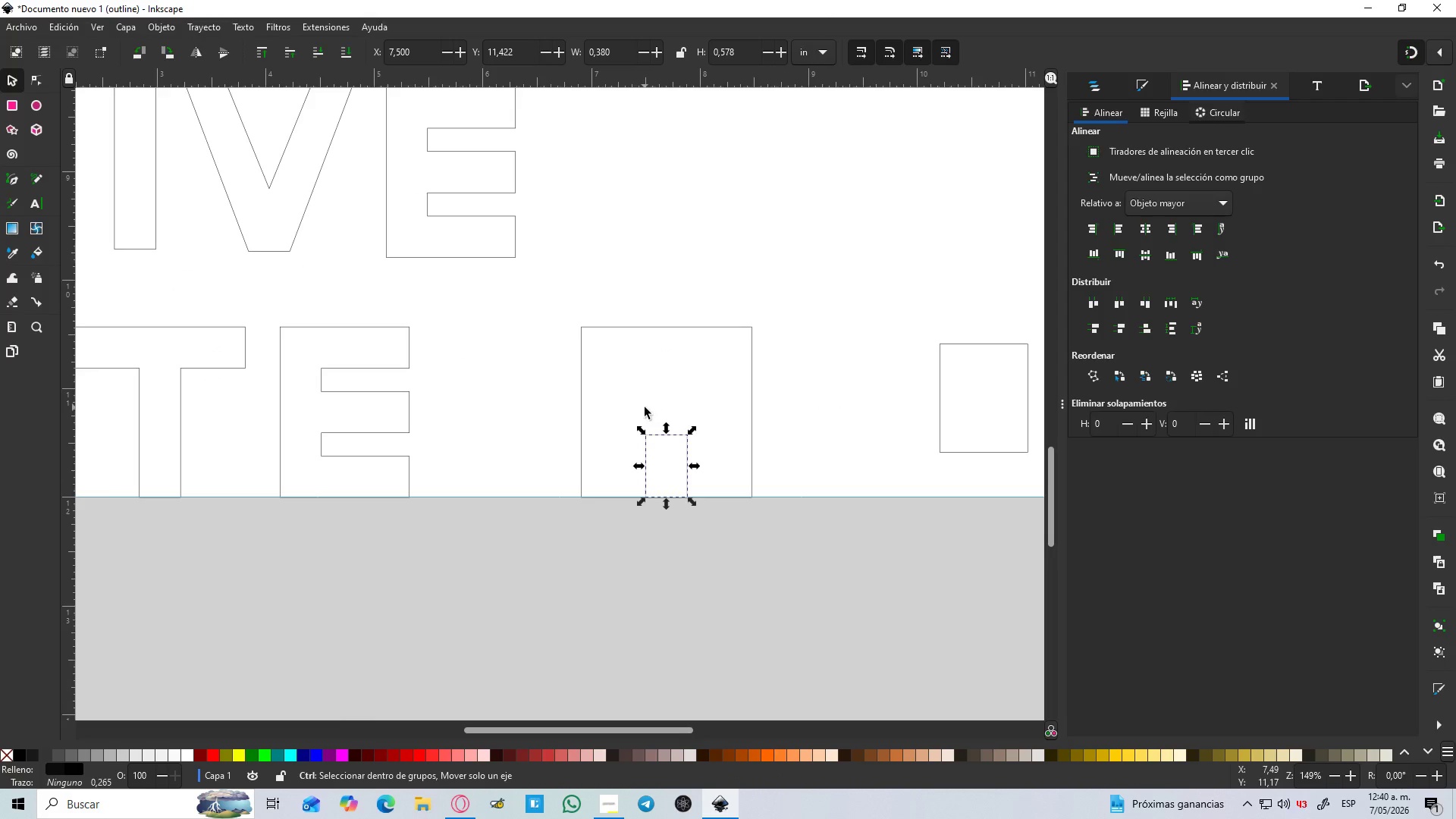 
key(Control+D)
 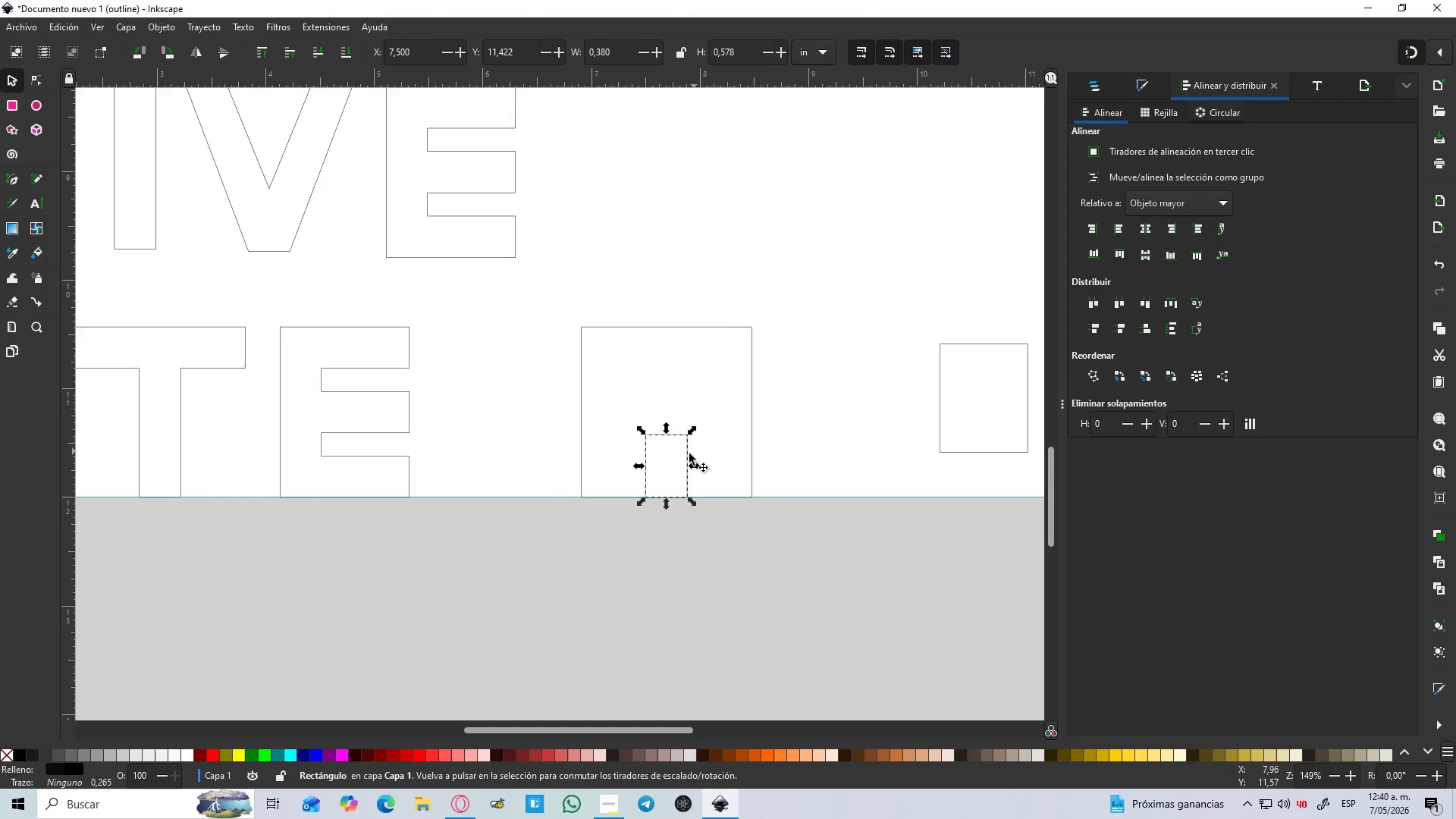 
left_click_drag(start_coordinate=[683, 454], to_coordinate=[617, 271])
 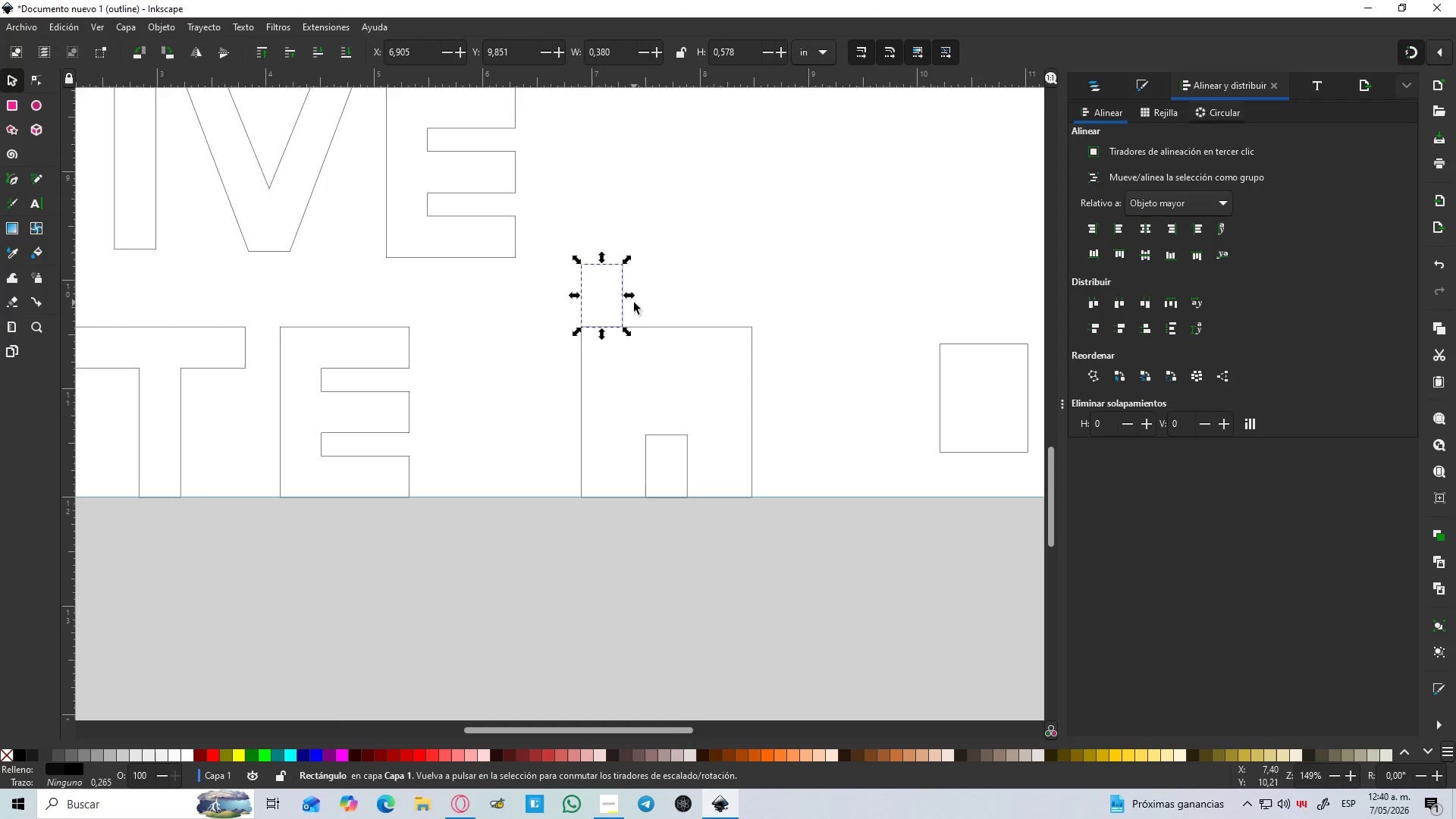 
key(Control+D)
 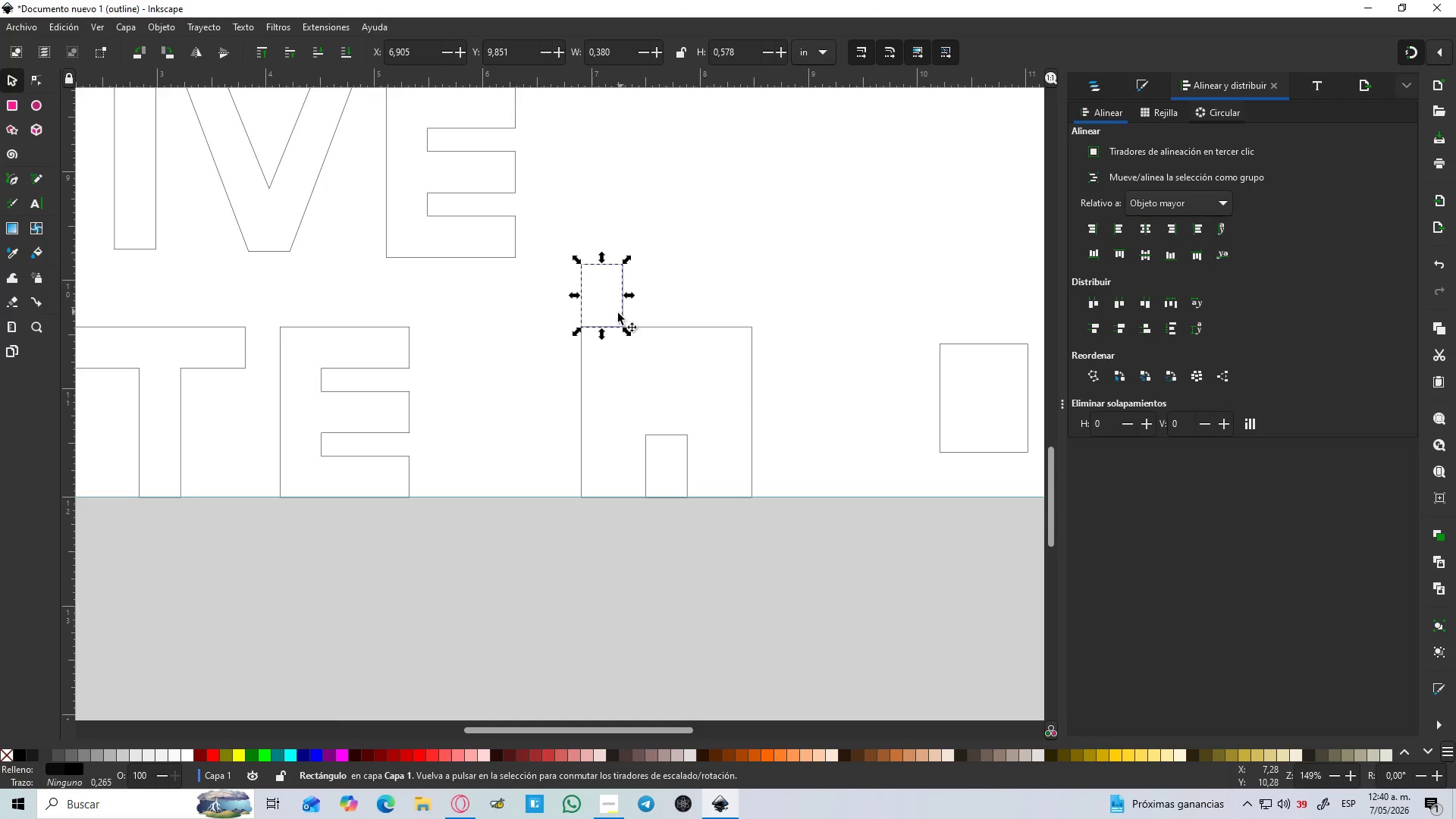 
left_click_drag(start_coordinate=[618, 313], to_coordinate=[777, 318])
 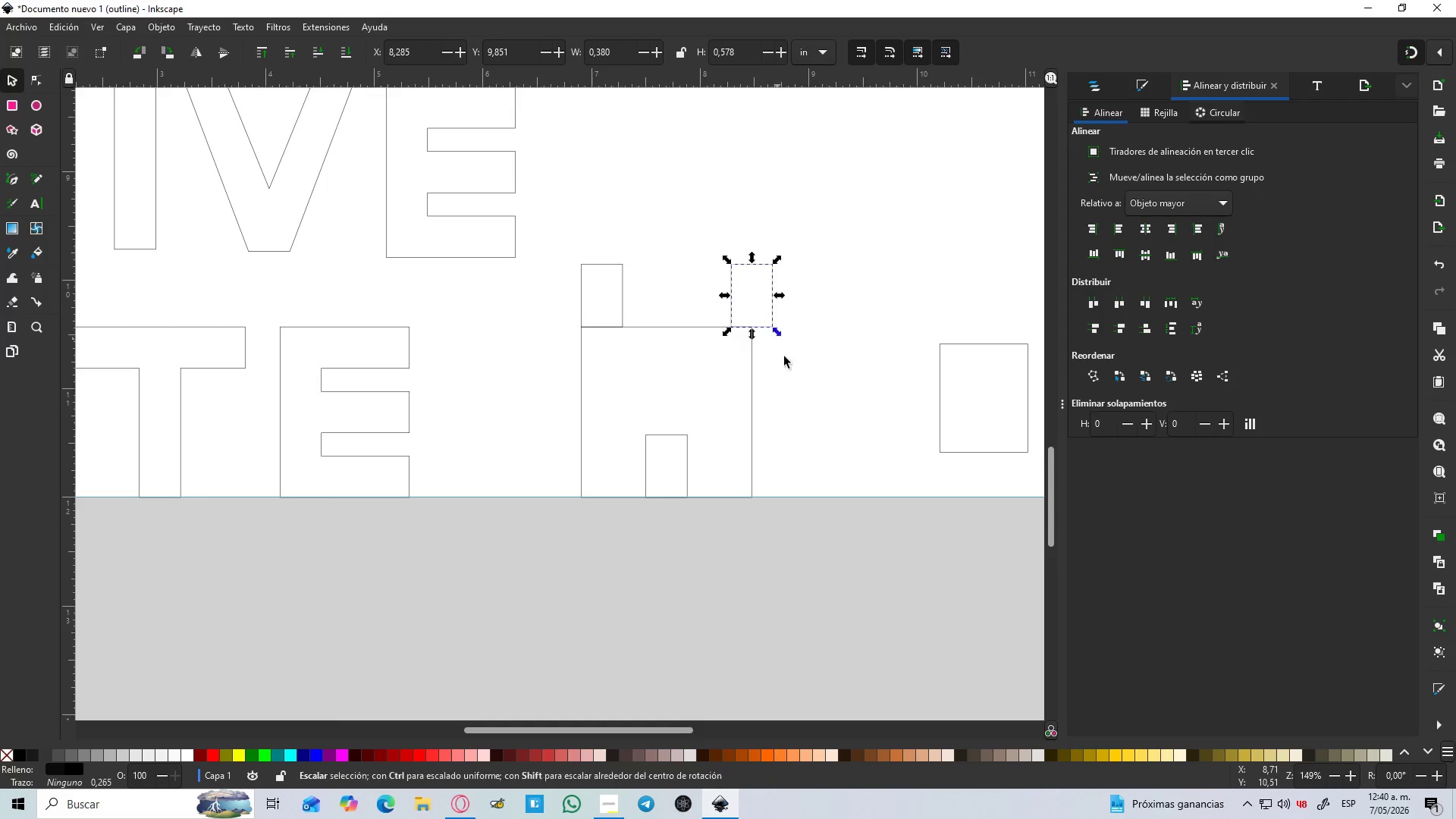 
left_click([792, 384])
 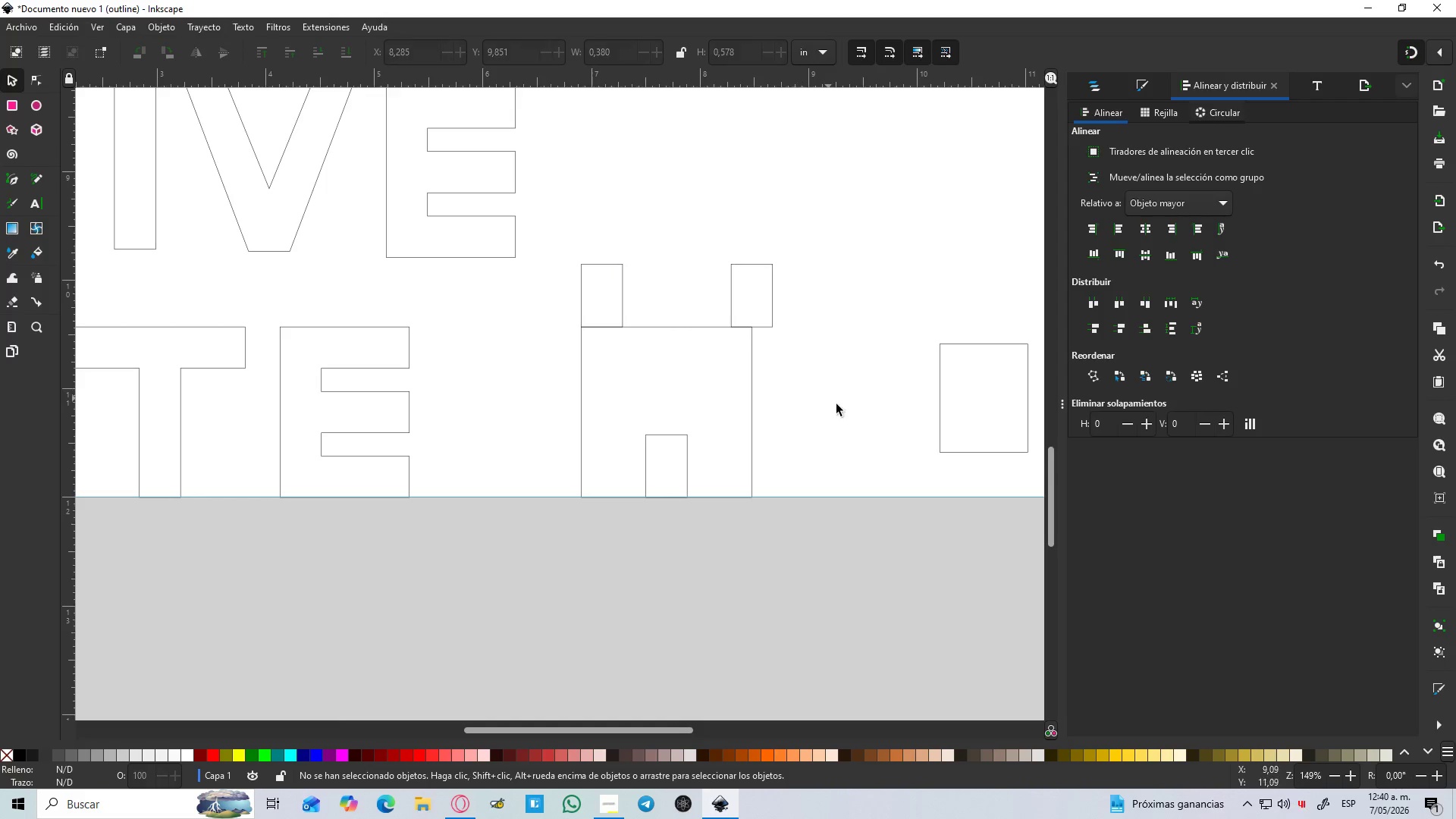 
hold_key(key=Space, duration=0.34)
 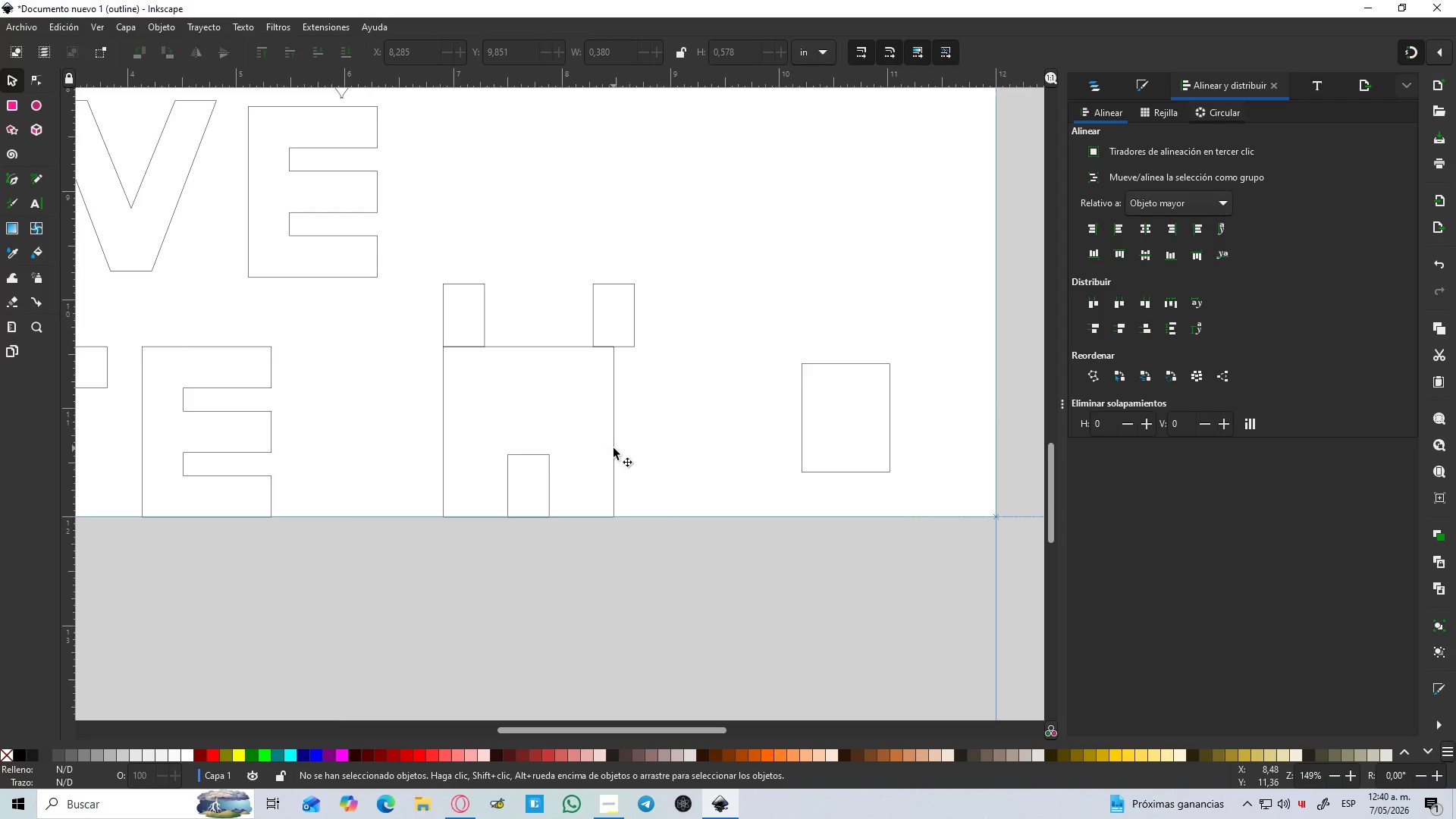 
left_click([613, 448])
 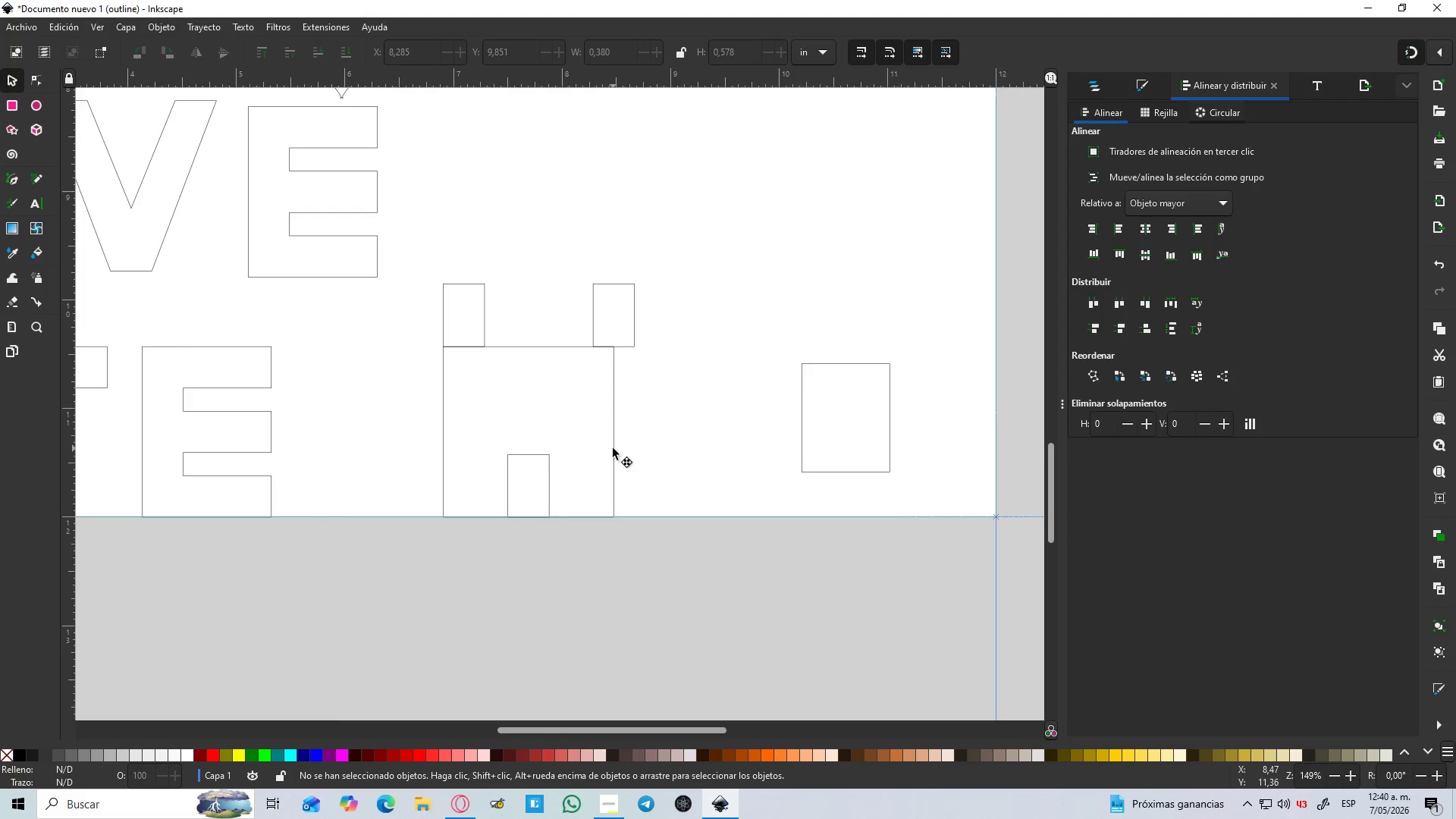 
key(Control+D)
 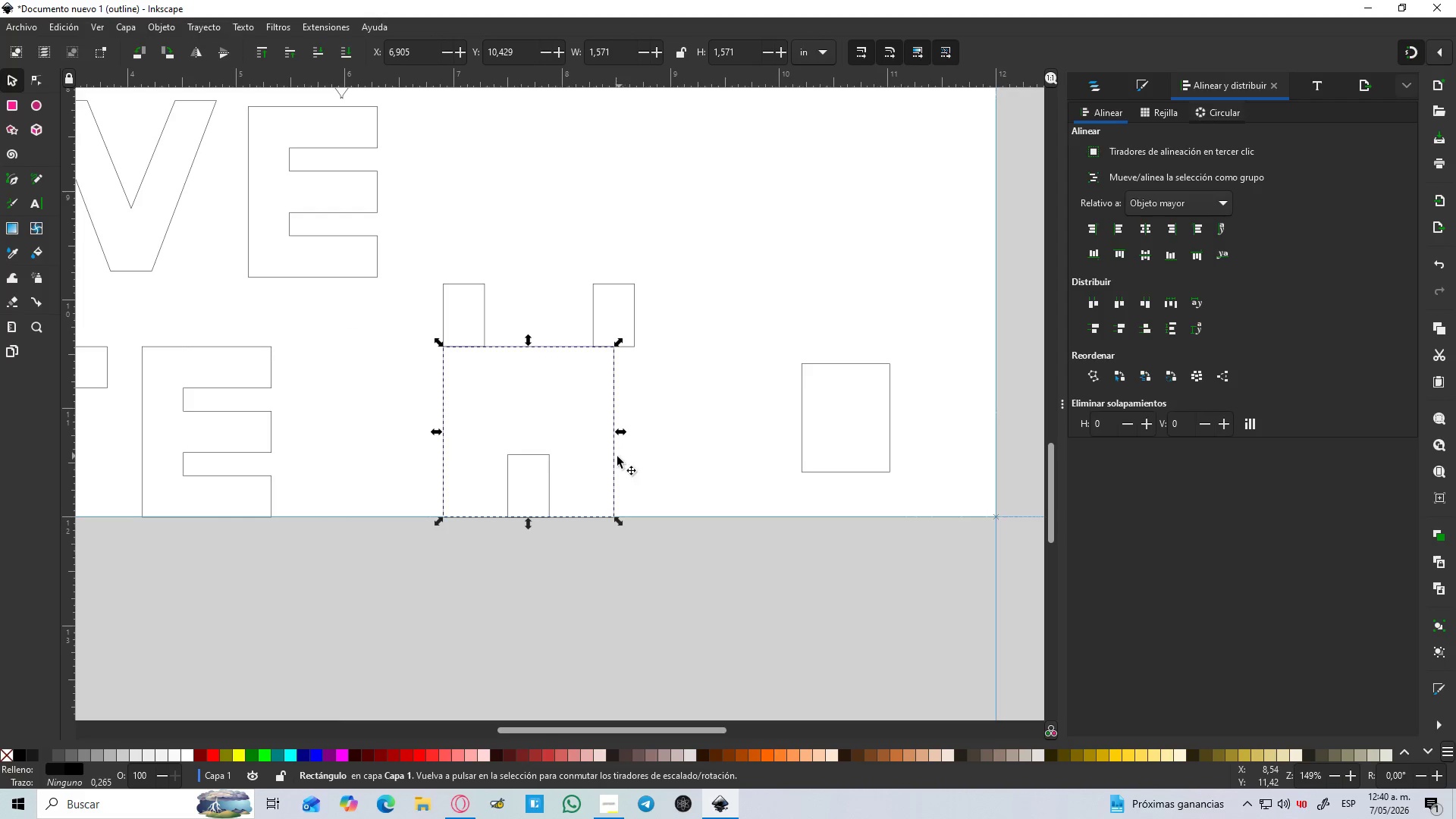 
left_click_drag(start_coordinate=[614, 457], to_coordinate=[790, 461])
 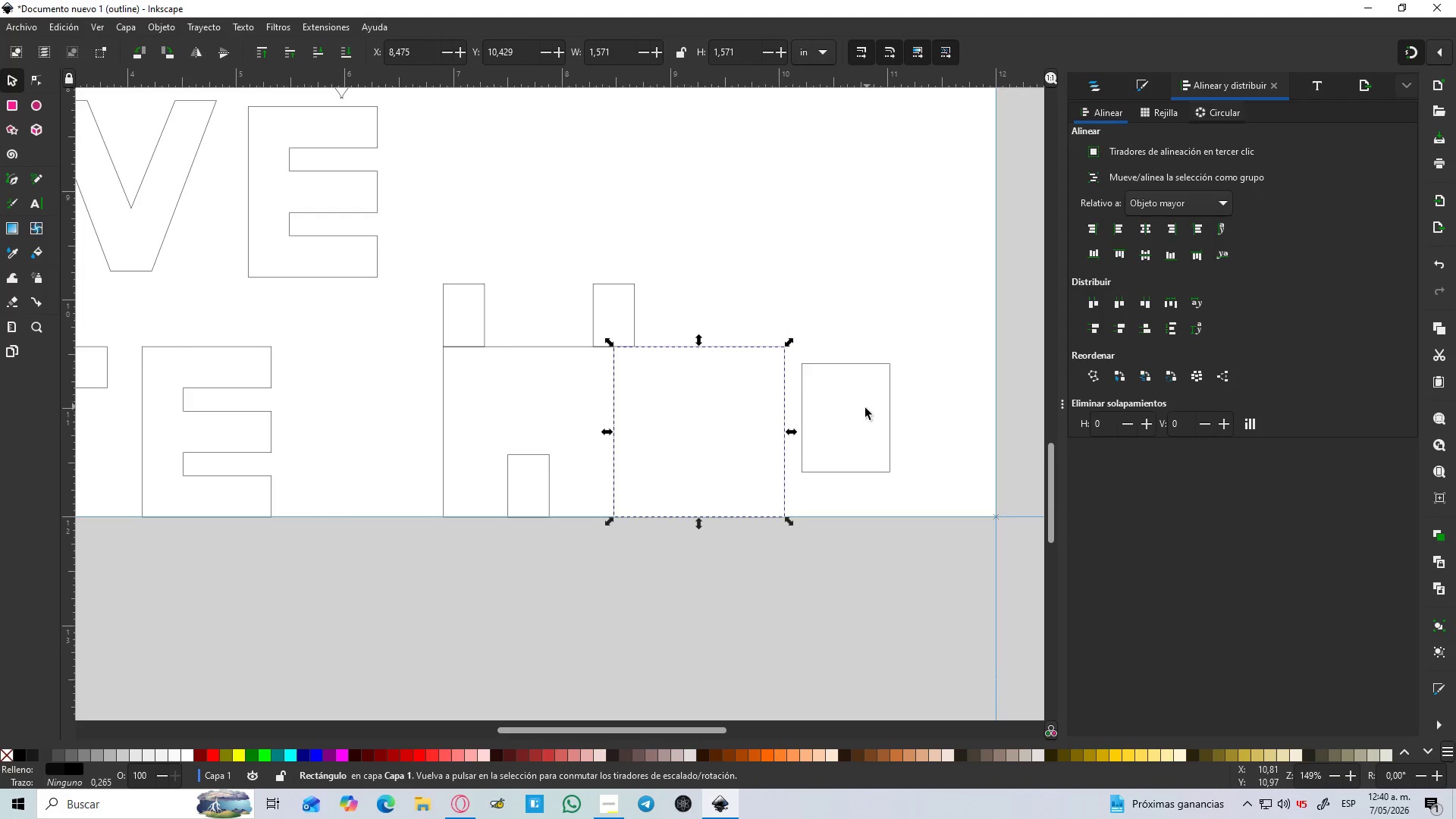 
hold_key(key=ControlLeft, duration=0.62)
 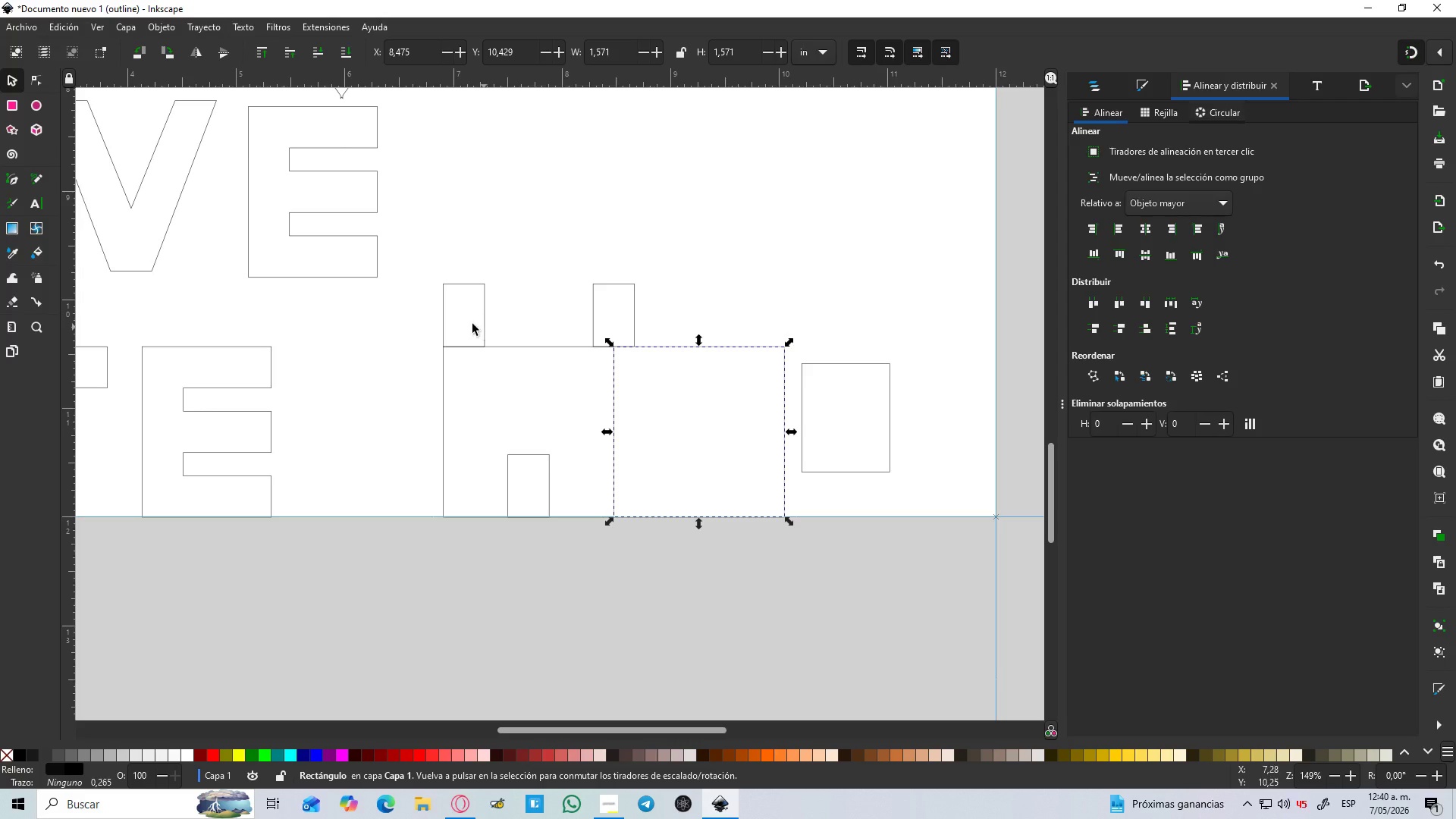 
left_click([482, 324])
 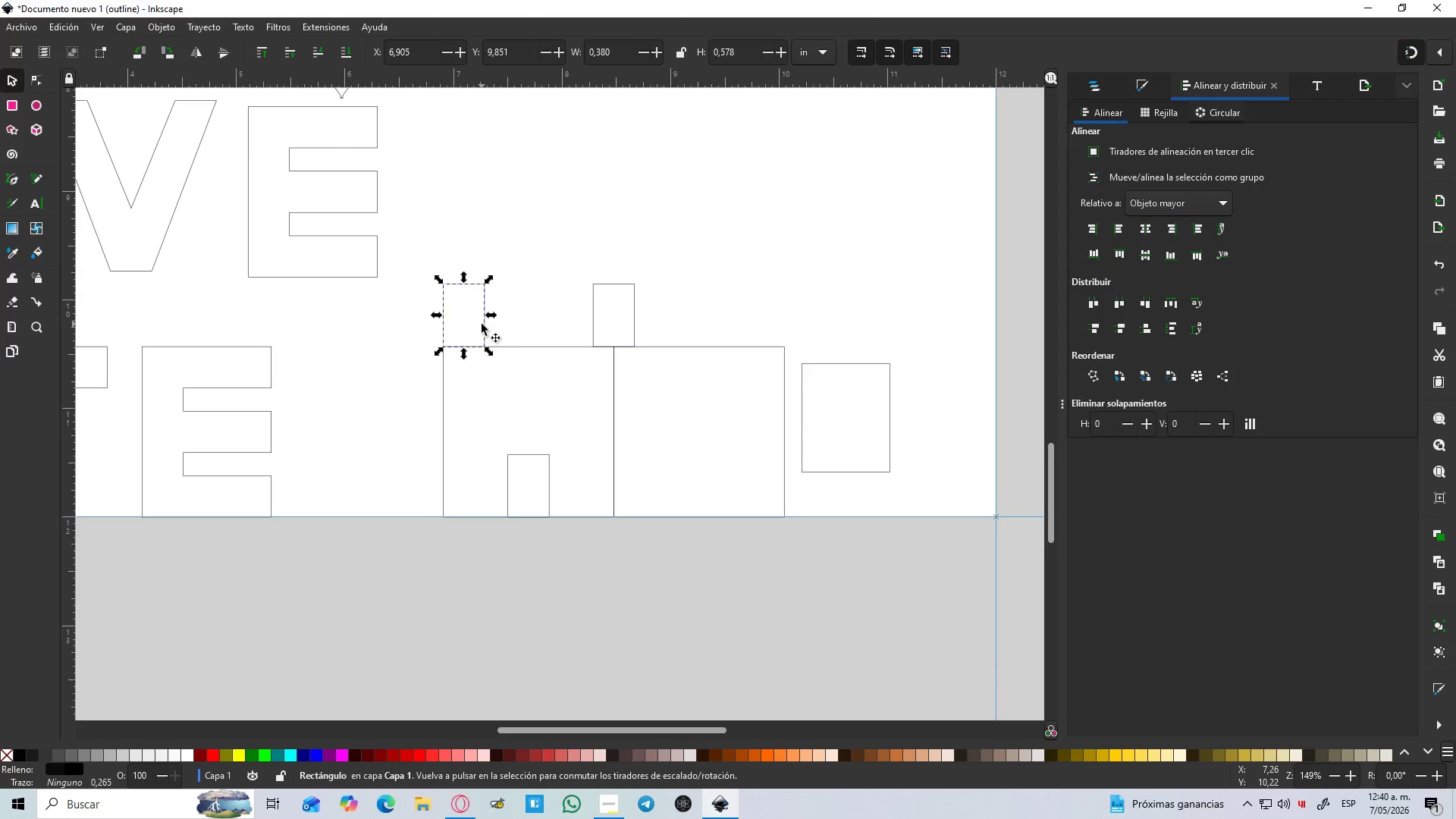 
key(Control+D)
 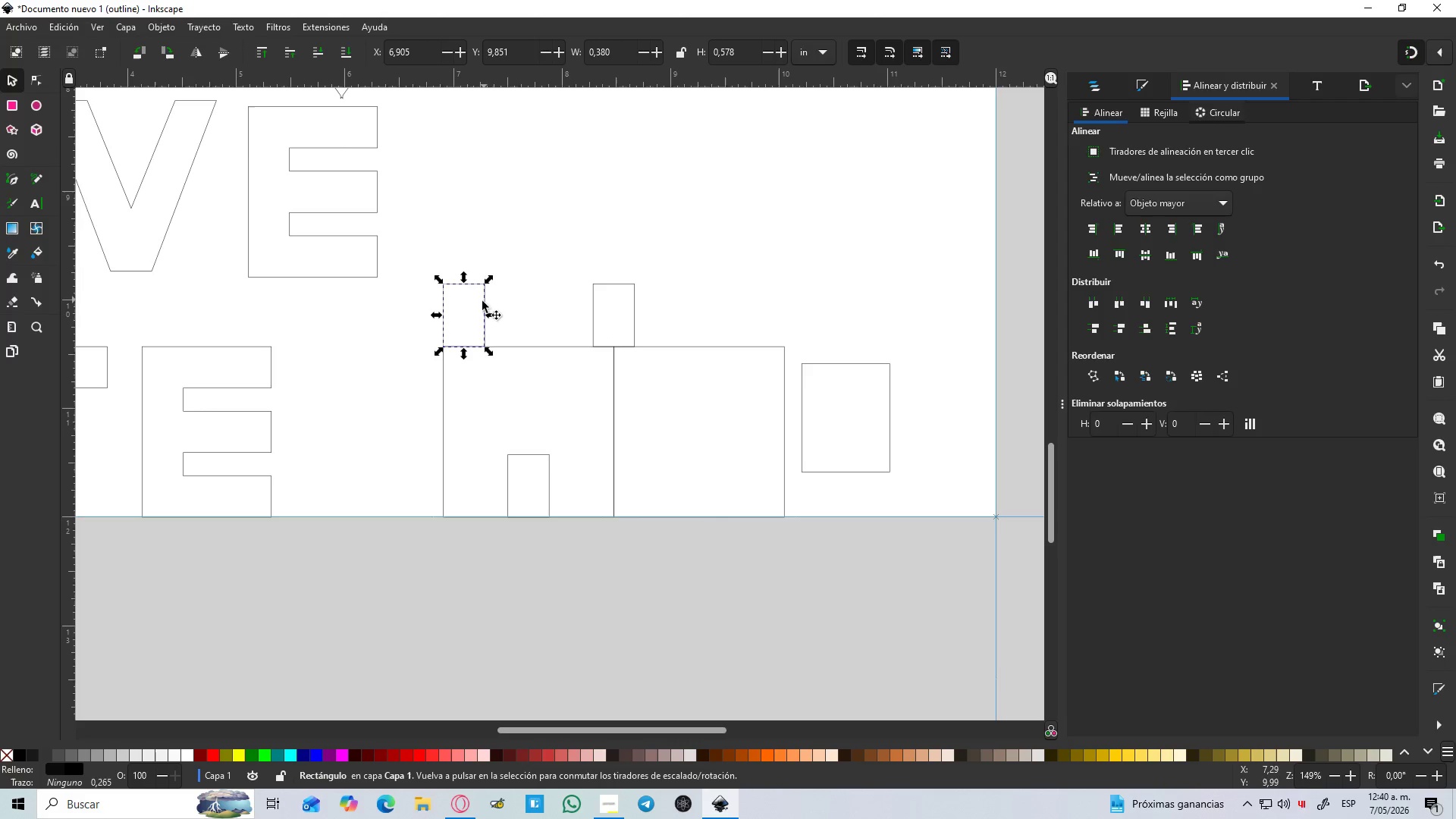 
left_click_drag(start_coordinate=[482, 301], to_coordinate=[786, 303])
 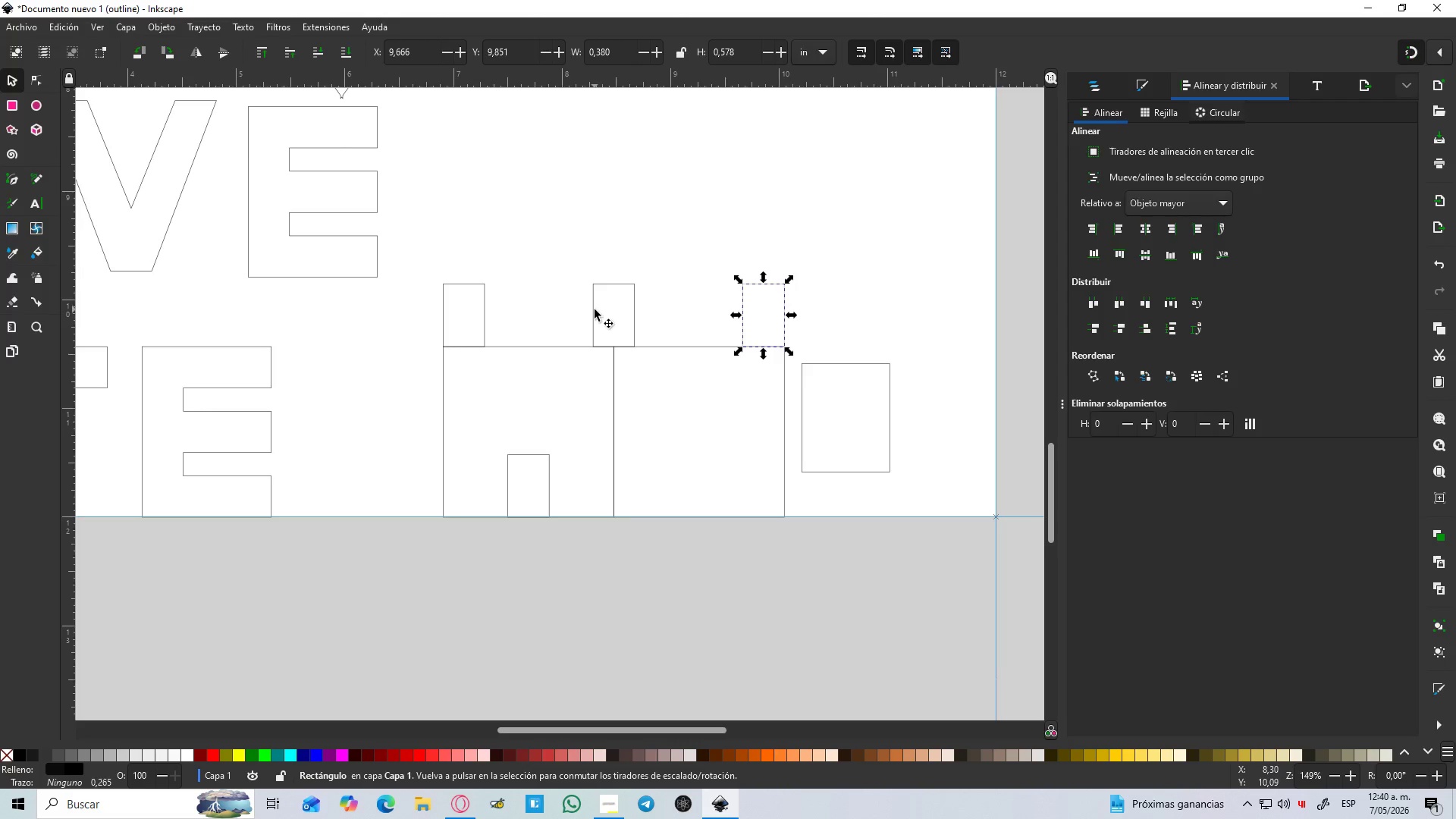 
key(Control+D)
 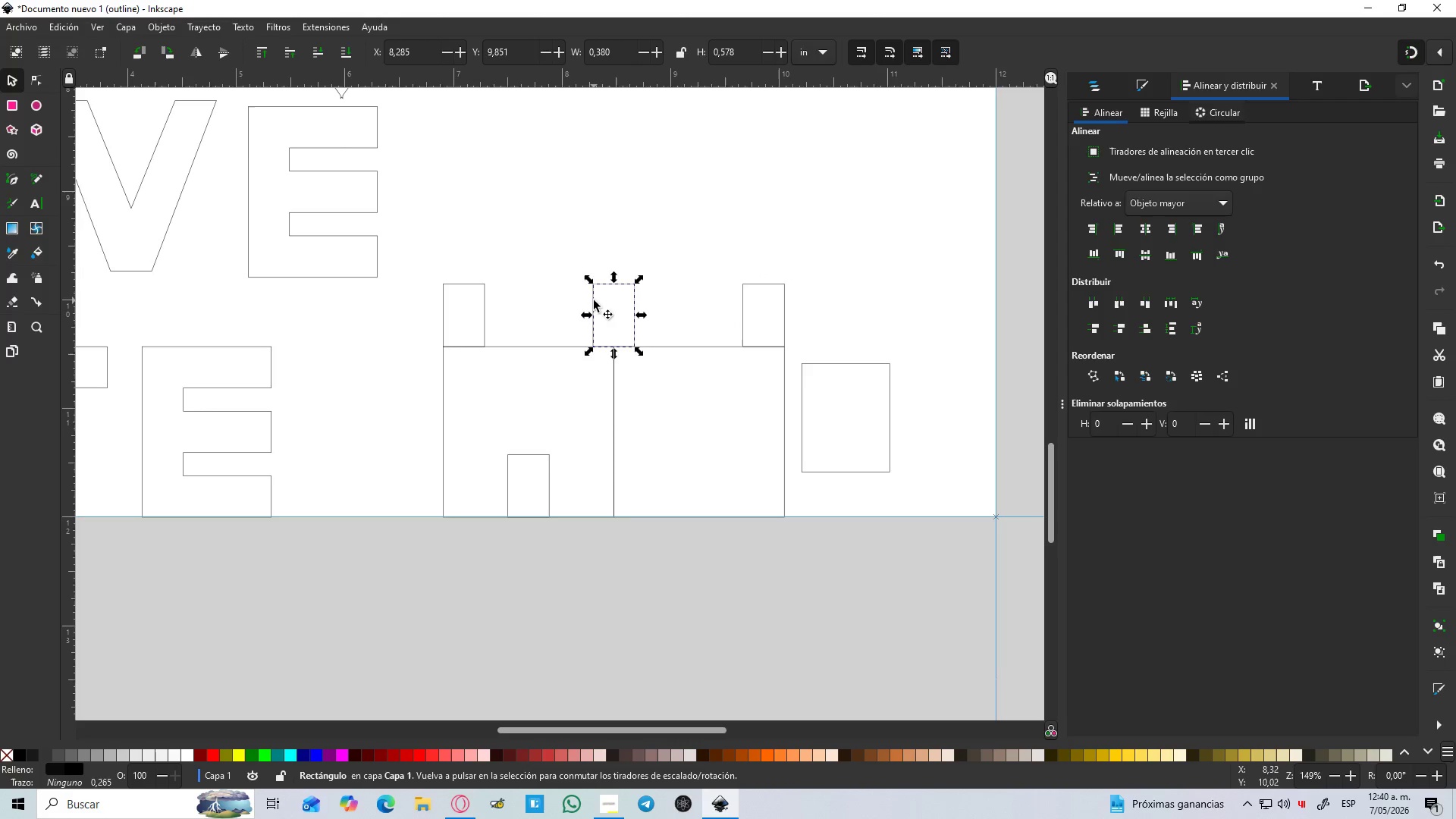 
left_click_drag(start_coordinate=[594, 300], to_coordinate=[687, 491])
 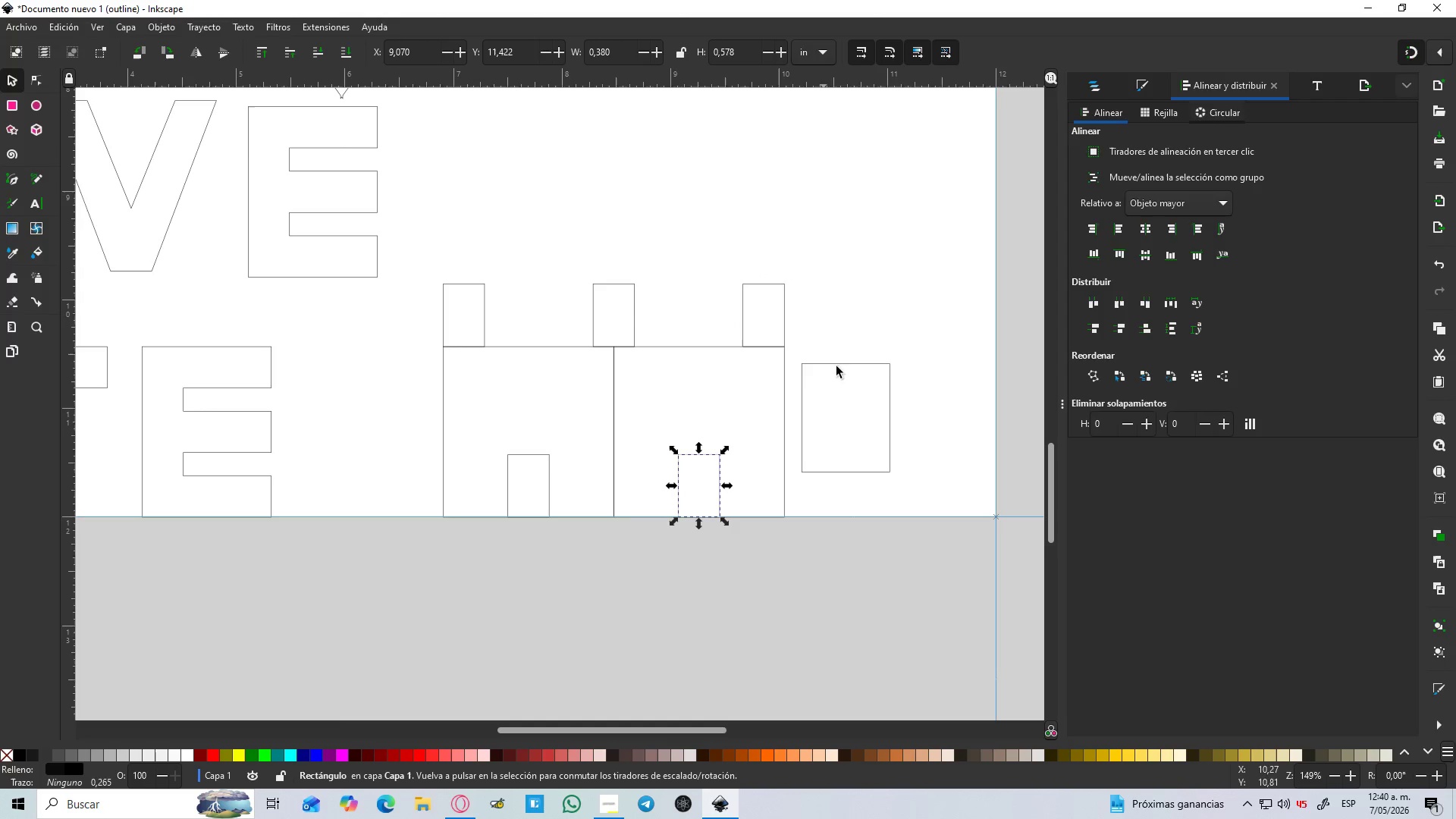 
left_click([885, 320])
 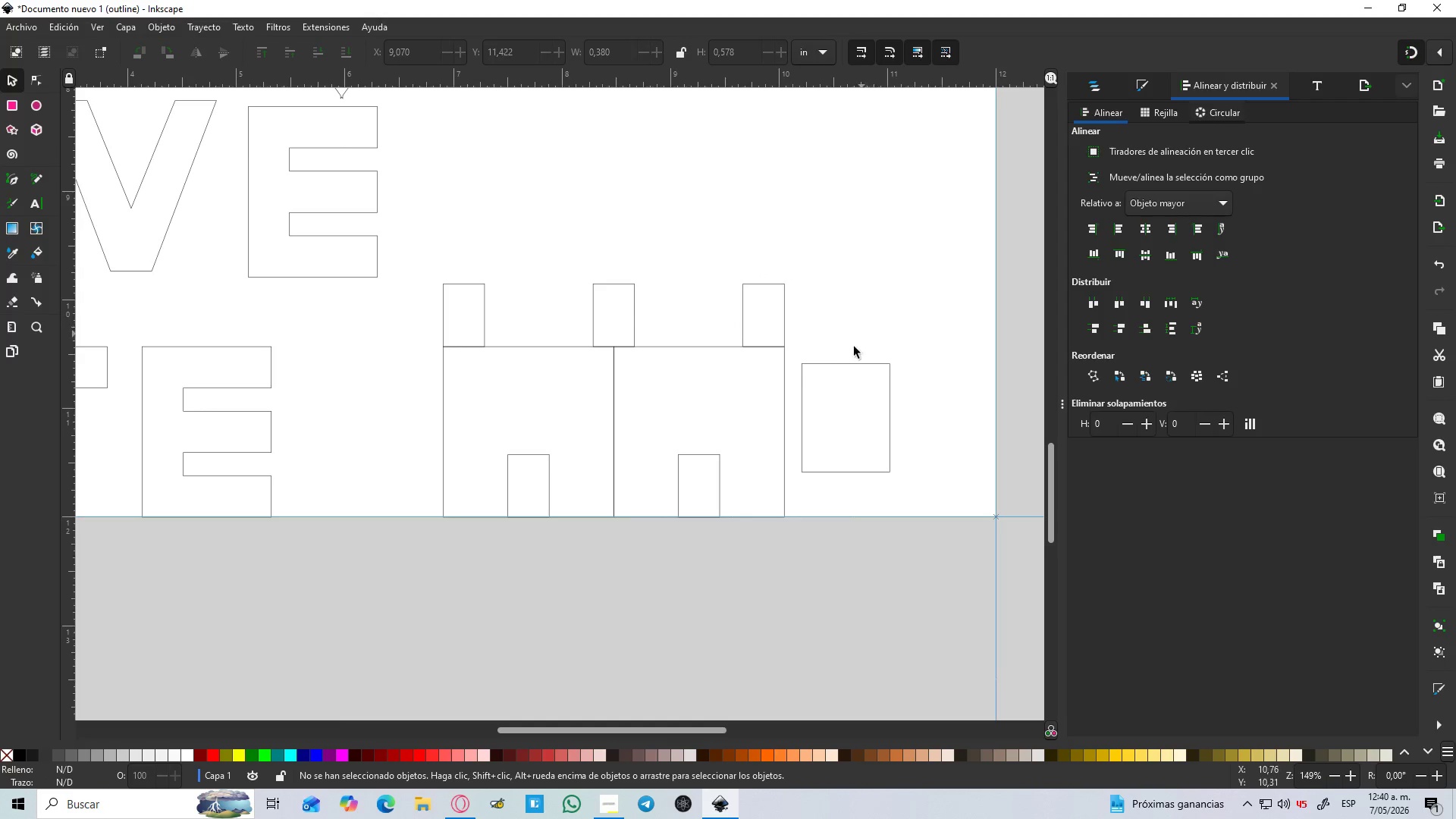 
hold_key(key=ControlLeft, duration=1.5)
scroll: coordinate [768, 372], scroll_direction: down, amount: 2.0
 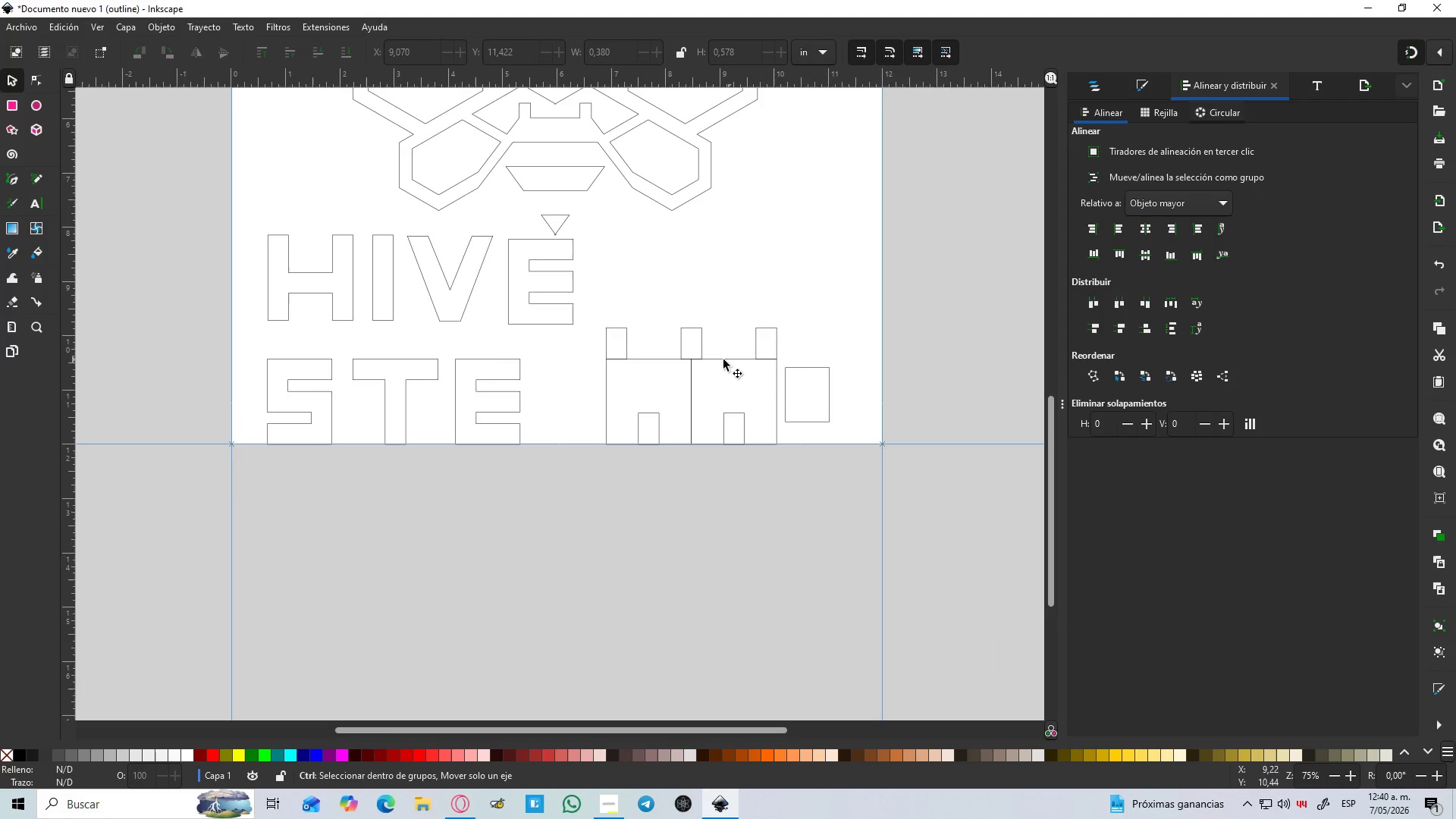 
hold_key(key=ControlLeft, duration=1.42)
 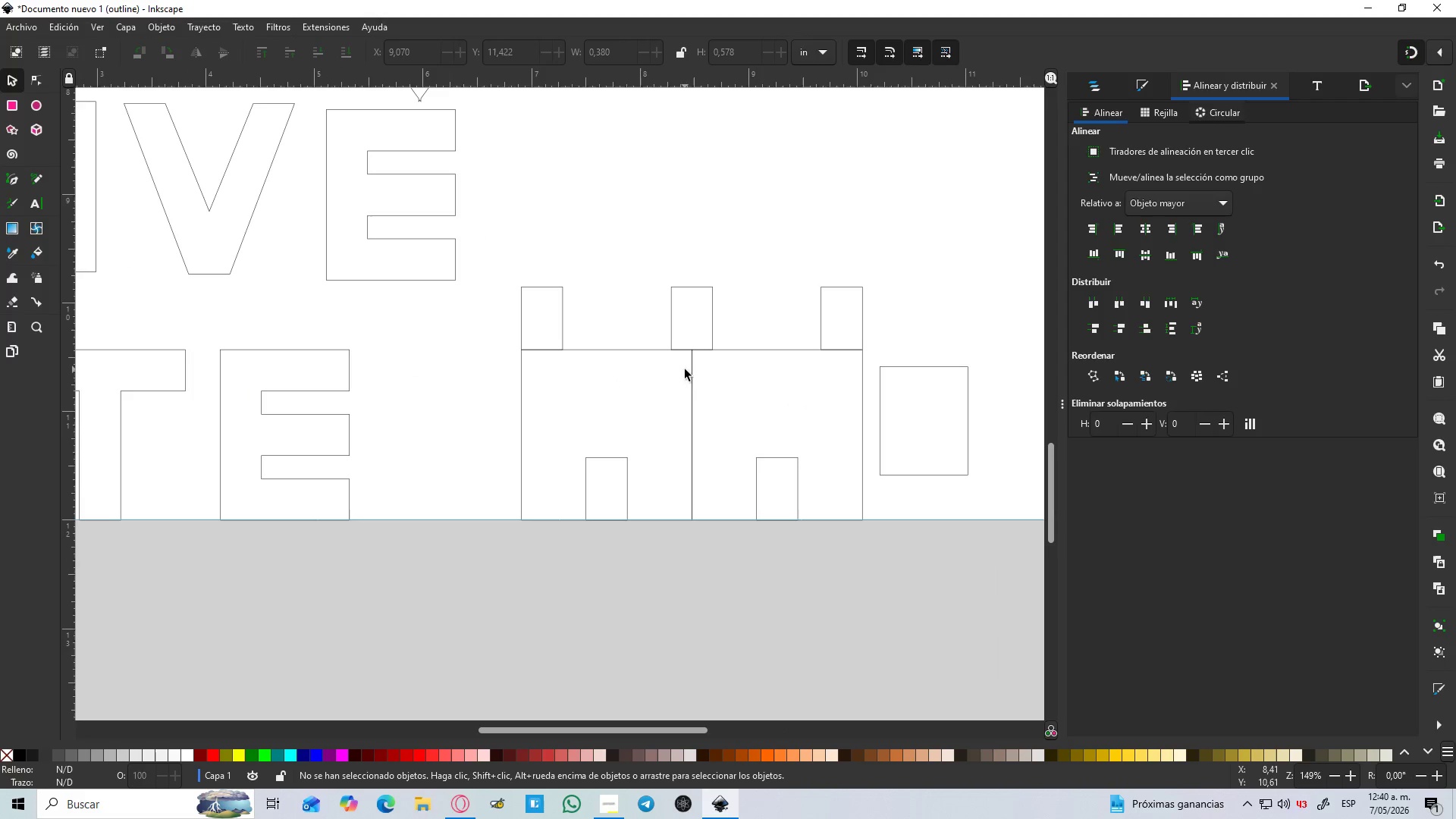 
scroll: coordinate [653, 383], scroll_direction: up, amount: 2.0
 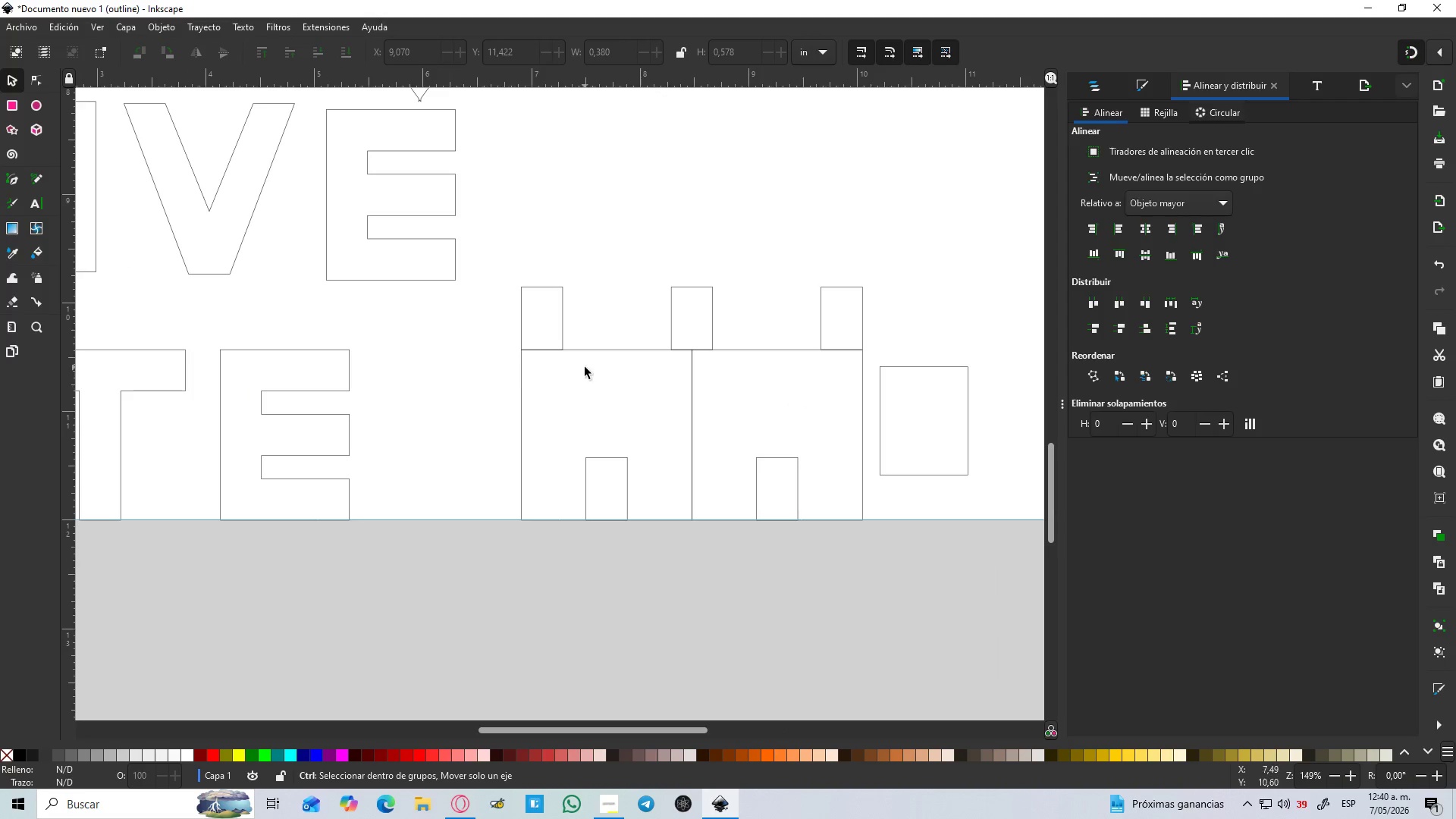 
hold_key(key=ControlLeft, duration=8.81)
 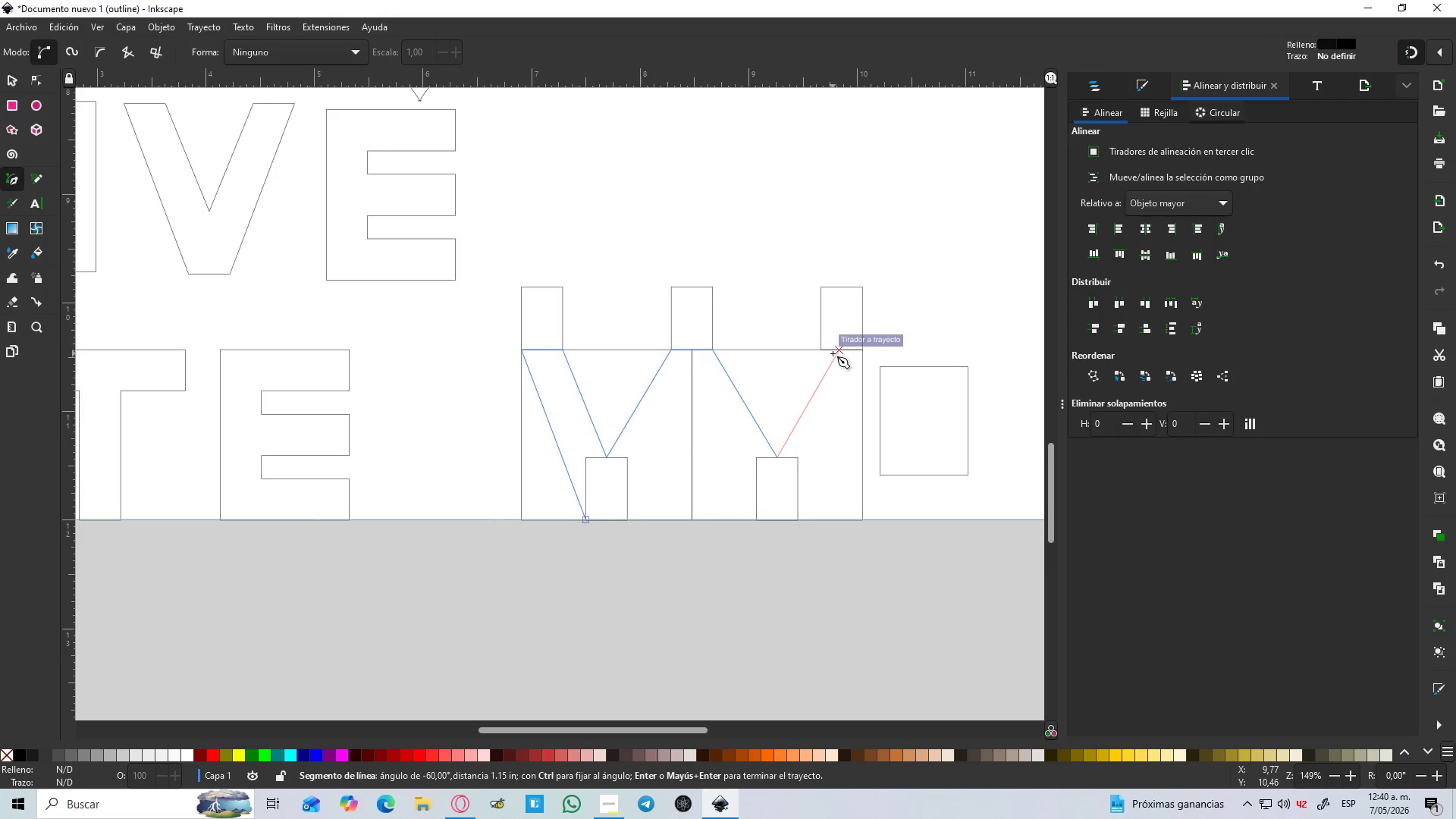 
key(B)
 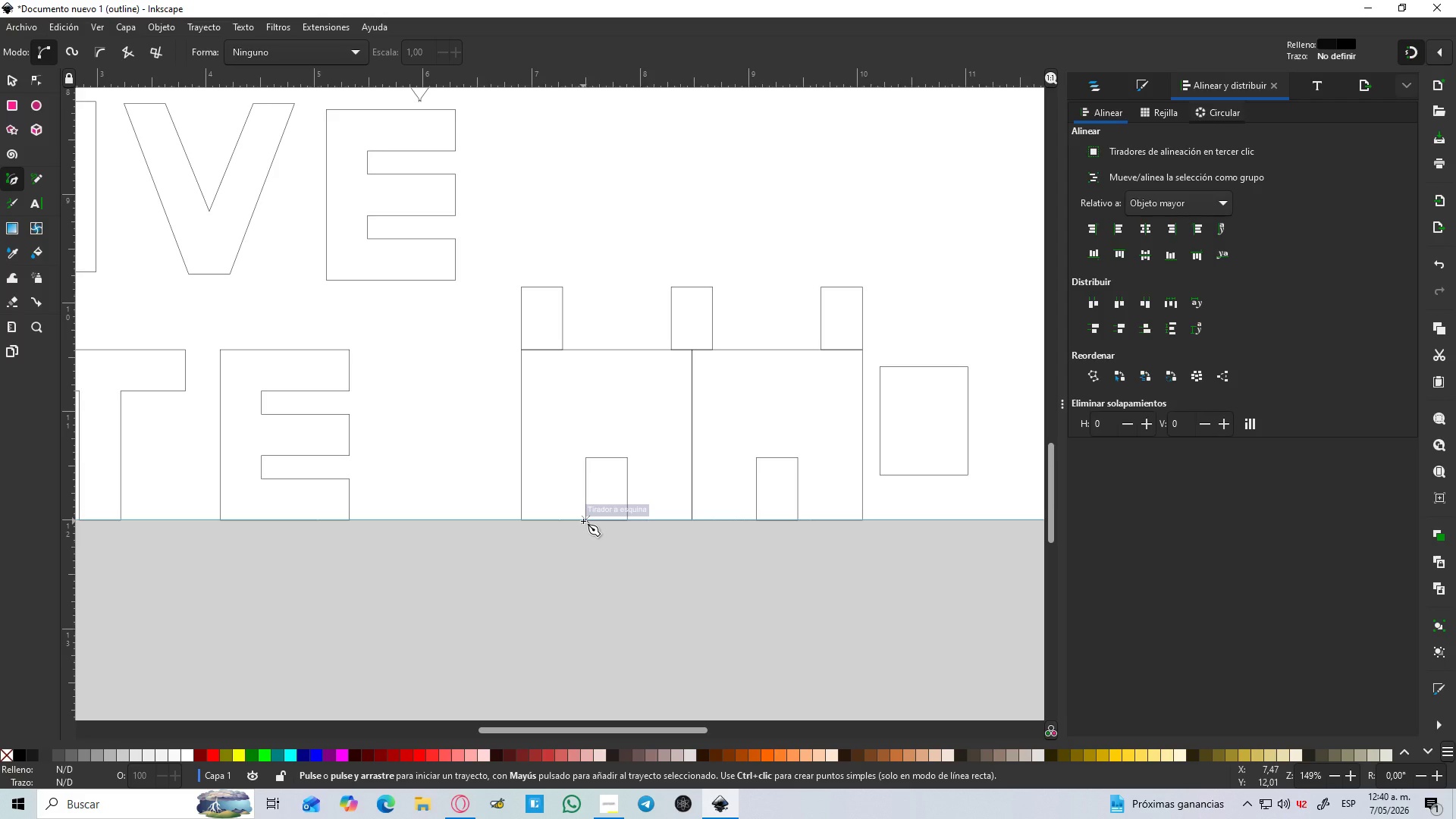 
left_click([585, 521])
 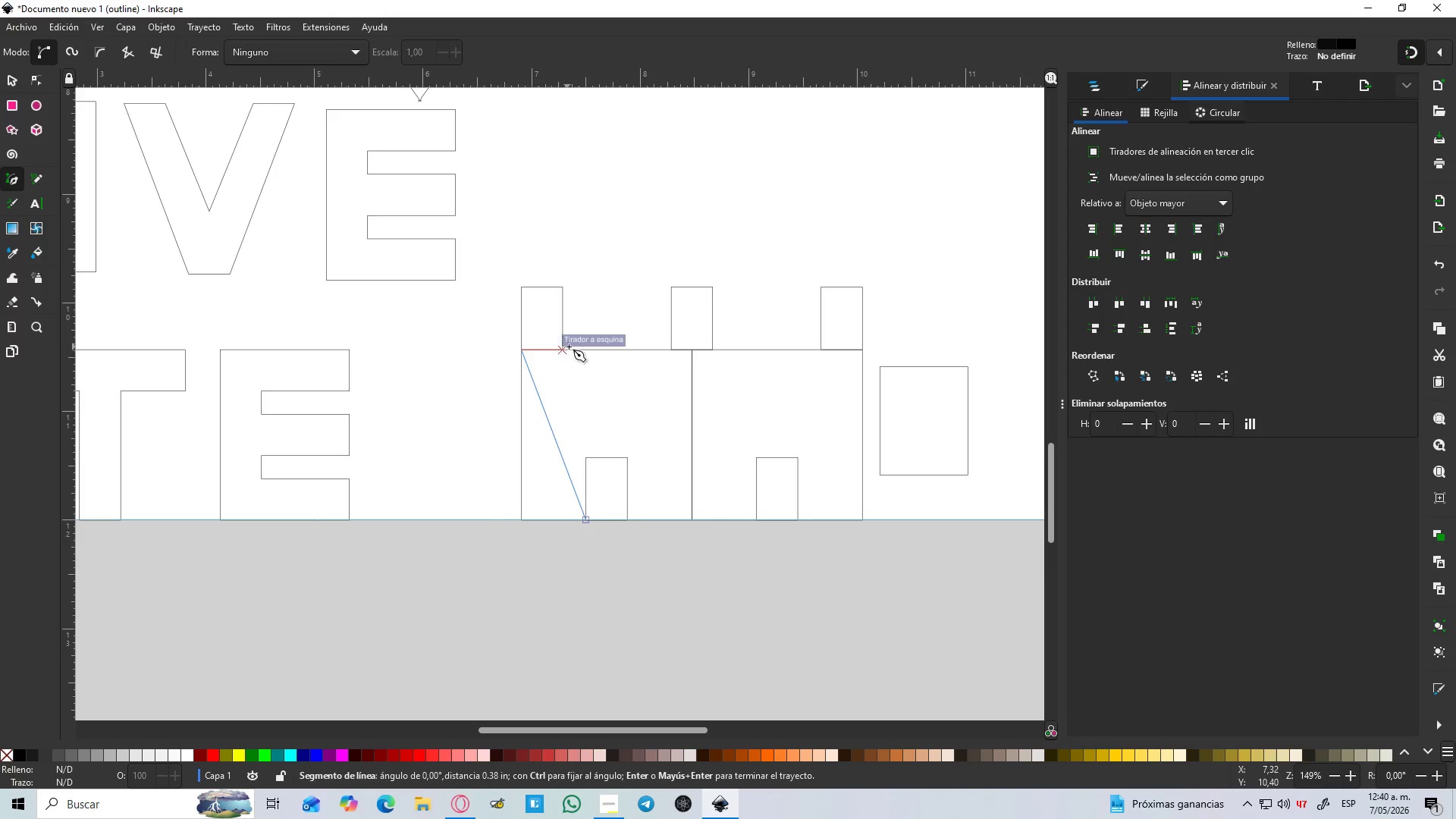 
left_click([564, 348])
 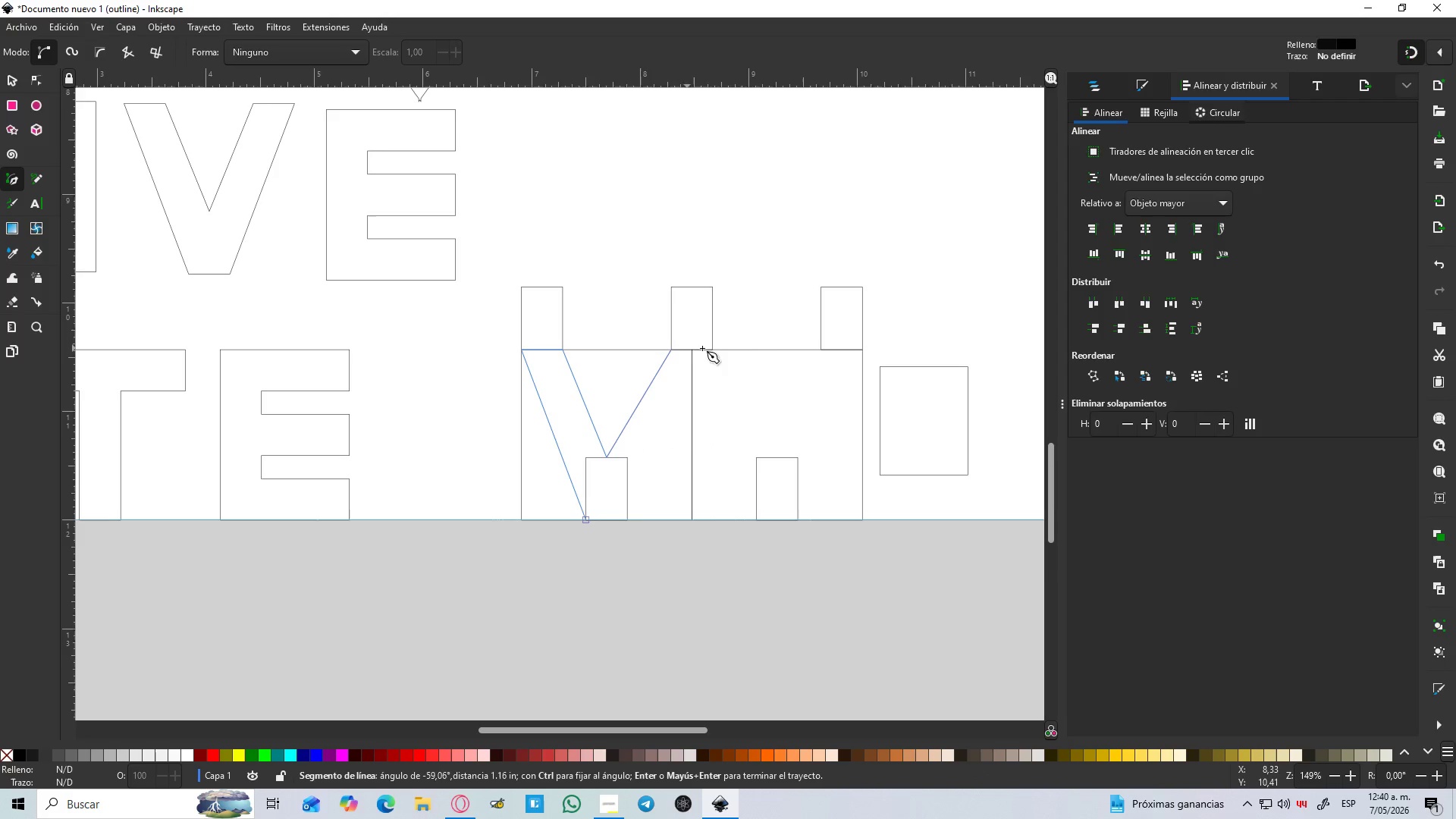 
left_click([718, 350])
 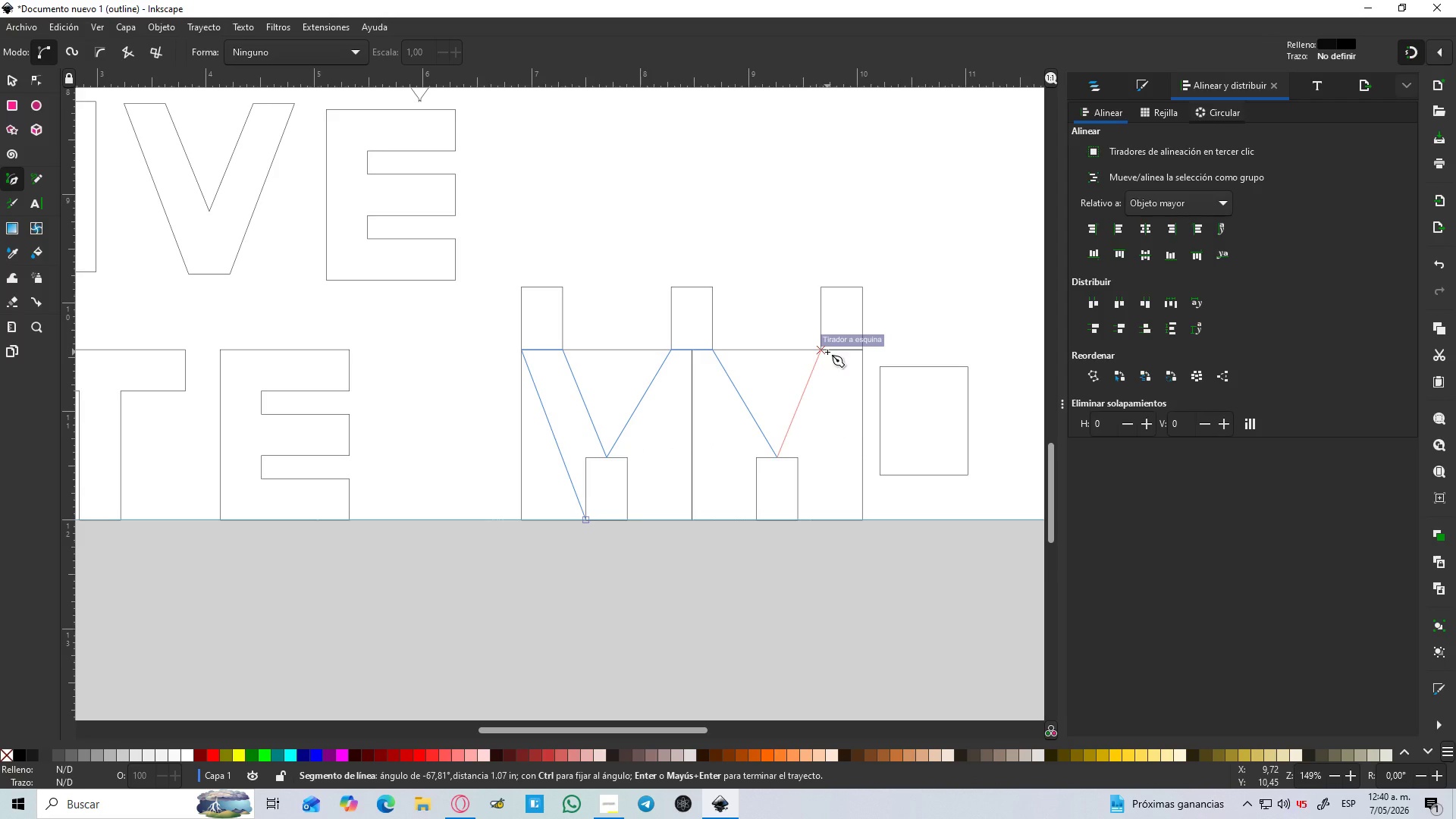 
hold_key(key=ControlLeft, duration=0.73)
 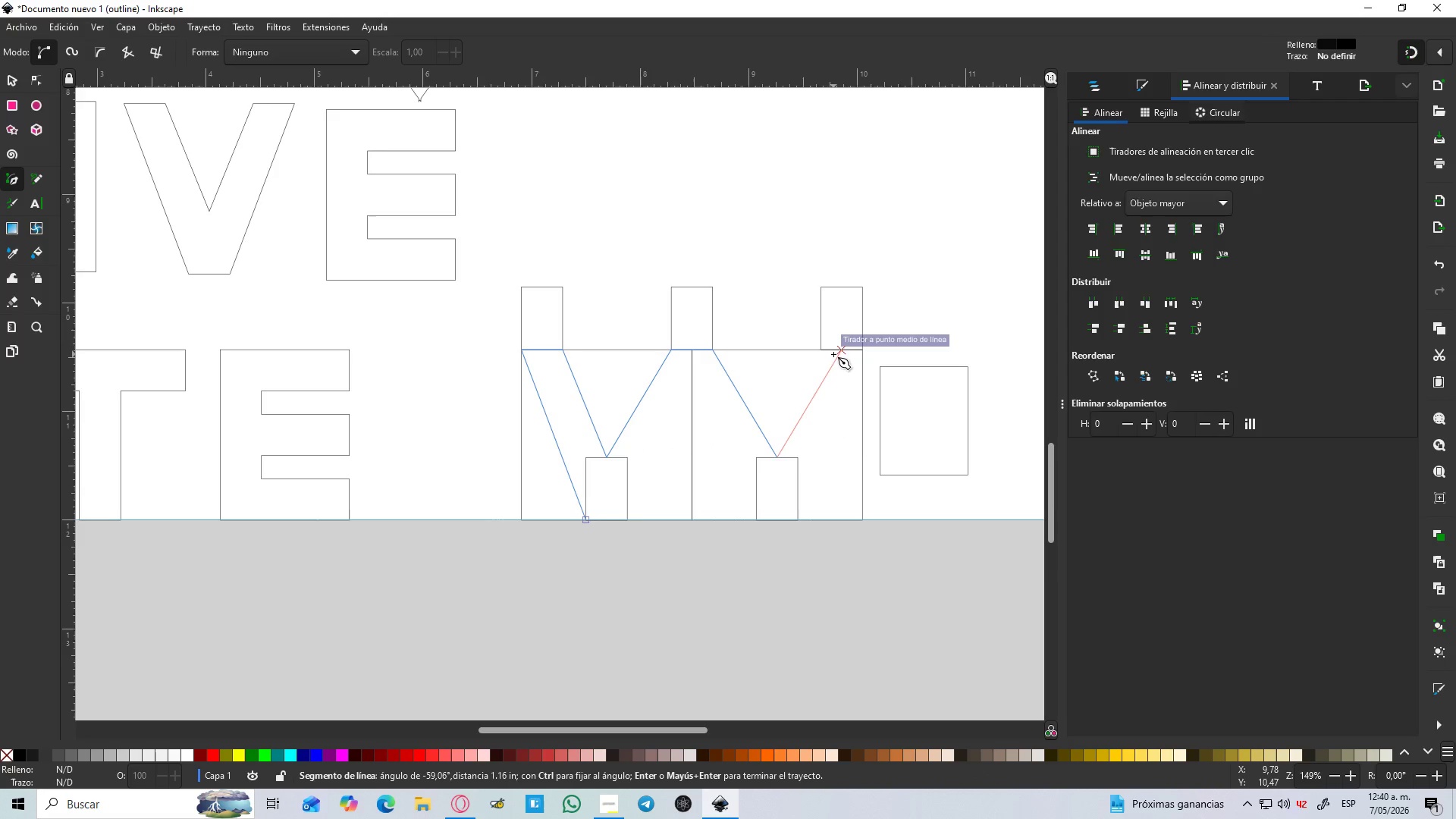 
hold_key(key=ControlLeft, duration=3.03)
 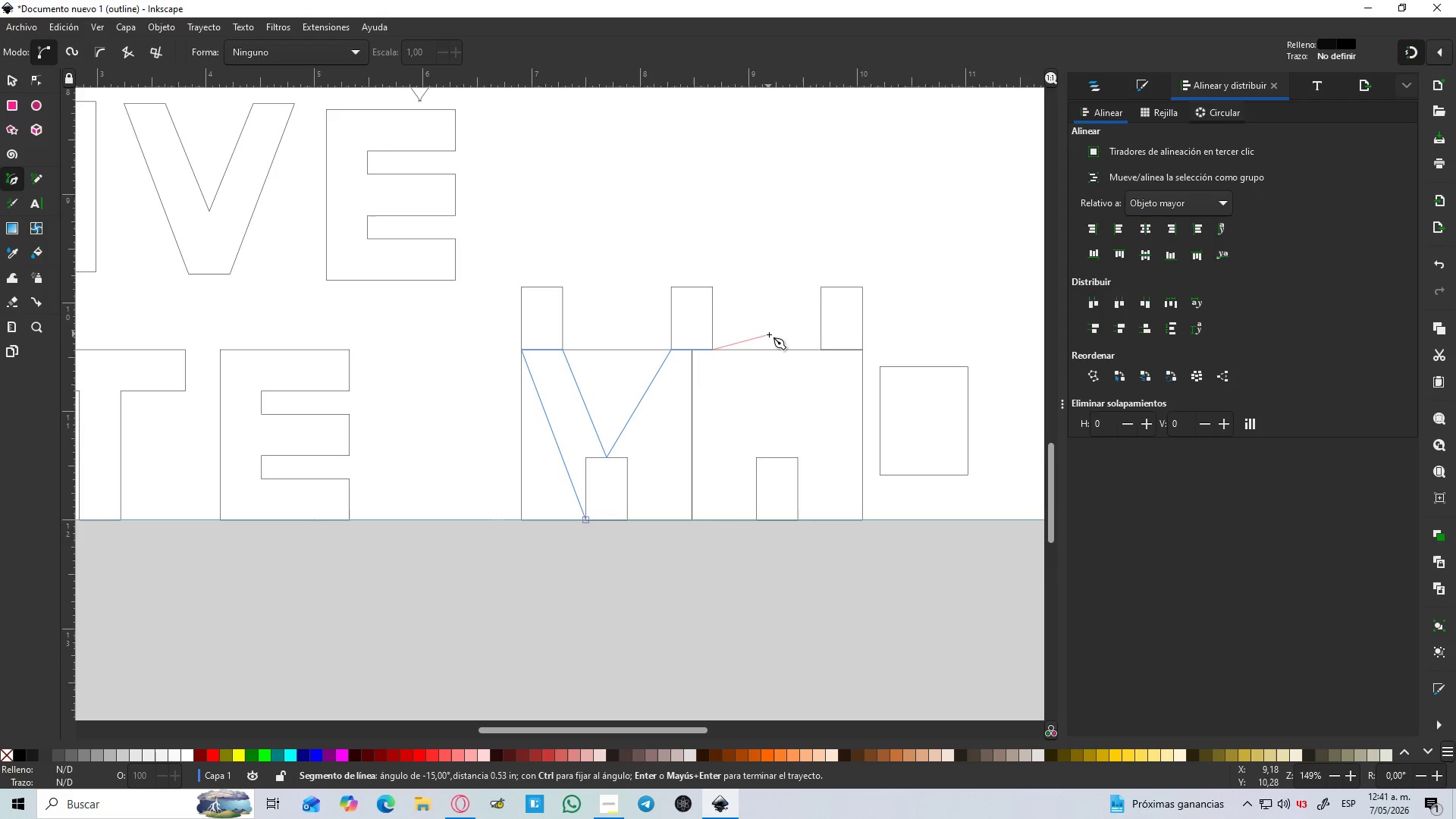 
key(Control+Z)
 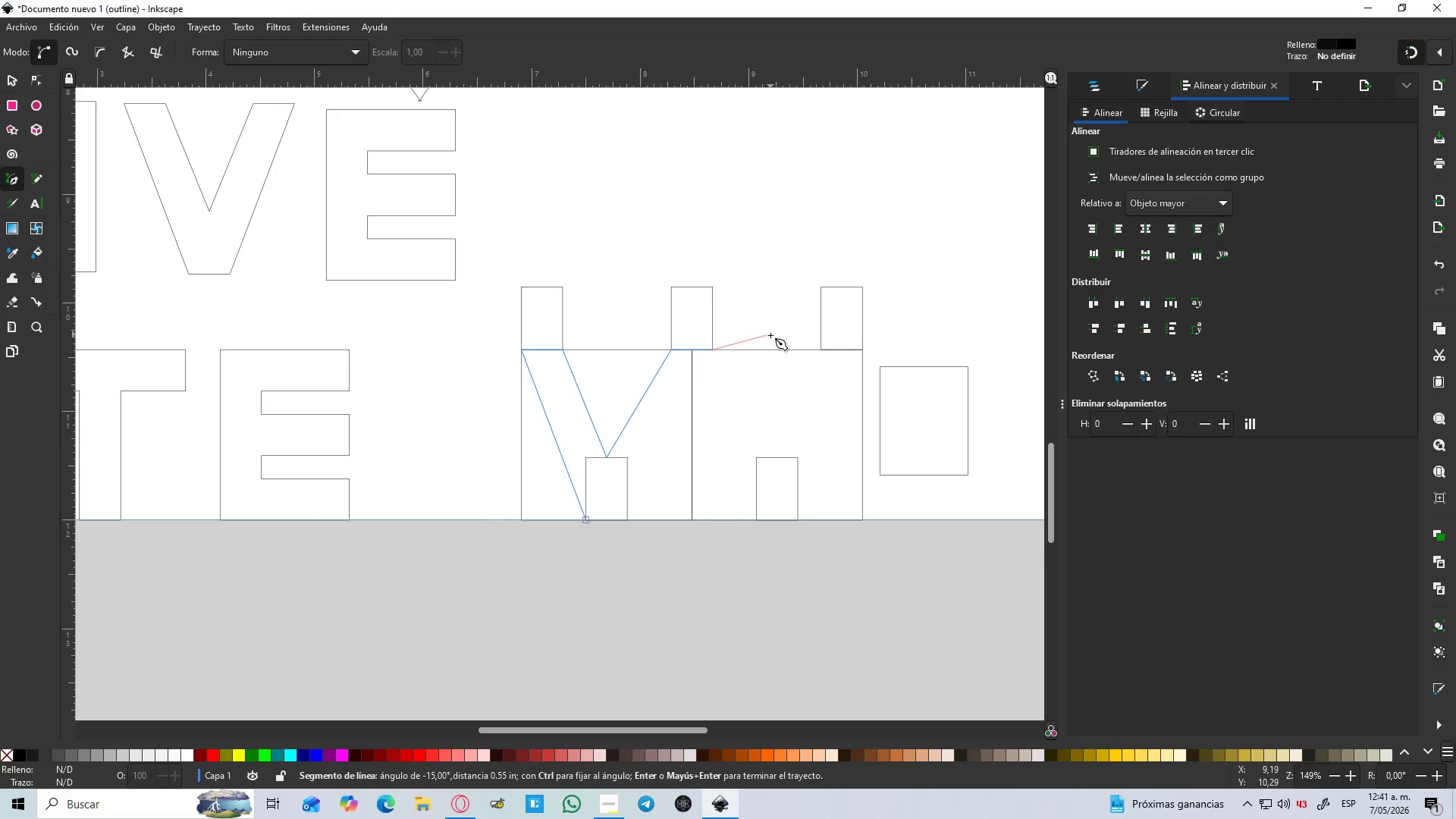 
key(Control+Z)
 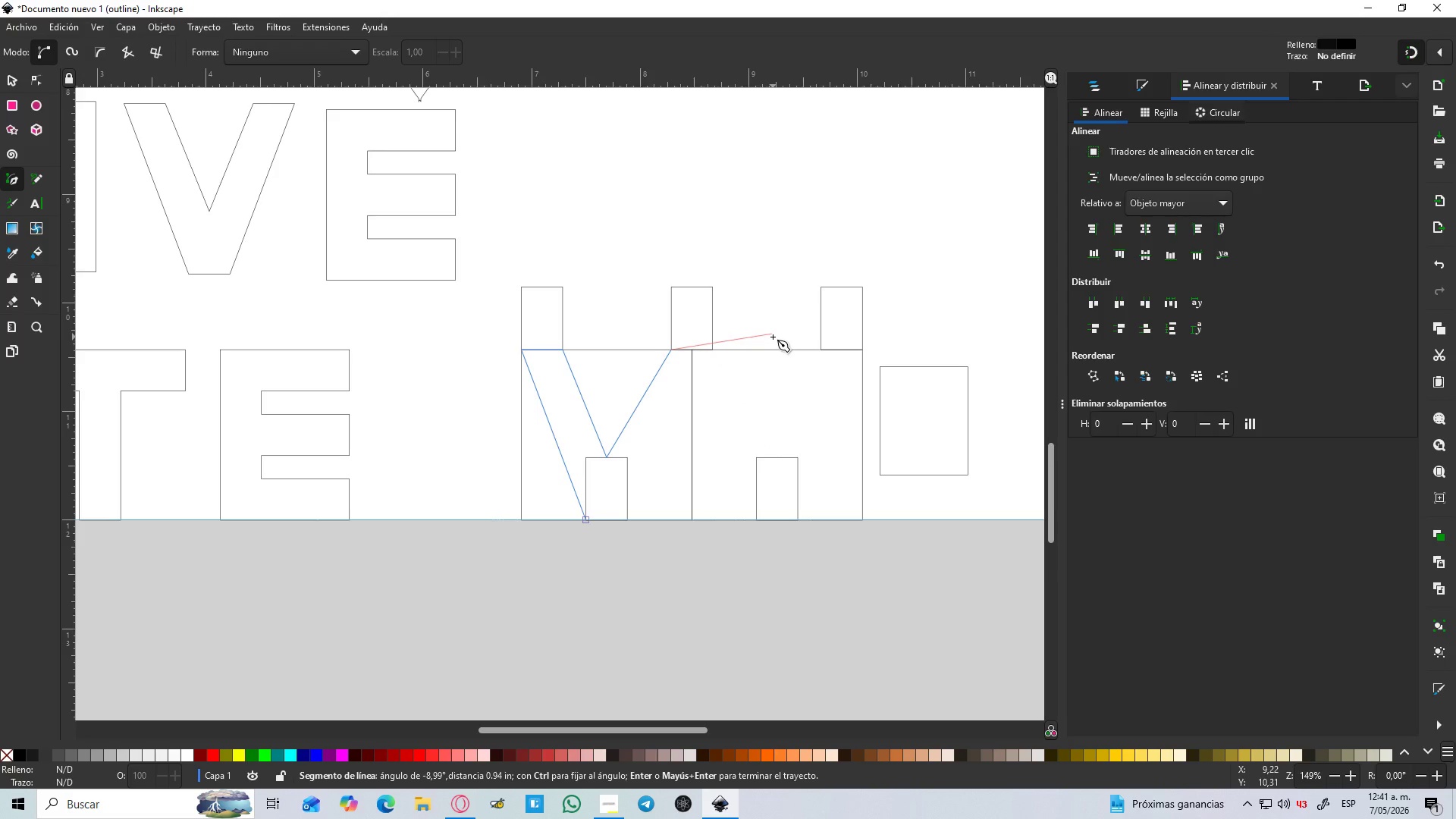 
key(Control+Z)
 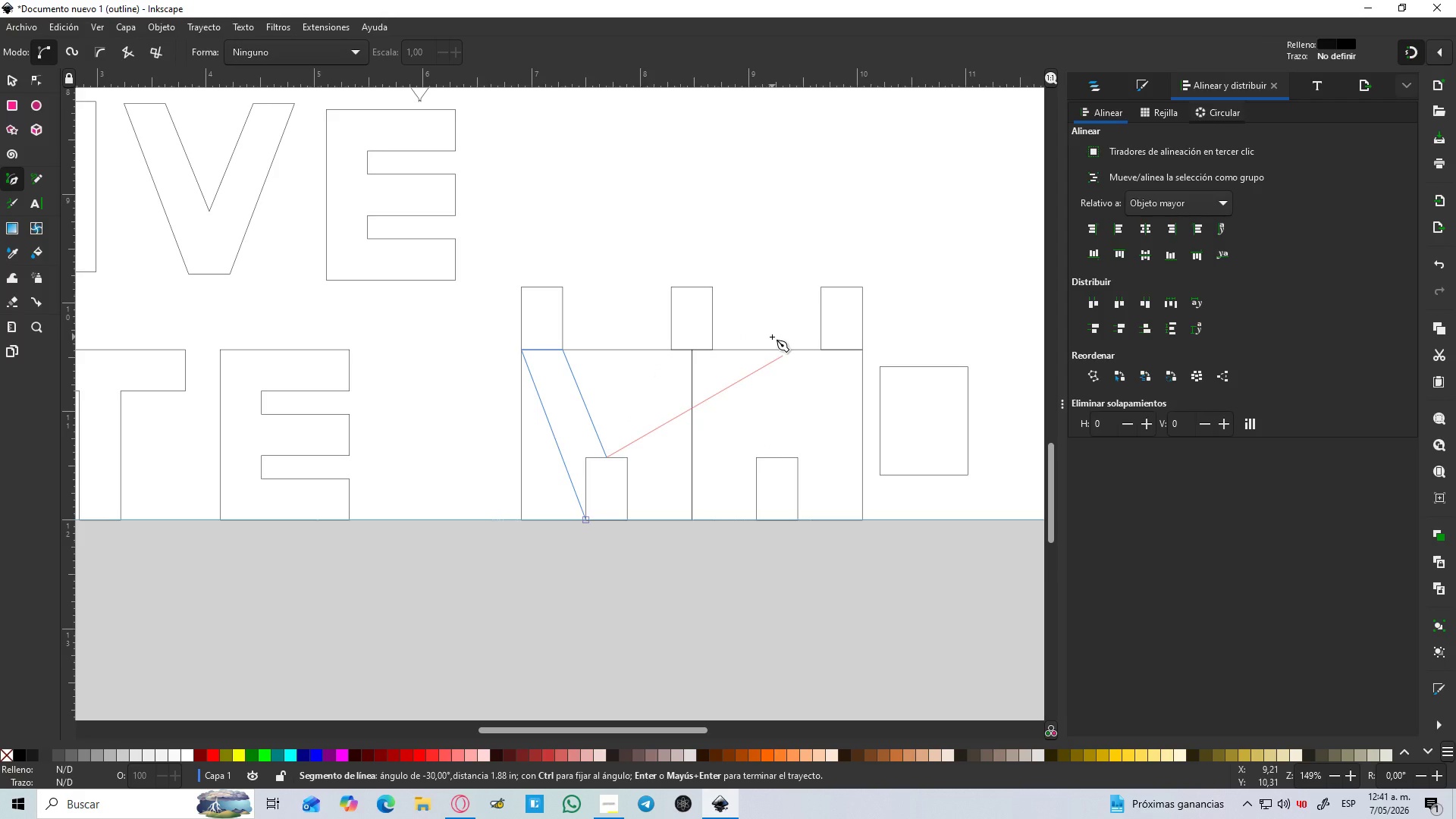 
key(Escape)
 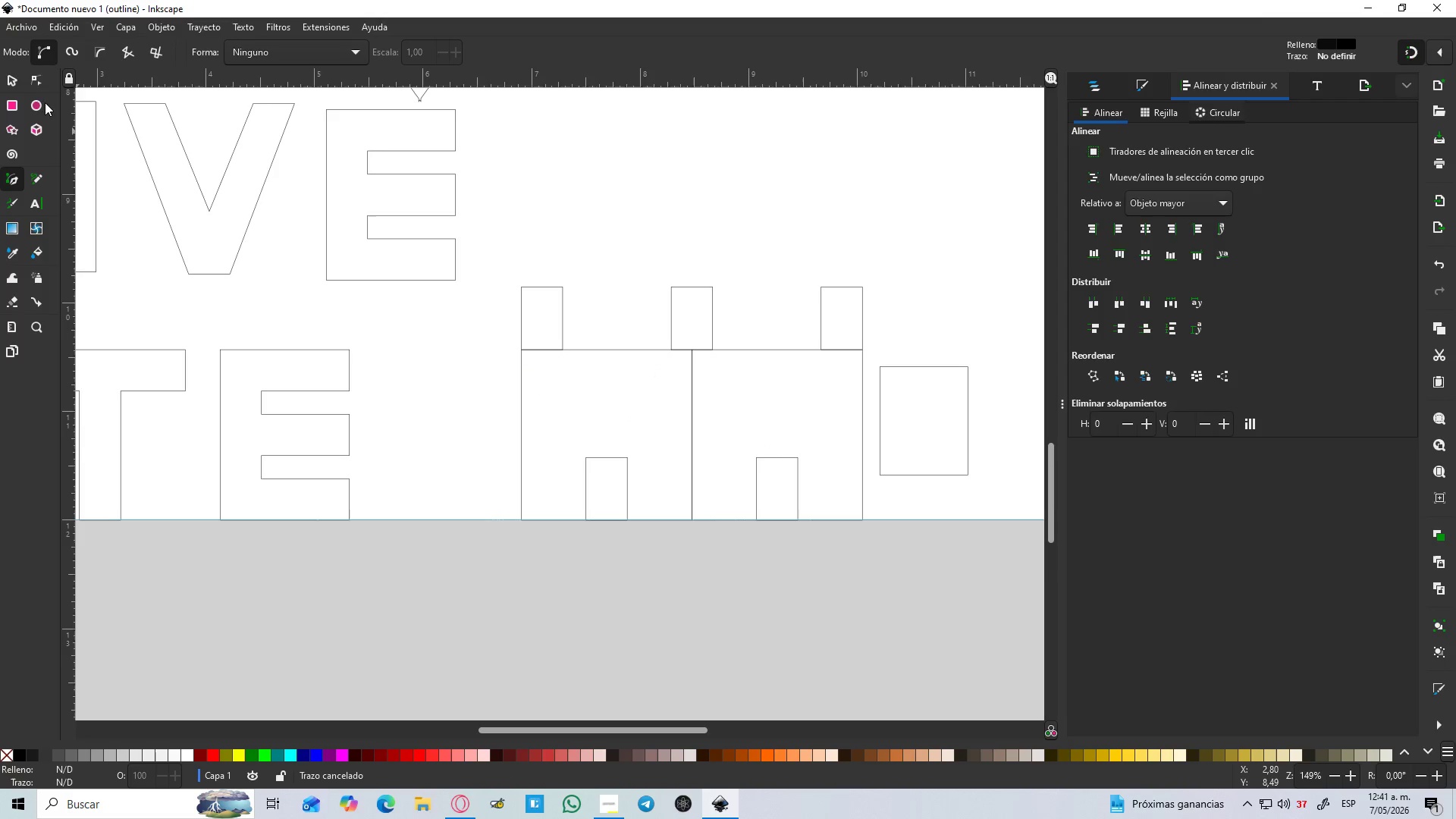 
left_click([6, 80])
 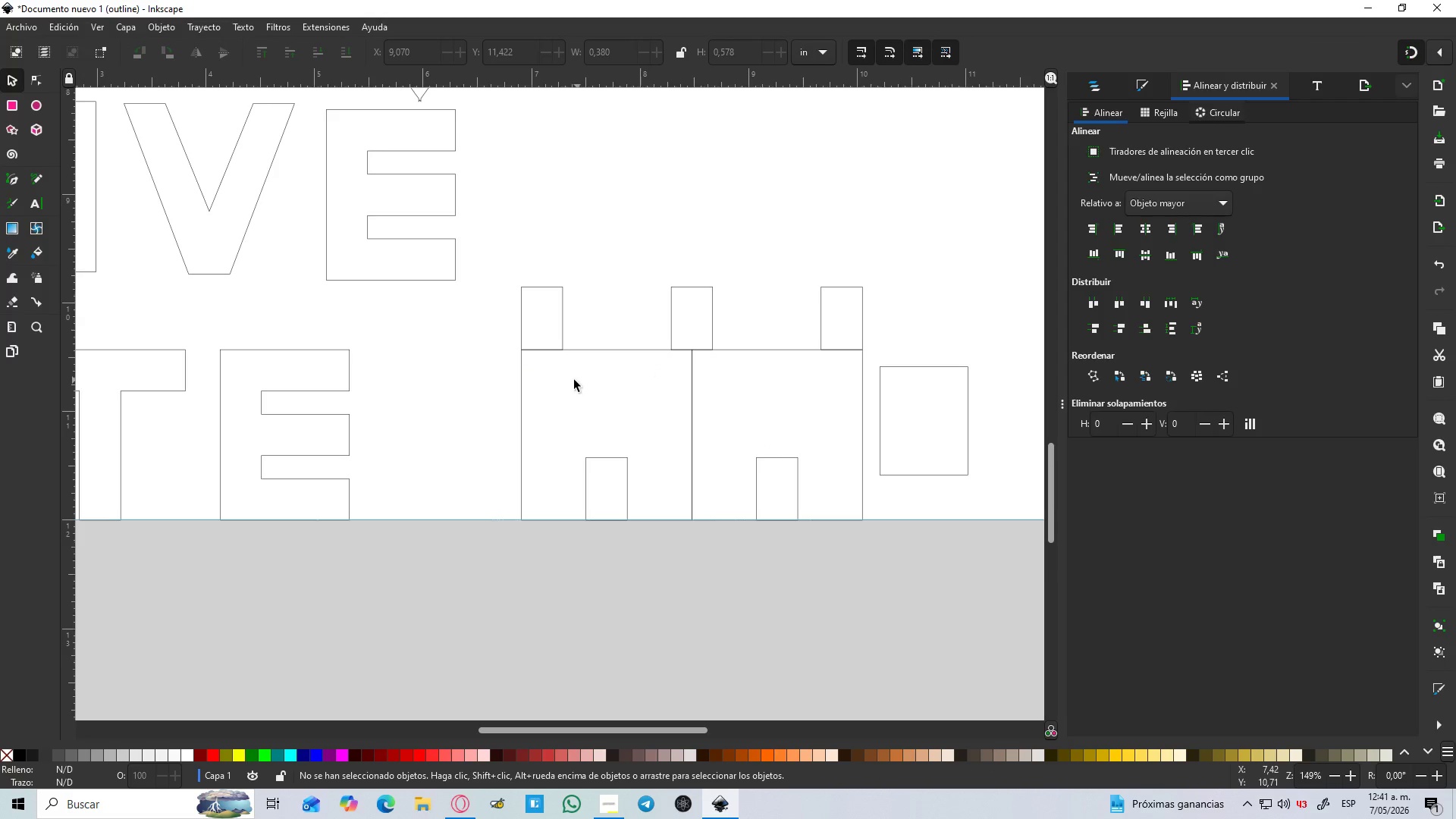 
double_click([563, 384])
 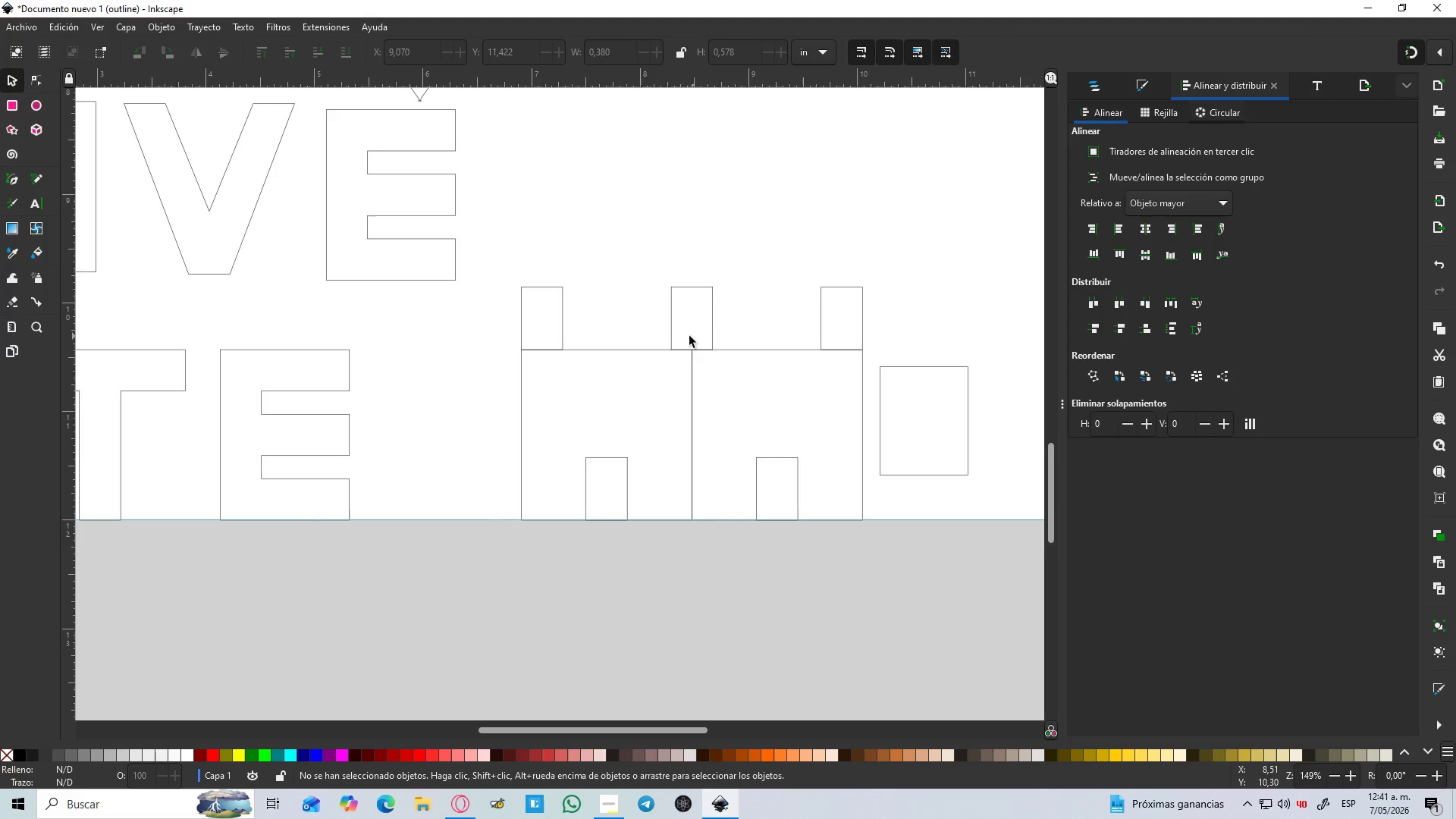 
left_click([673, 340])
 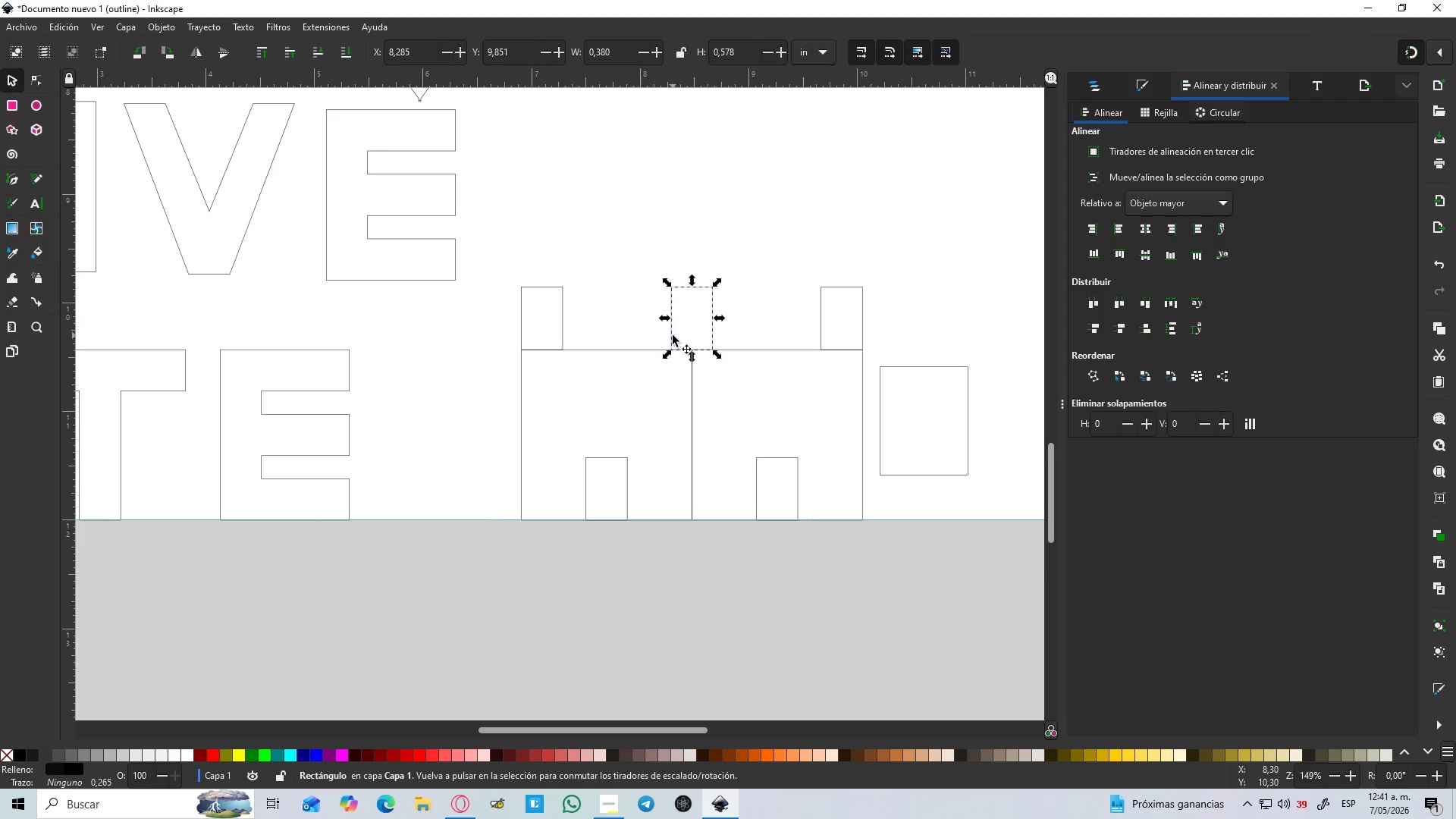 
left_click_drag(start_coordinate=[673, 335], to_coordinate=[657, 337])
 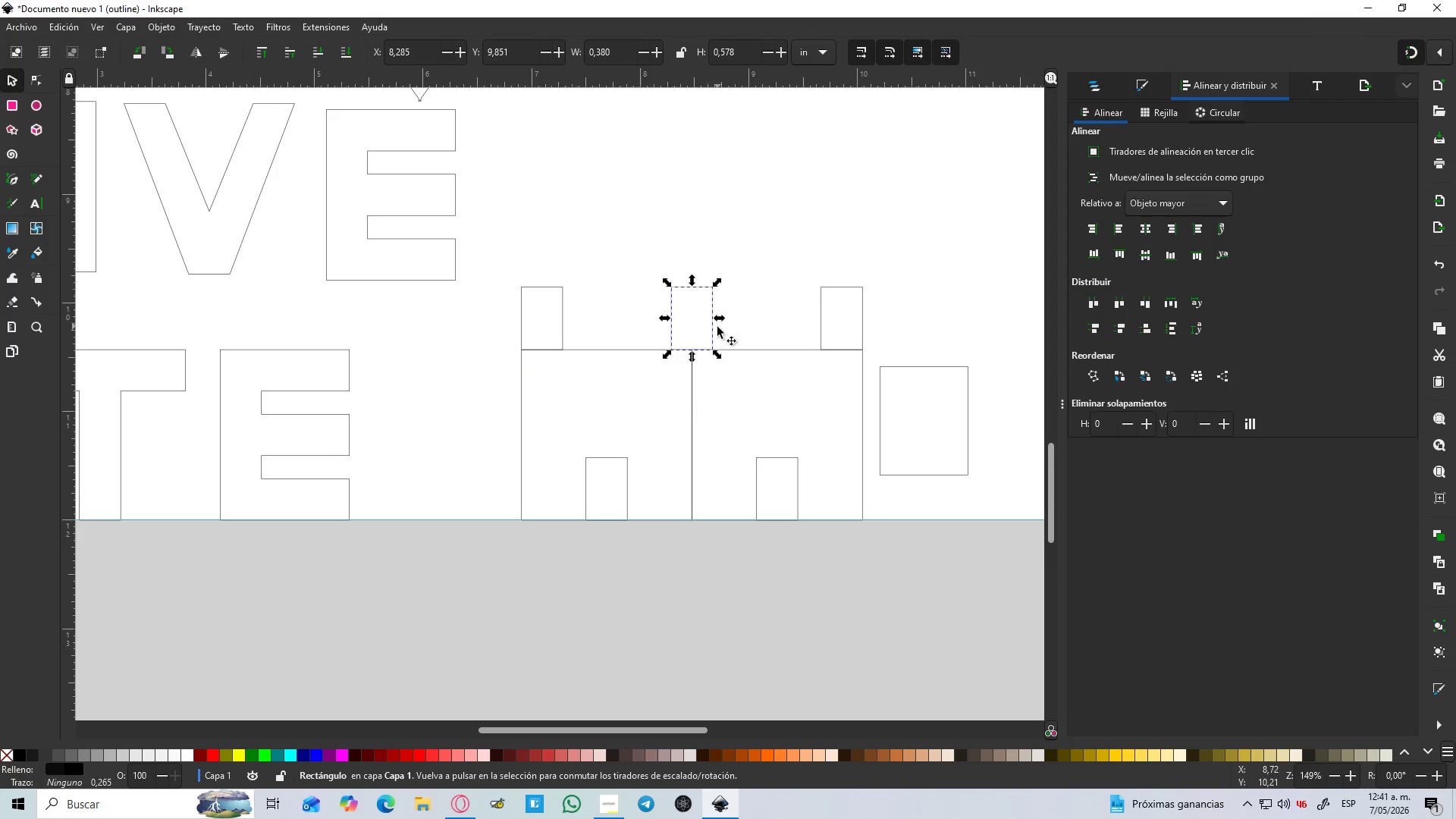 
left_click_drag(start_coordinate=[711, 329], to_coordinate=[690, 330])
 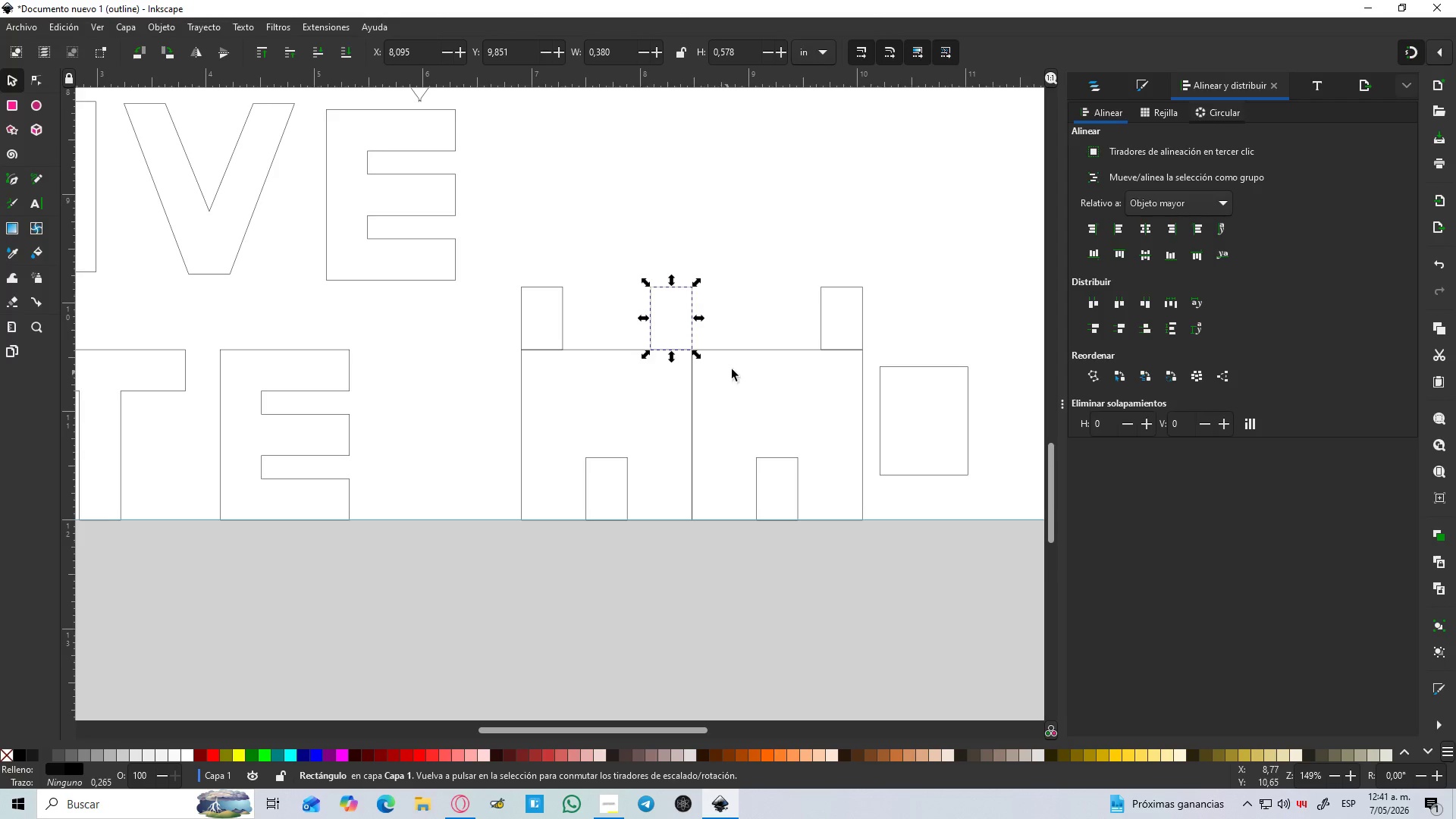 
left_click([749, 352])
 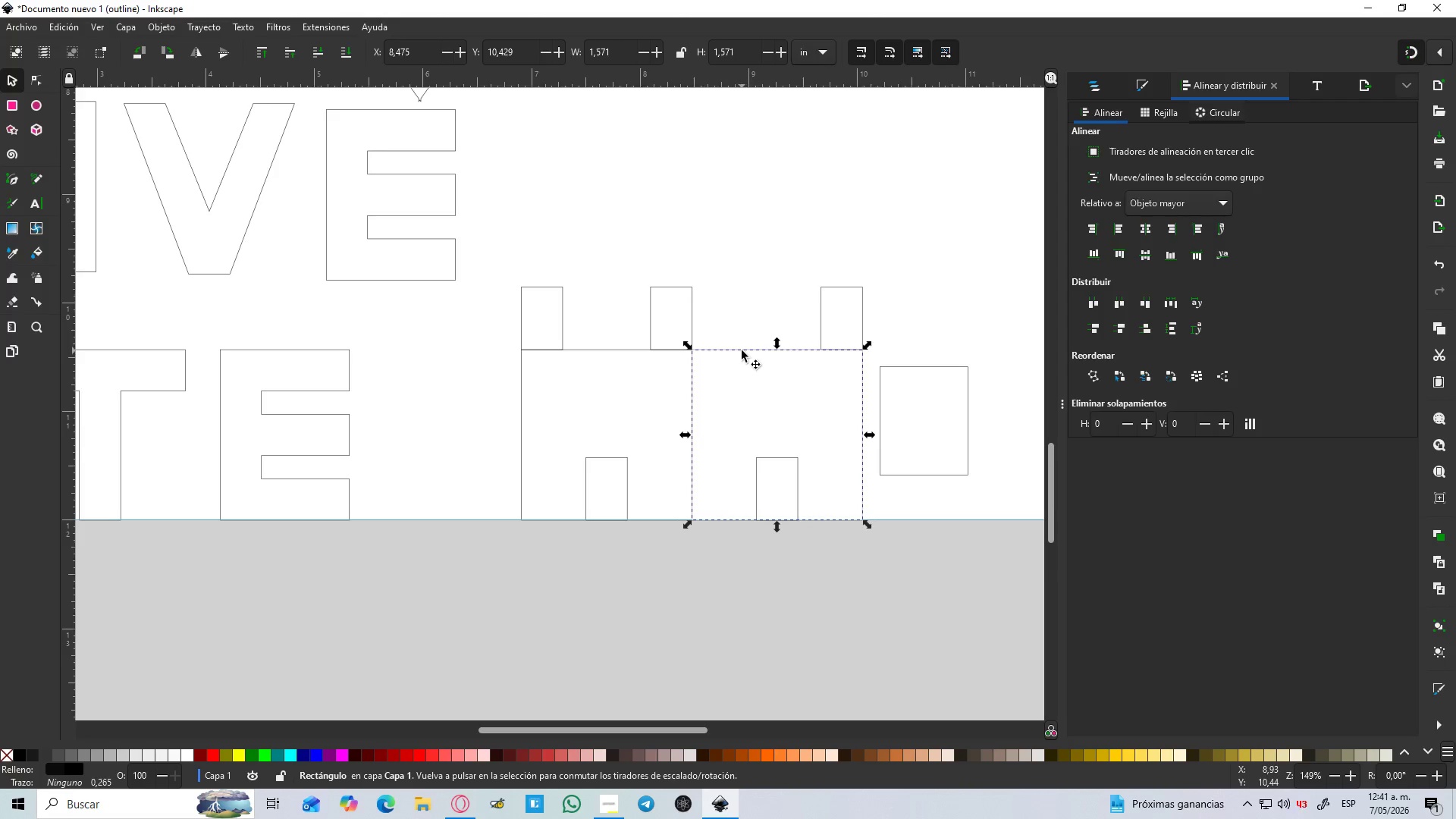 
left_click_drag(start_coordinate=[742, 350], to_coordinate=[722, 350])
 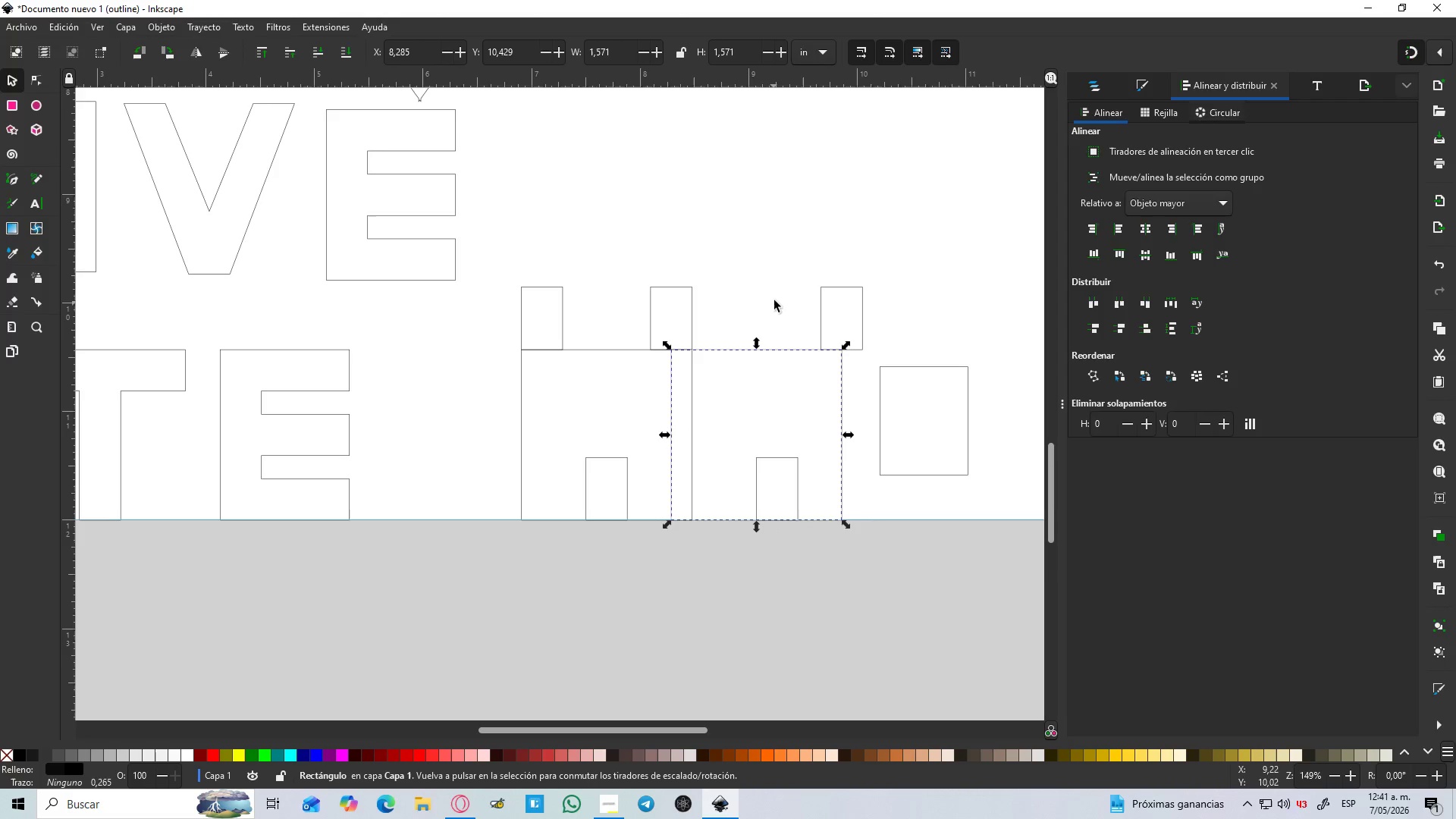 
left_click([774, 300])
 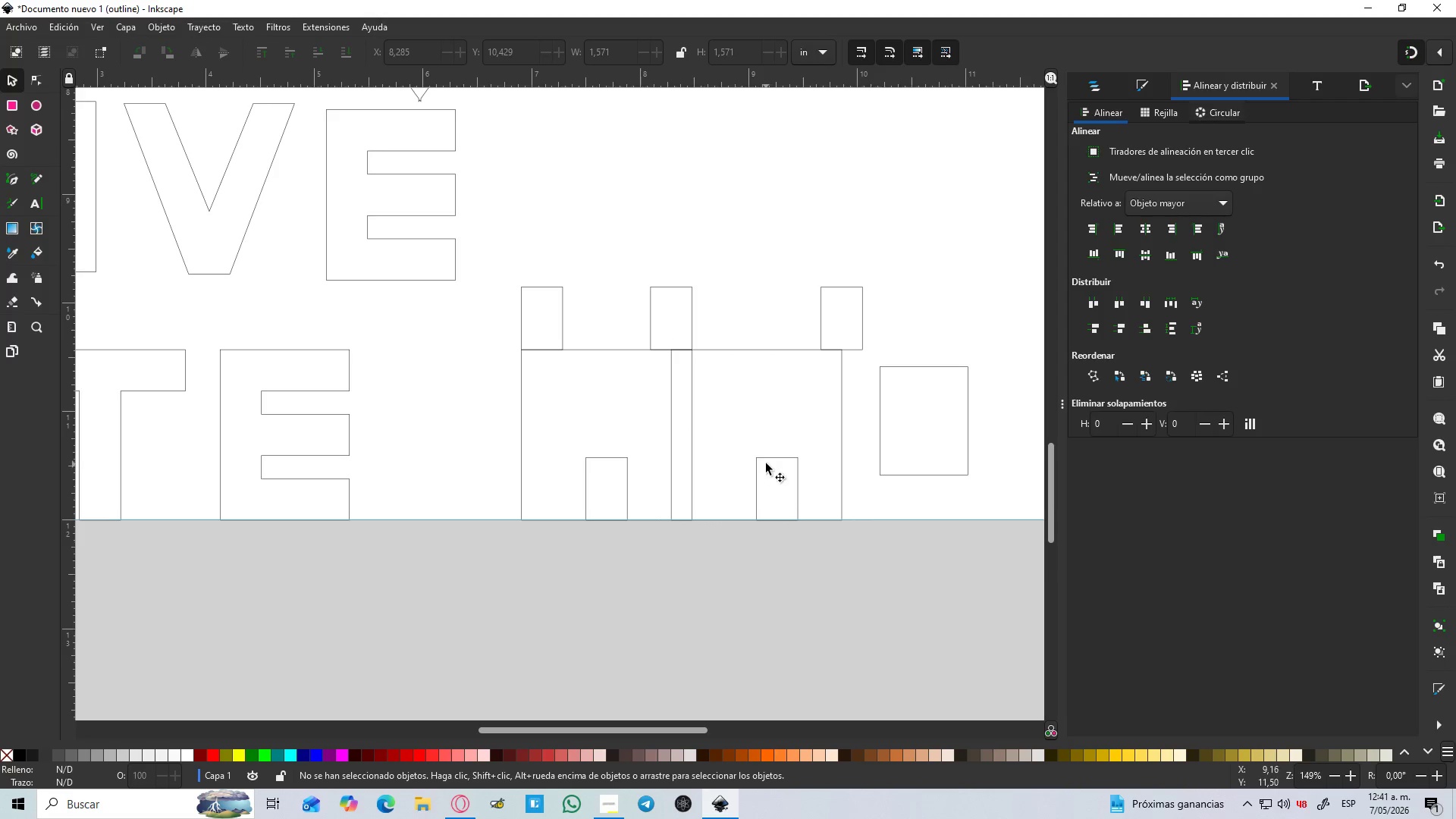 
left_click_drag(start_coordinate=[768, 460], to_coordinate=[747, 460])
 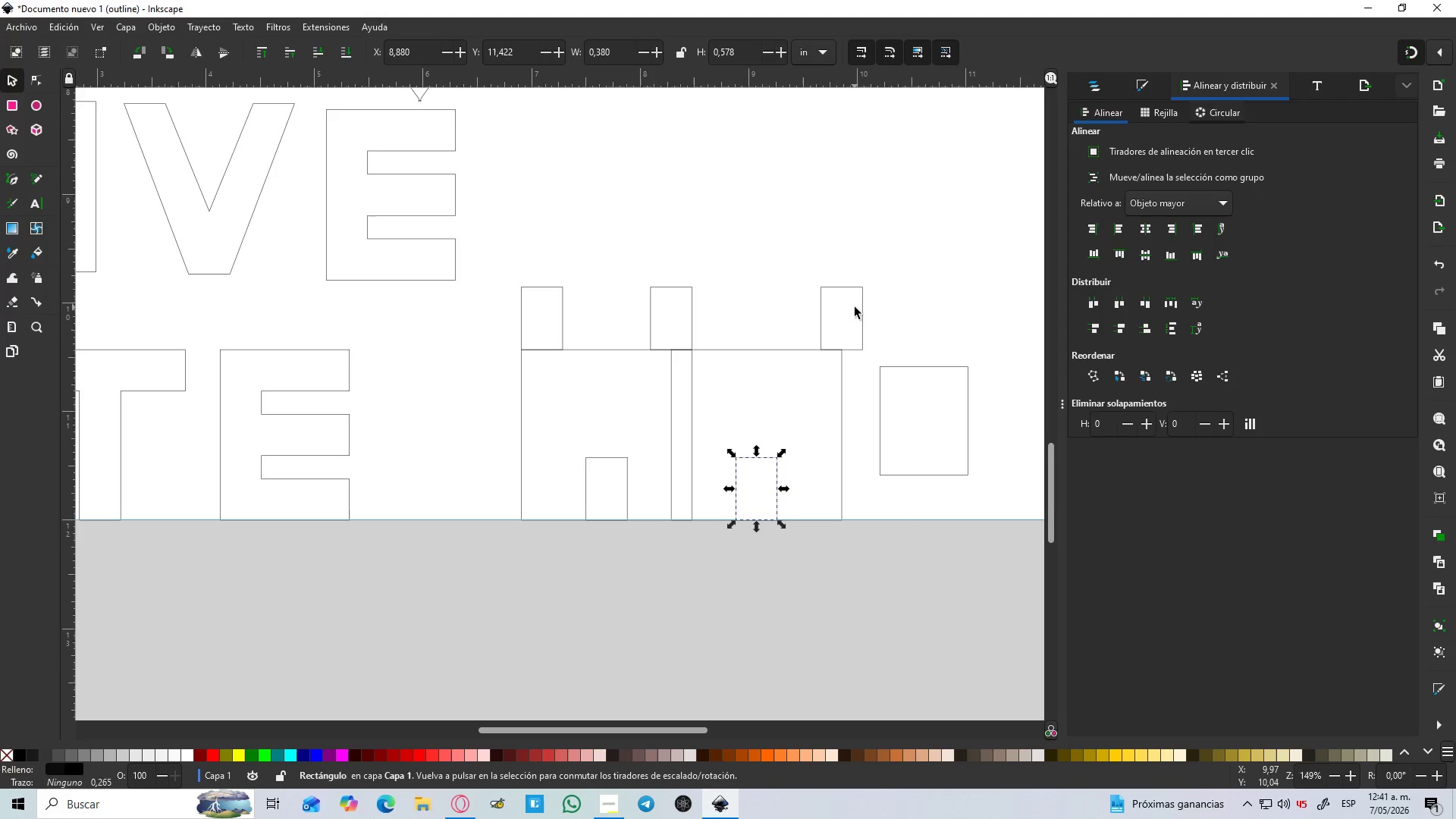 
left_click([857, 308])
 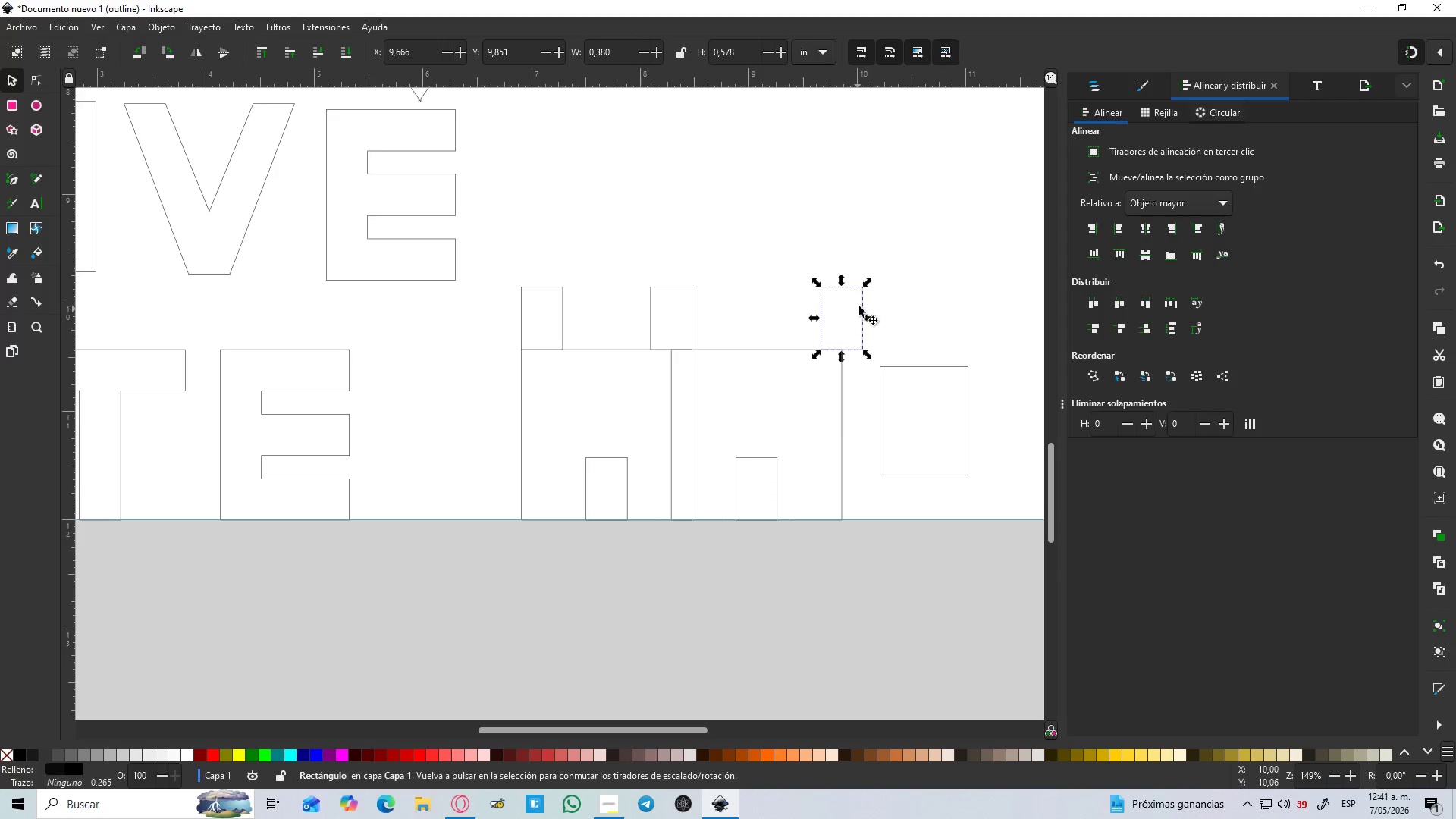 
left_click_drag(start_coordinate=[863, 304], to_coordinate=[847, 306])
 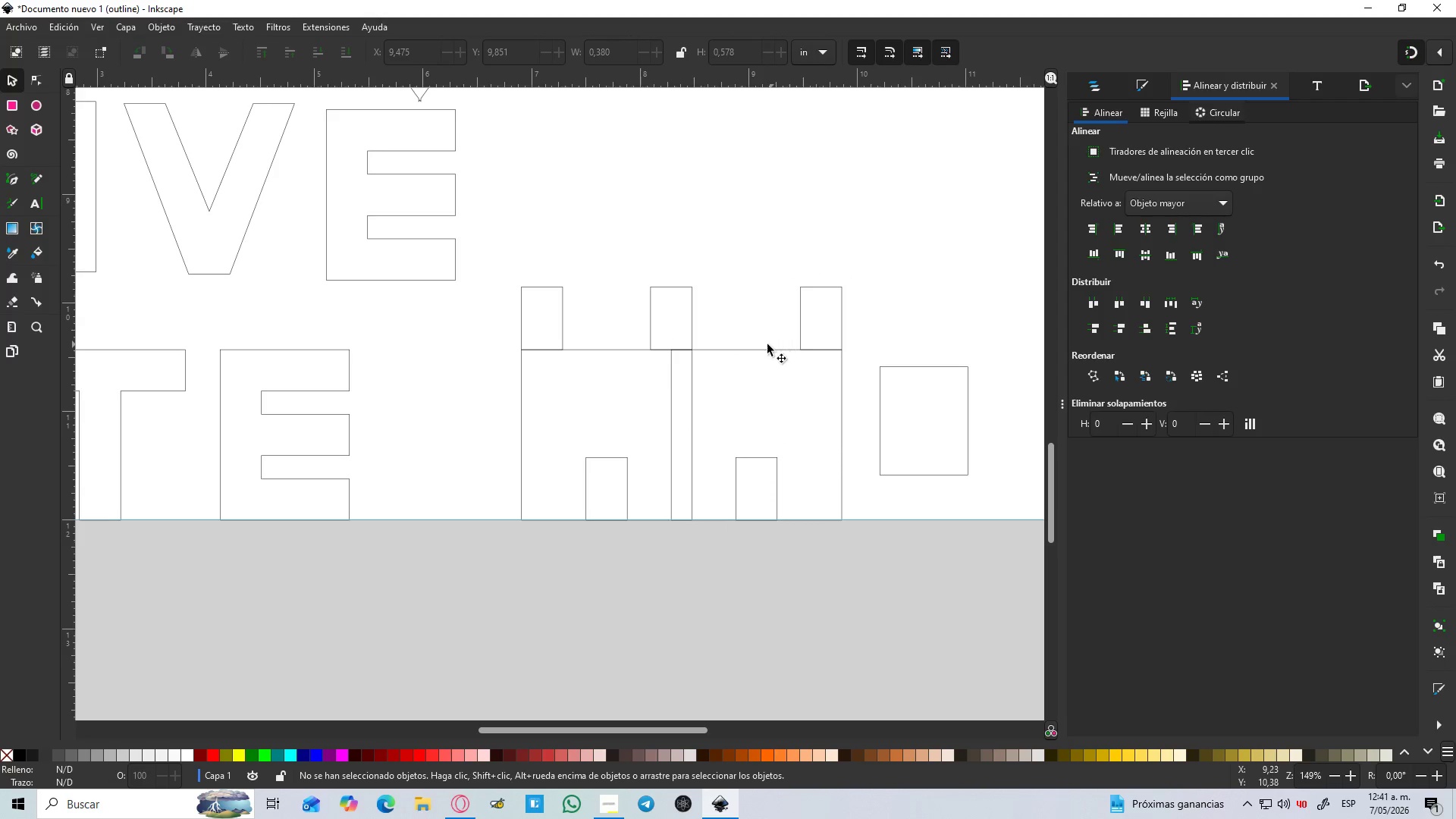 
hold_key(key=ControlLeft, duration=1.03)
scroll: coordinate [717, 348], scroll_direction: up, amount: 2.0
 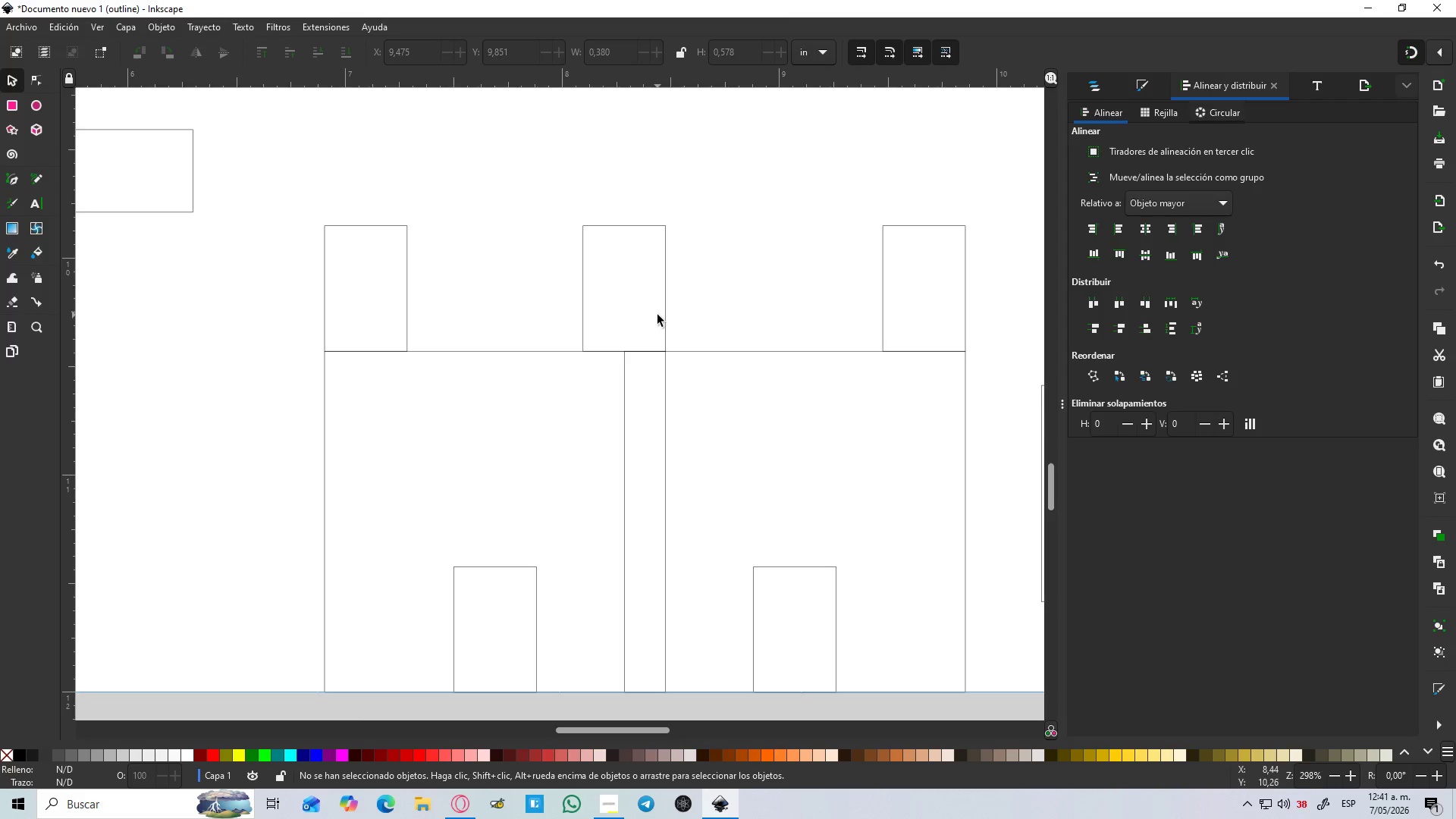 
left_click([618, 383])
 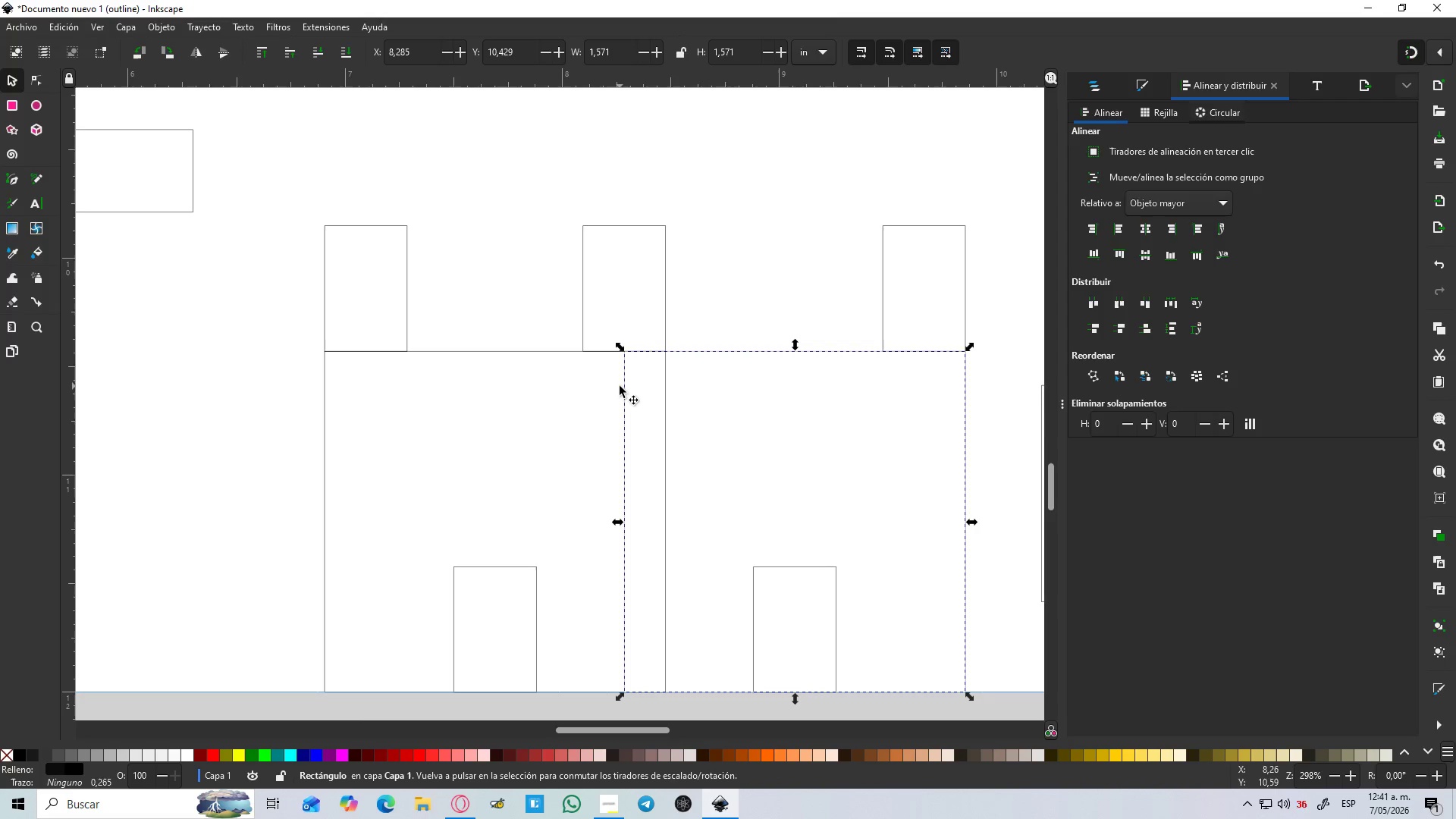 
left_click_drag(start_coordinate=[620, 387], to_coordinate=[579, 393])
 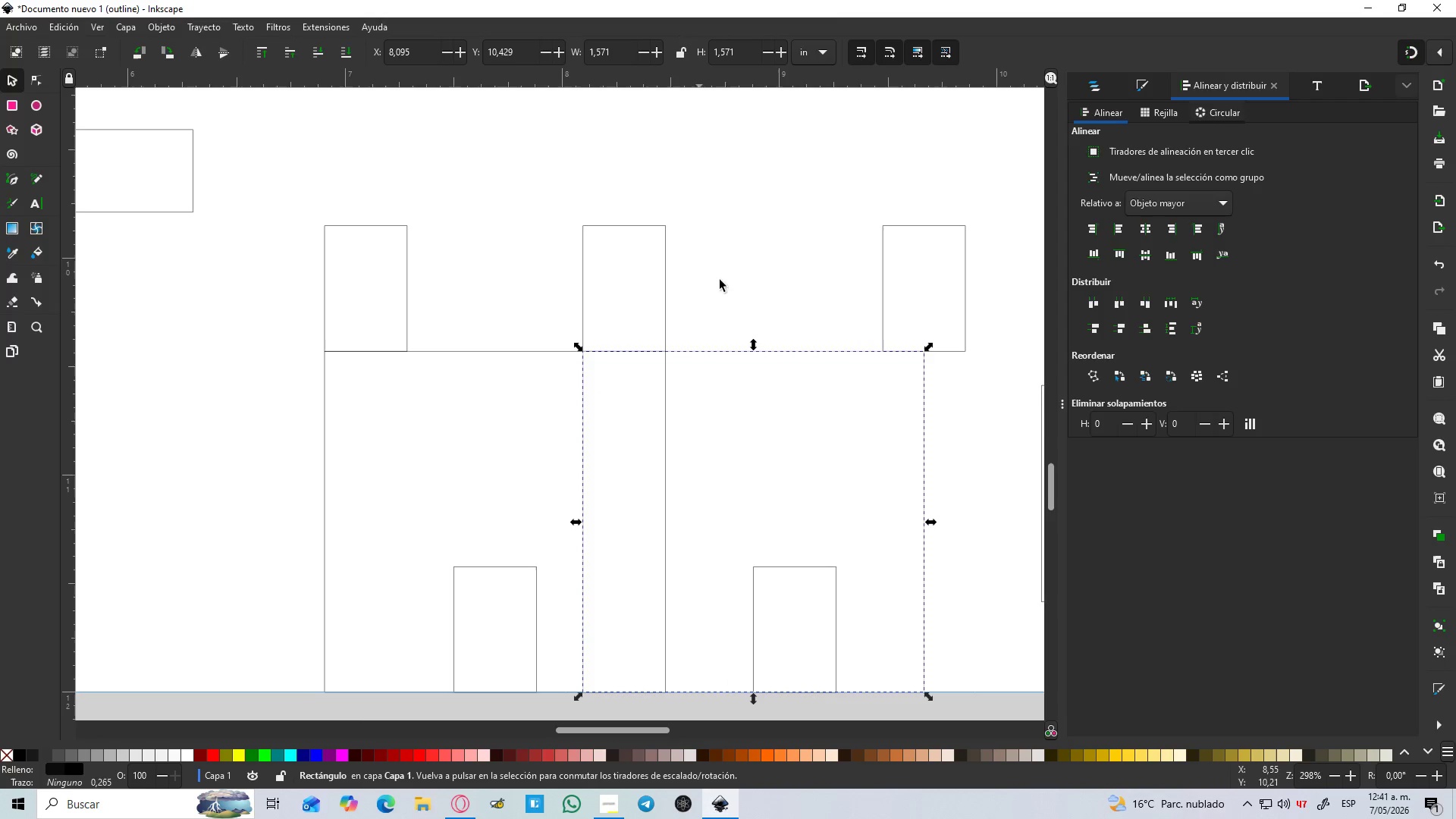 
left_click([774, 251])
 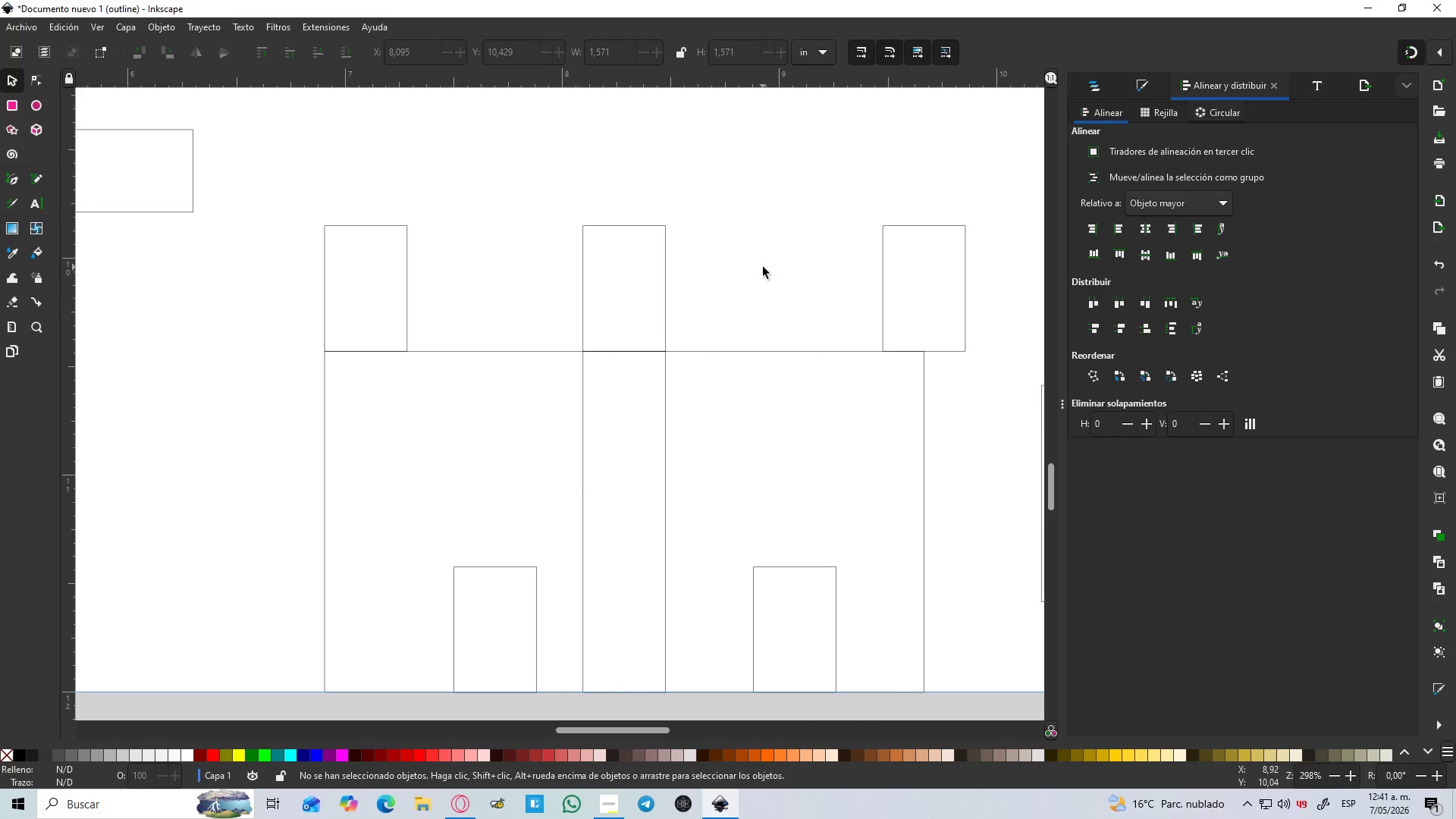 
hold_key(key=ControlLeft, duration=0.8)
 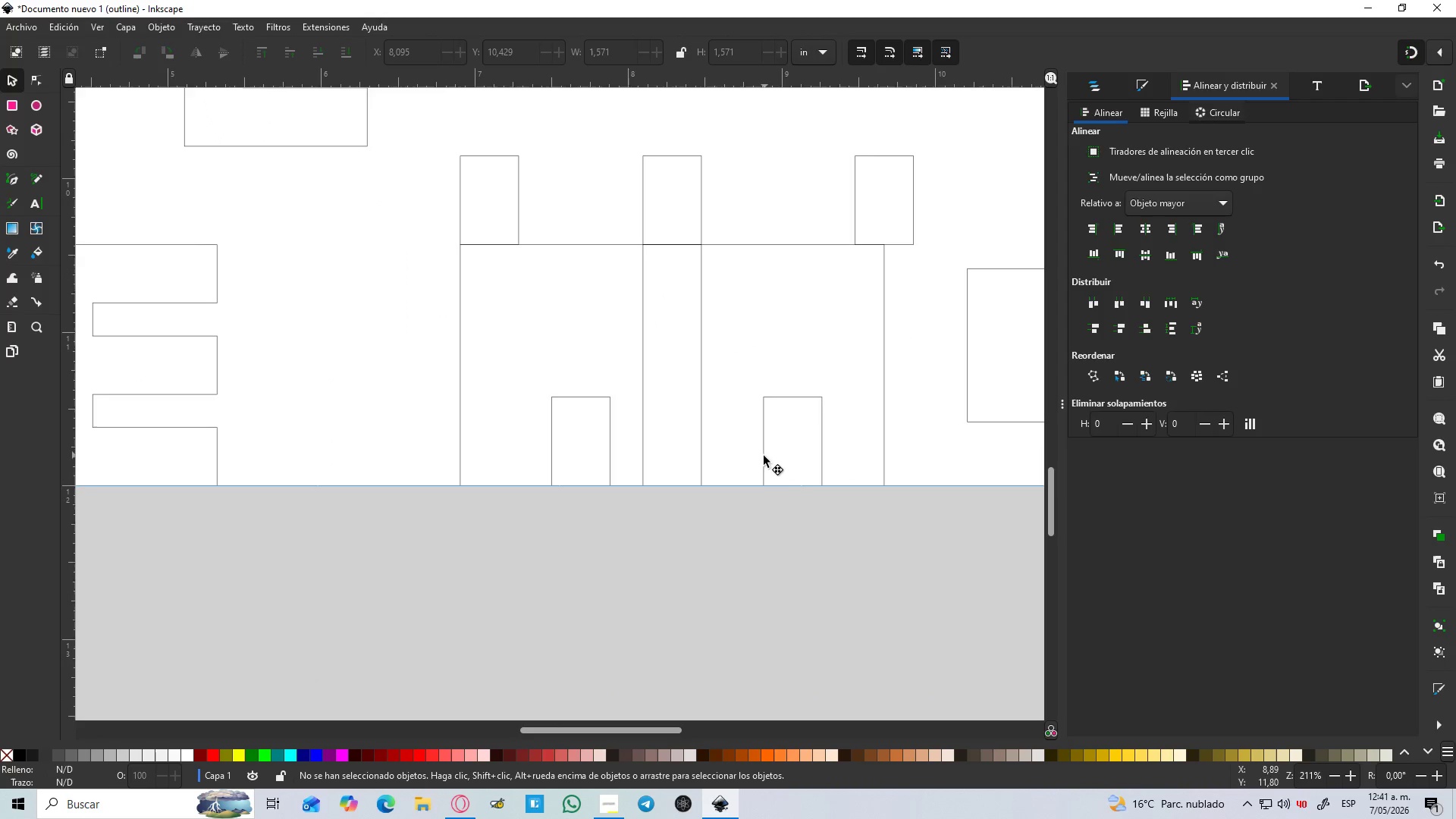 
hold_key(key=ControlLeft, duration=20.67)
 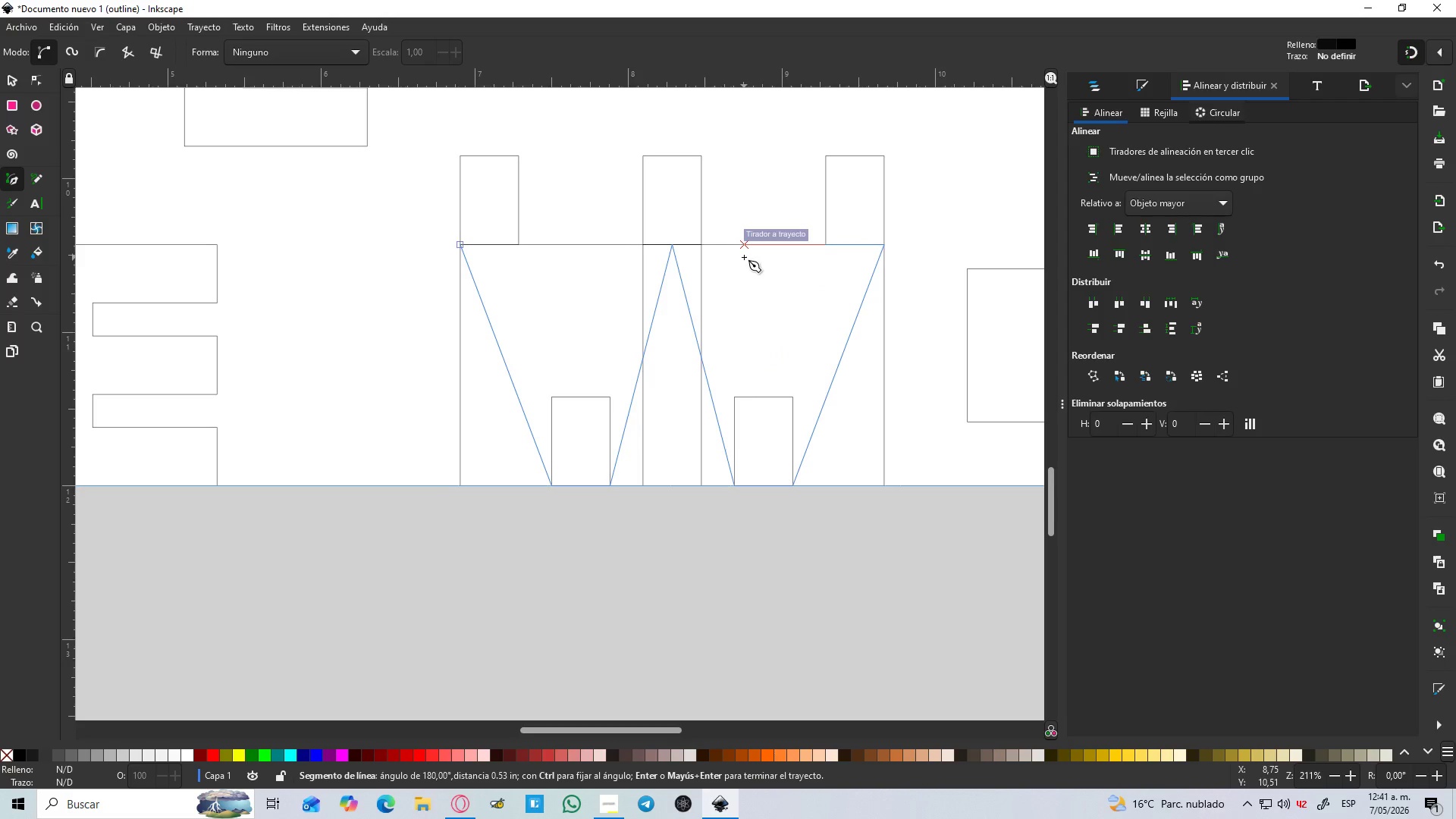 
scroll: coordinate [736, 470], scroll_direction: down, amount: 1.0
 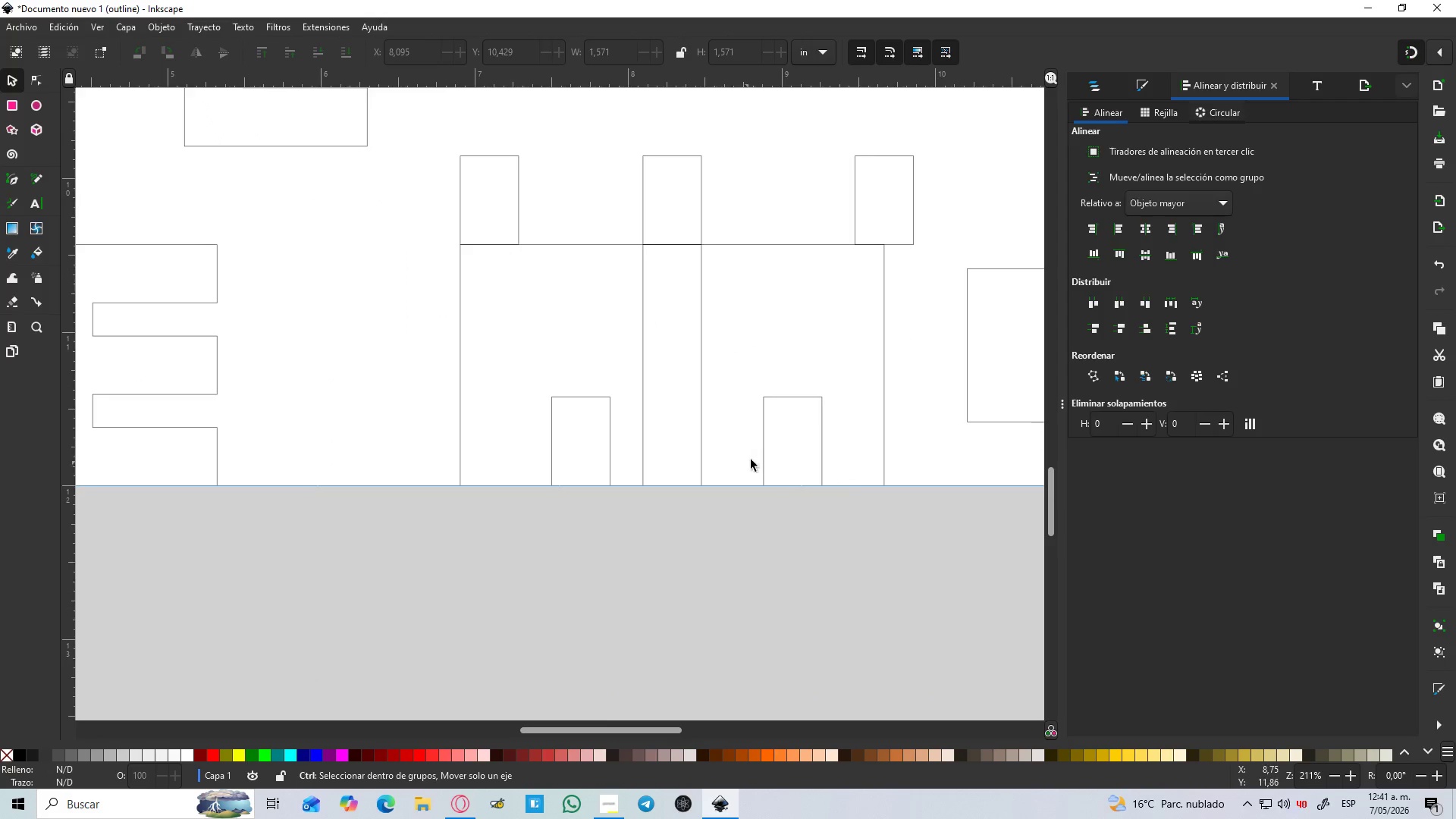 
left_click_drag(start_coordinate=[764, 455], to_coordinate=[738, 460])
 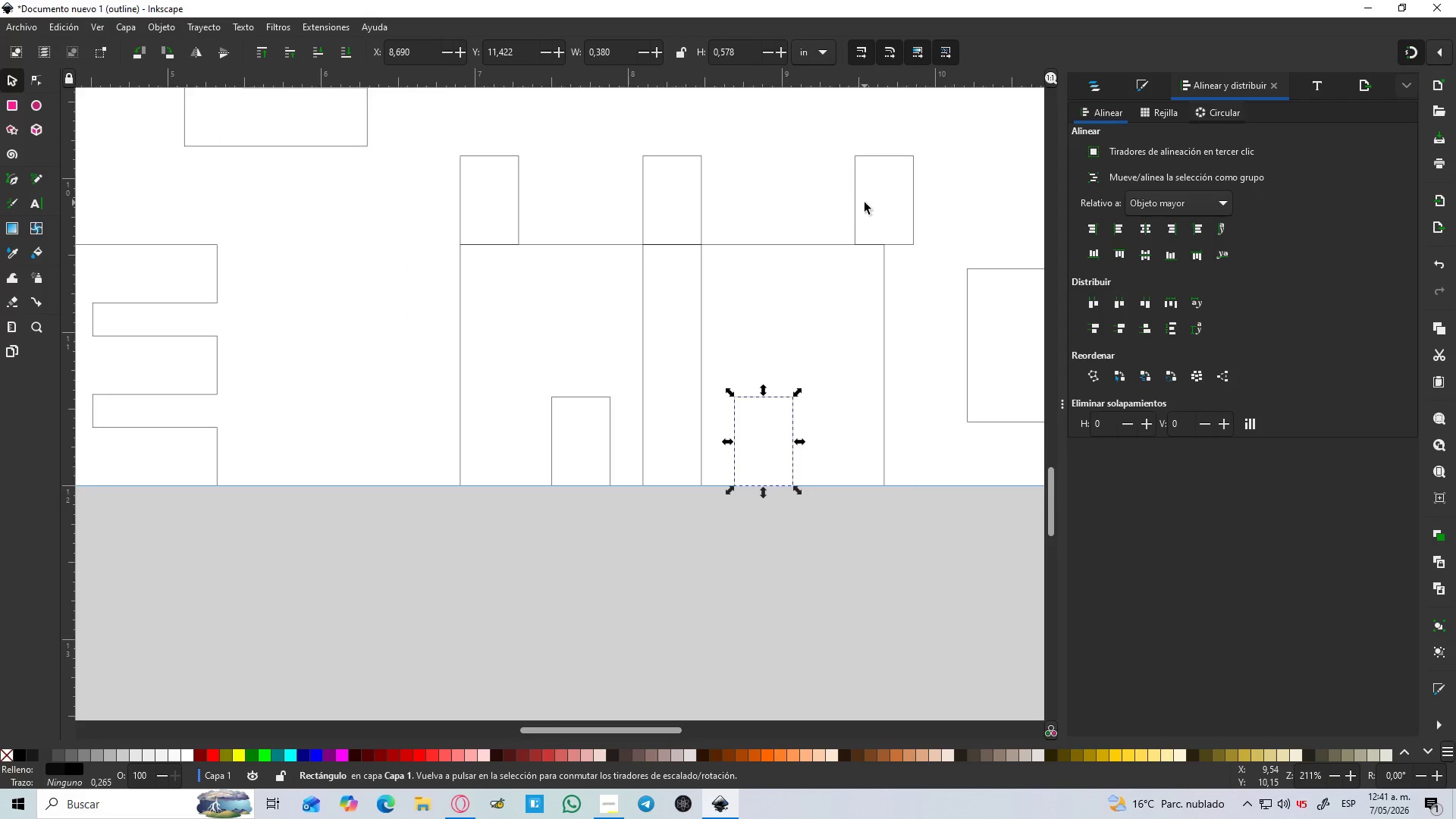 
left_click([852, 203])
 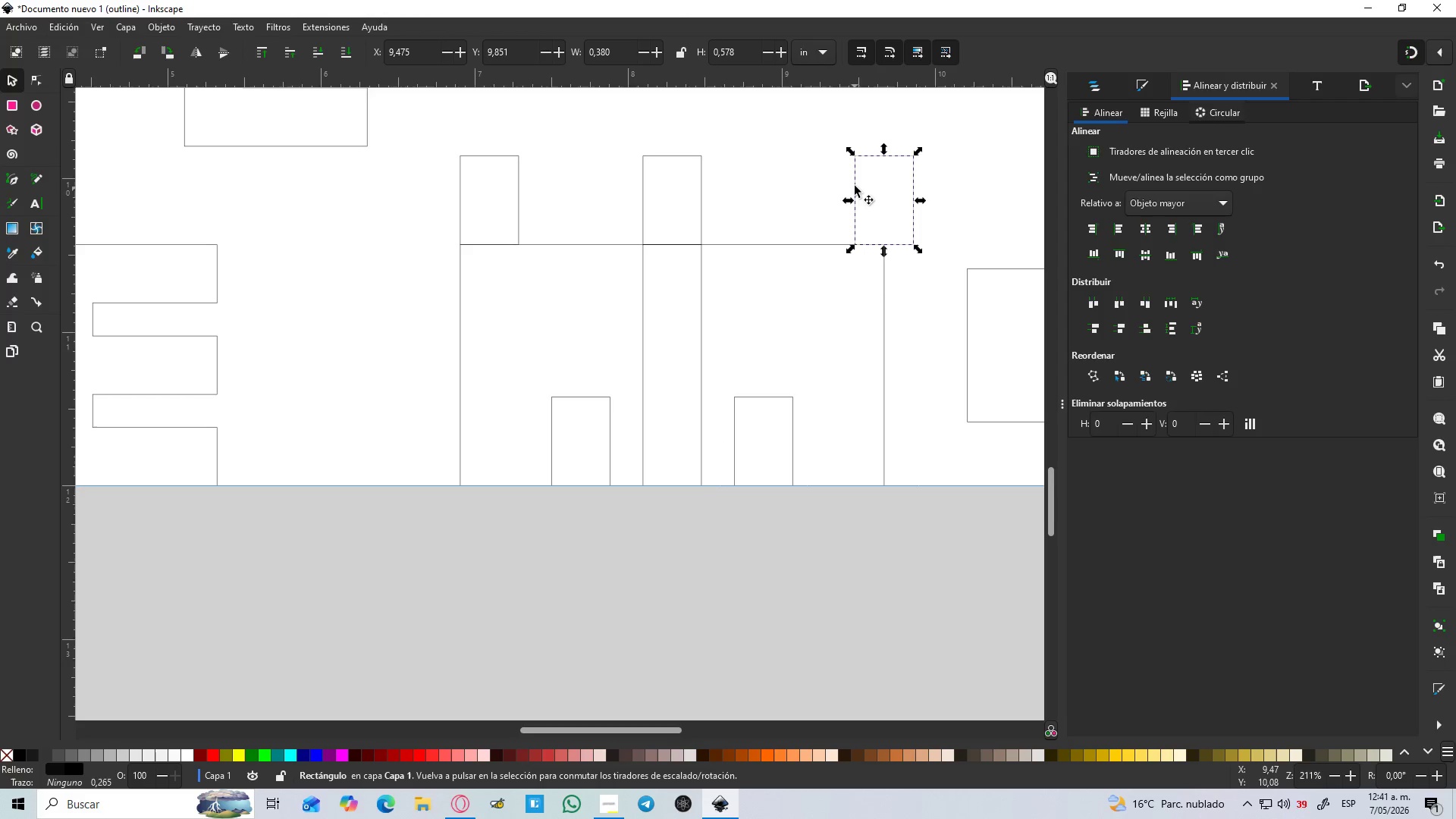 
left_click_drag(start_coordinate=[855, 184], to_coordinate=[830, 184])
 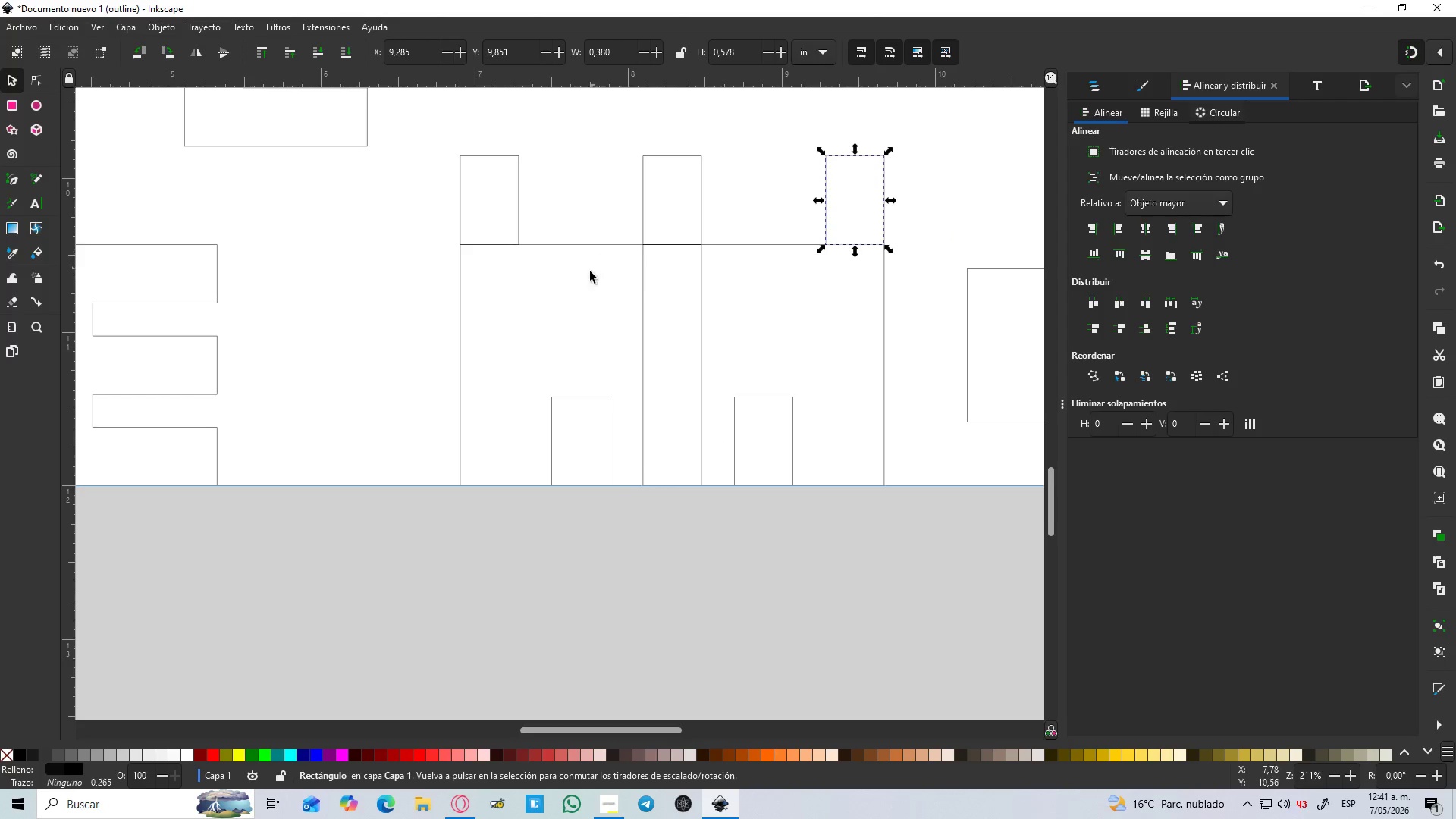 
key(B)
 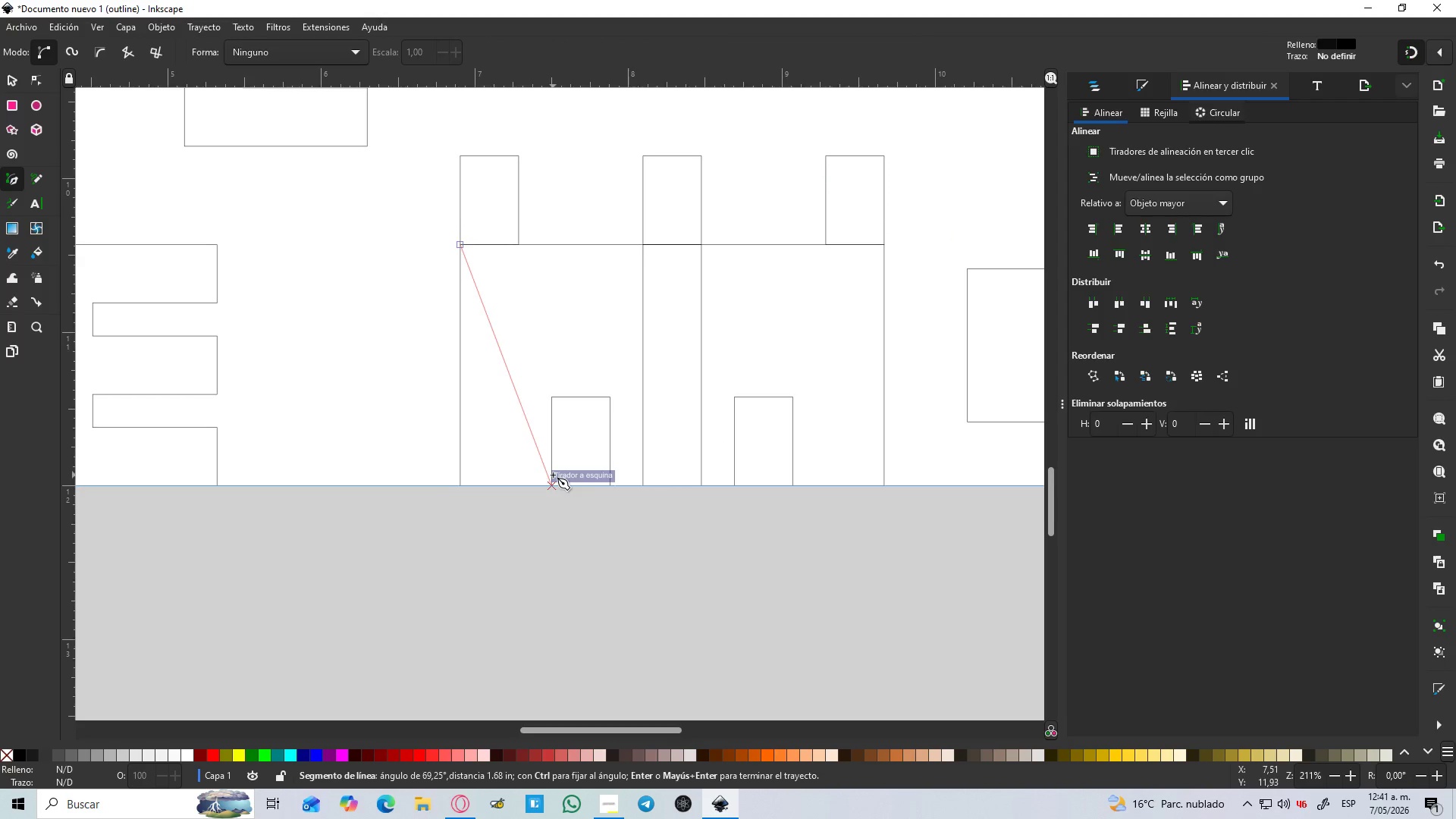 
left_click([551, 479])
 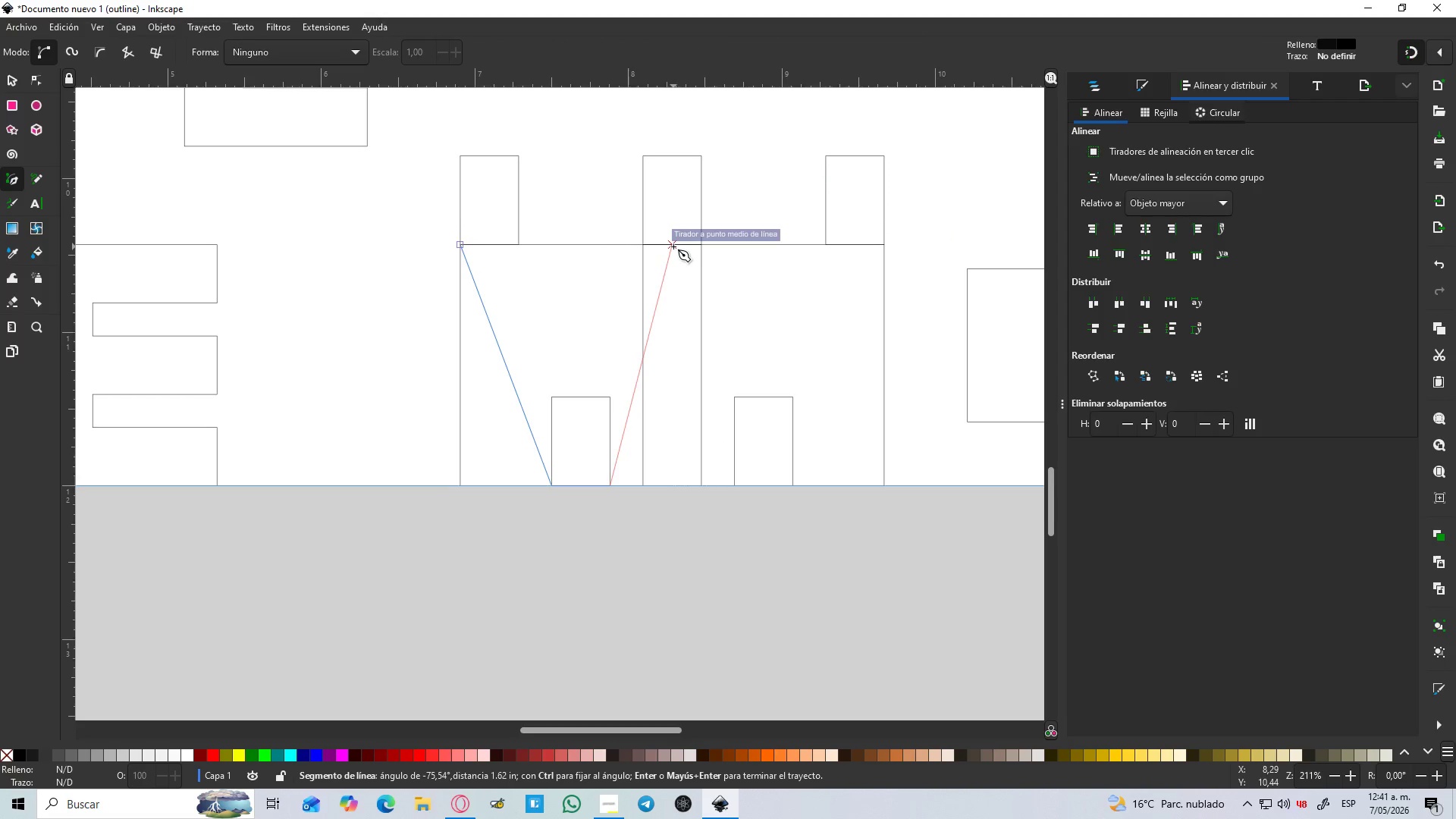 
left_click([674, 246])
 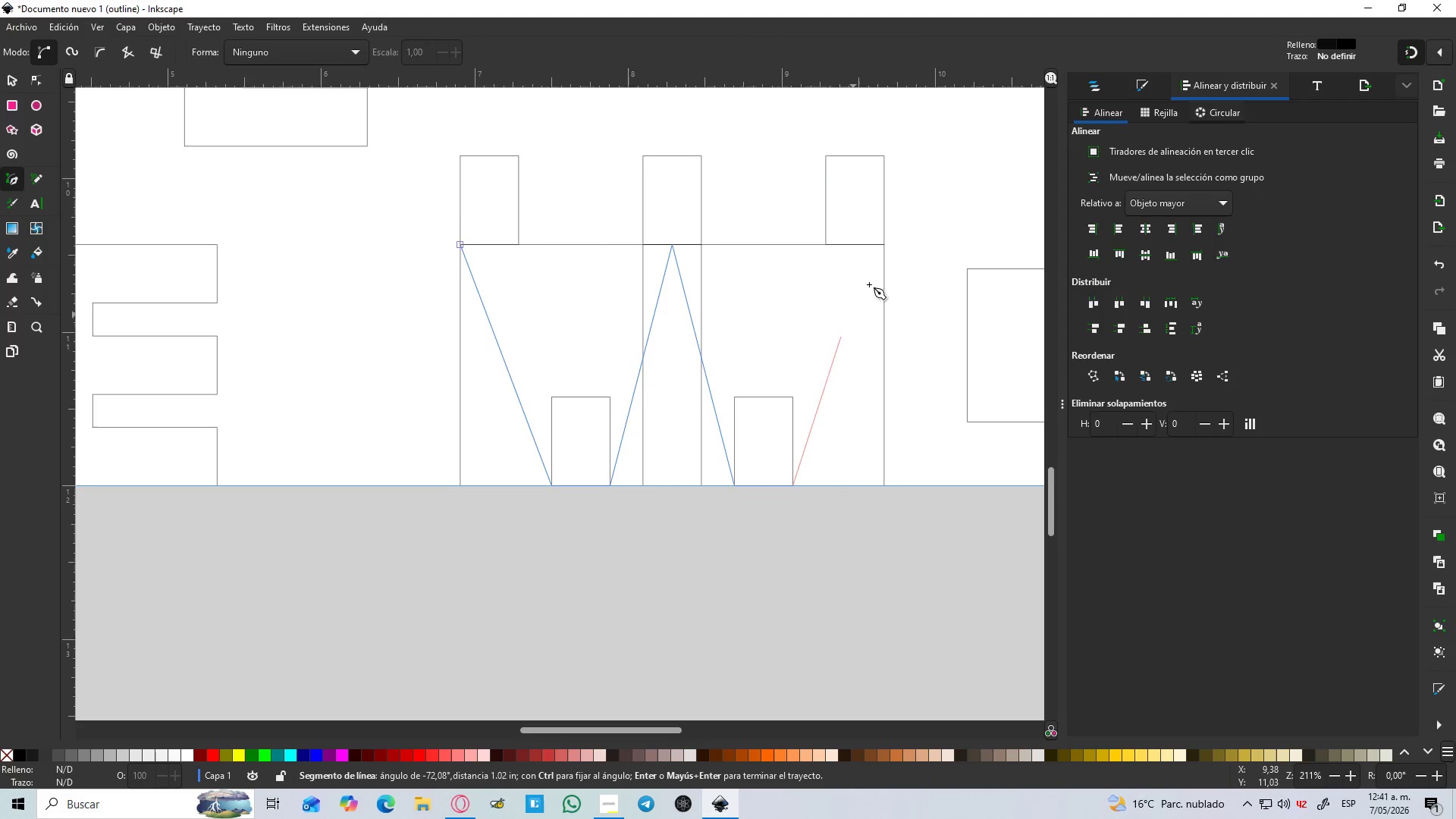 
left_click([893, 242])
 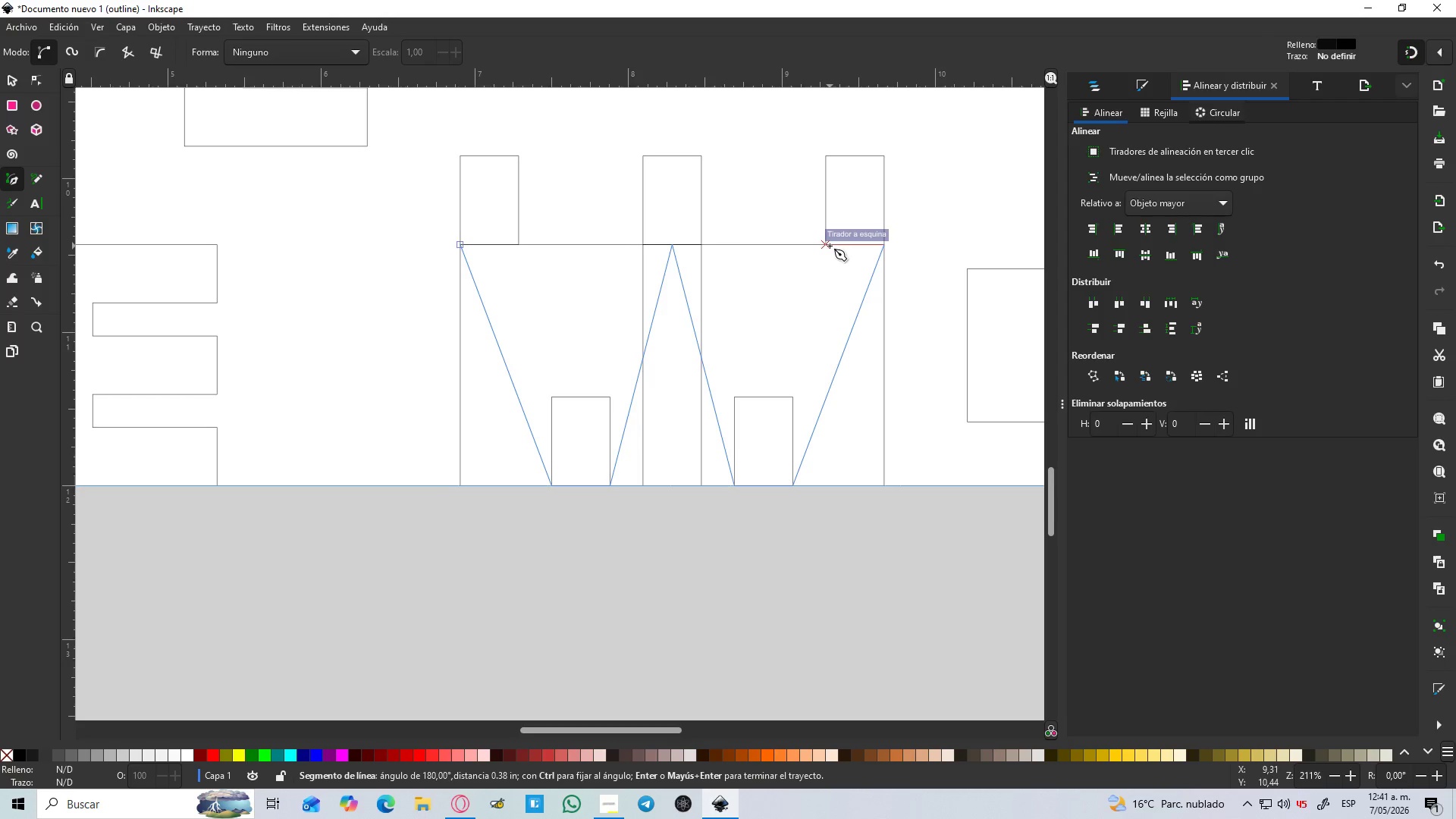 
left_click([828, 246])
 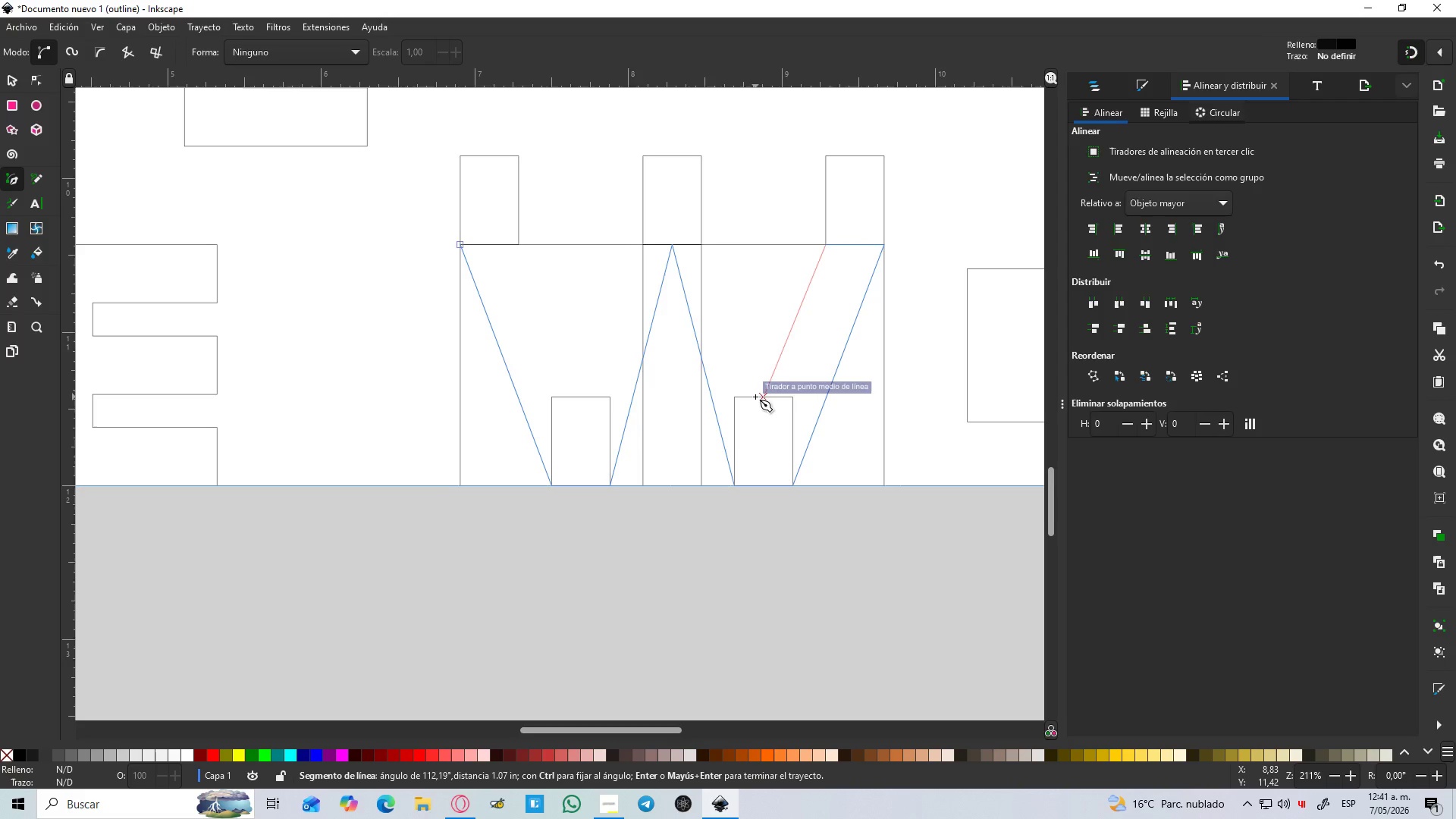 
left_click([755, 397])
 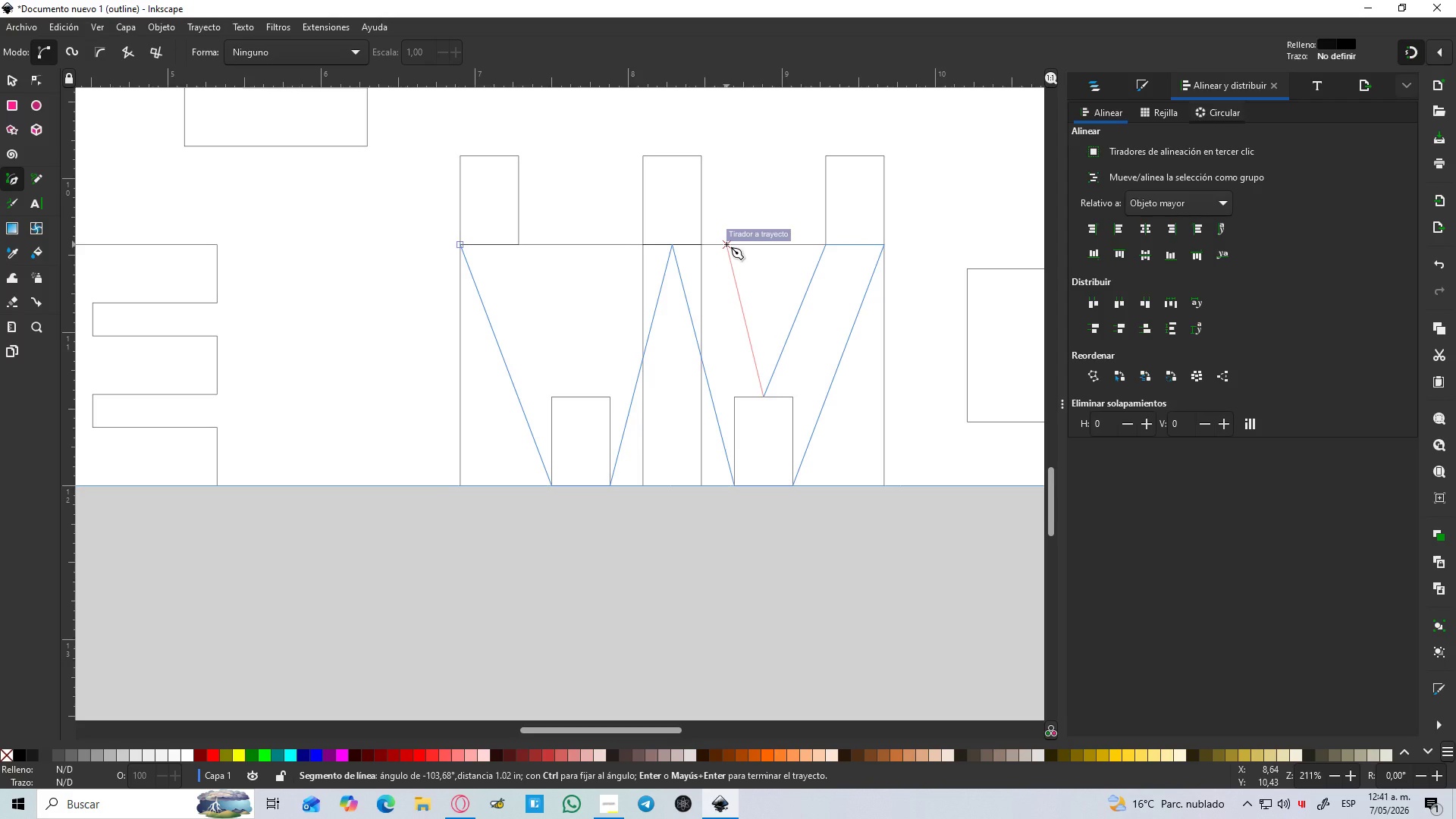 
key(Control+Z)
 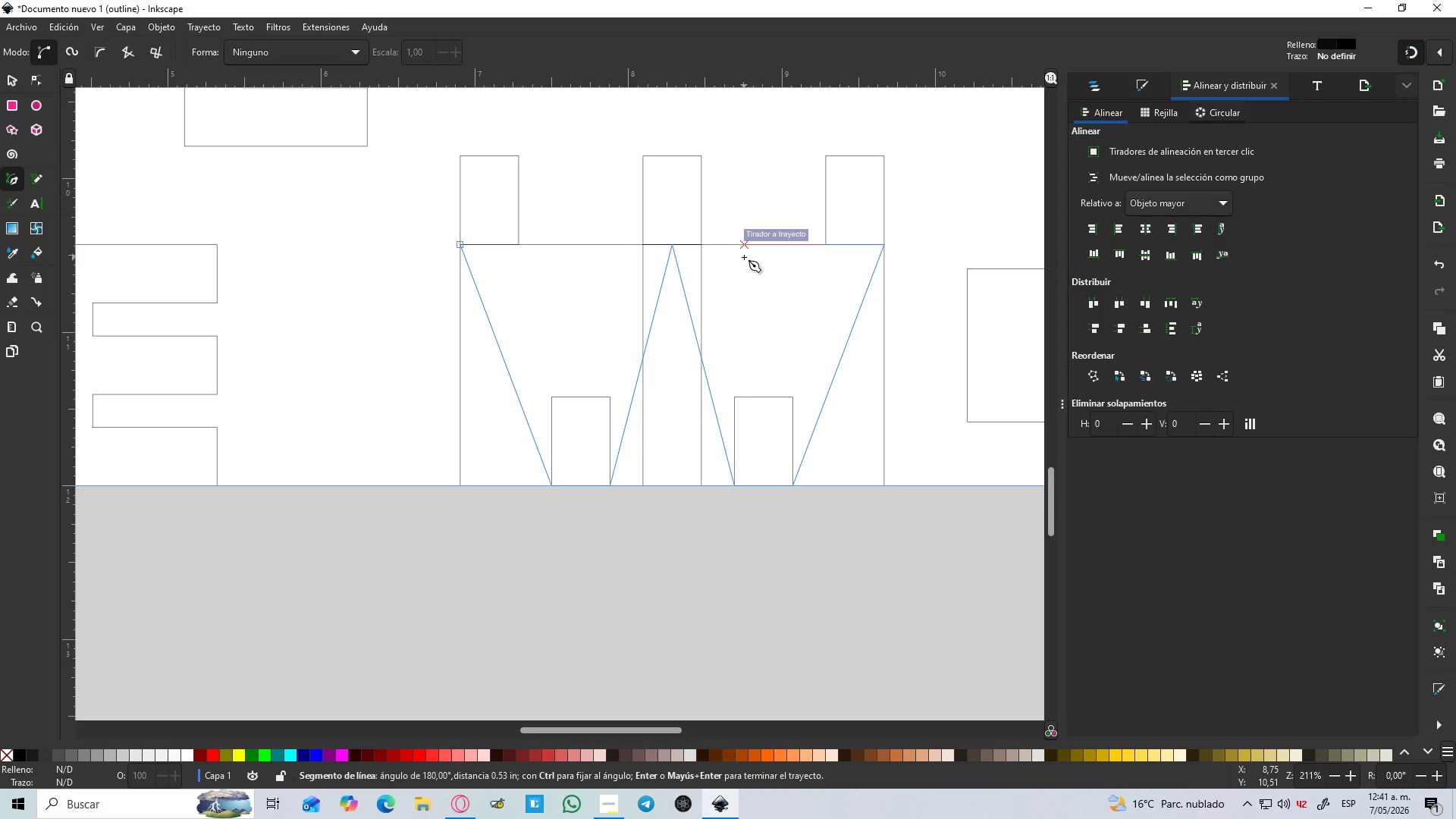 
key(Control+Z)
 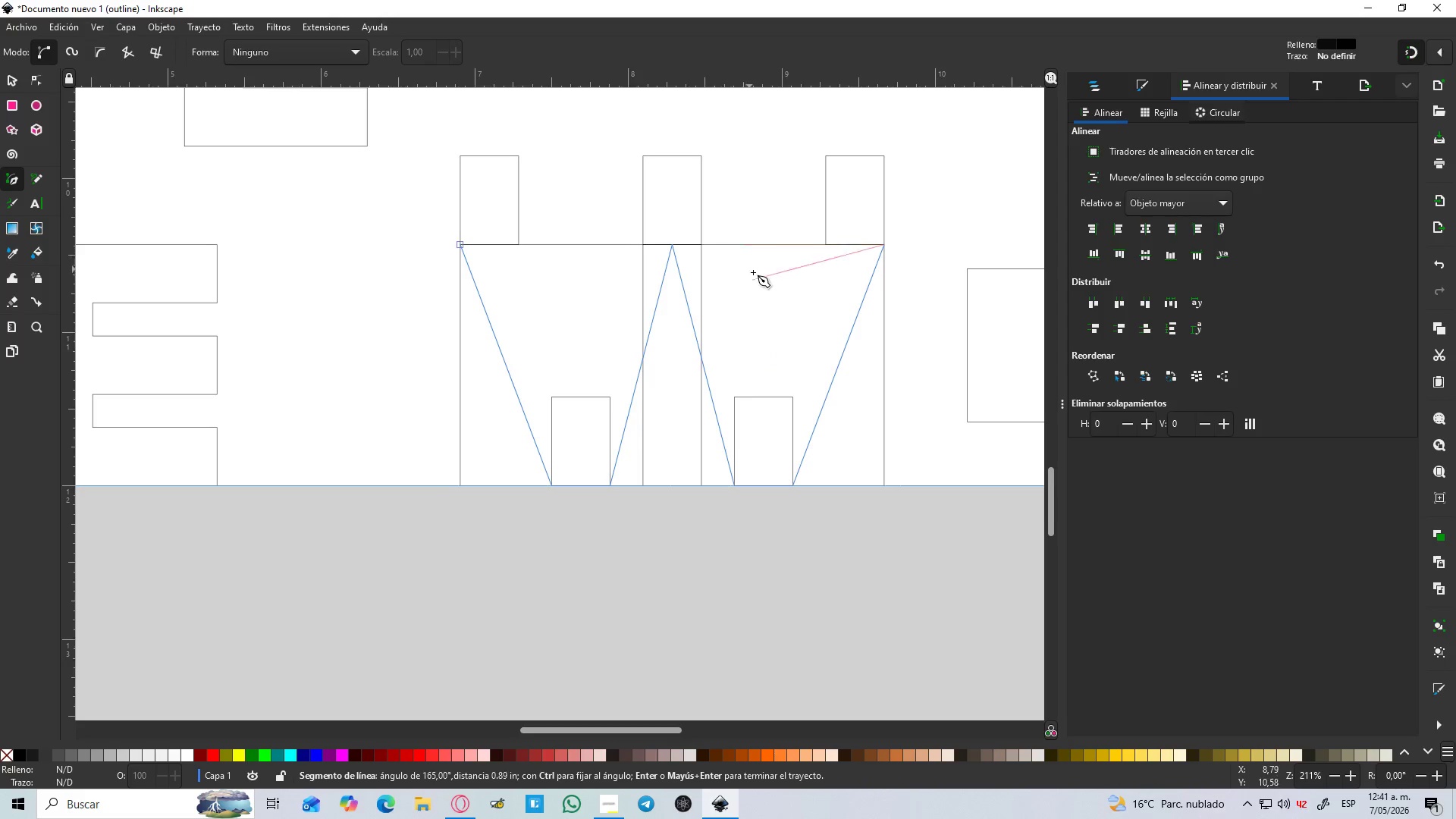 
key(Control+Z)
 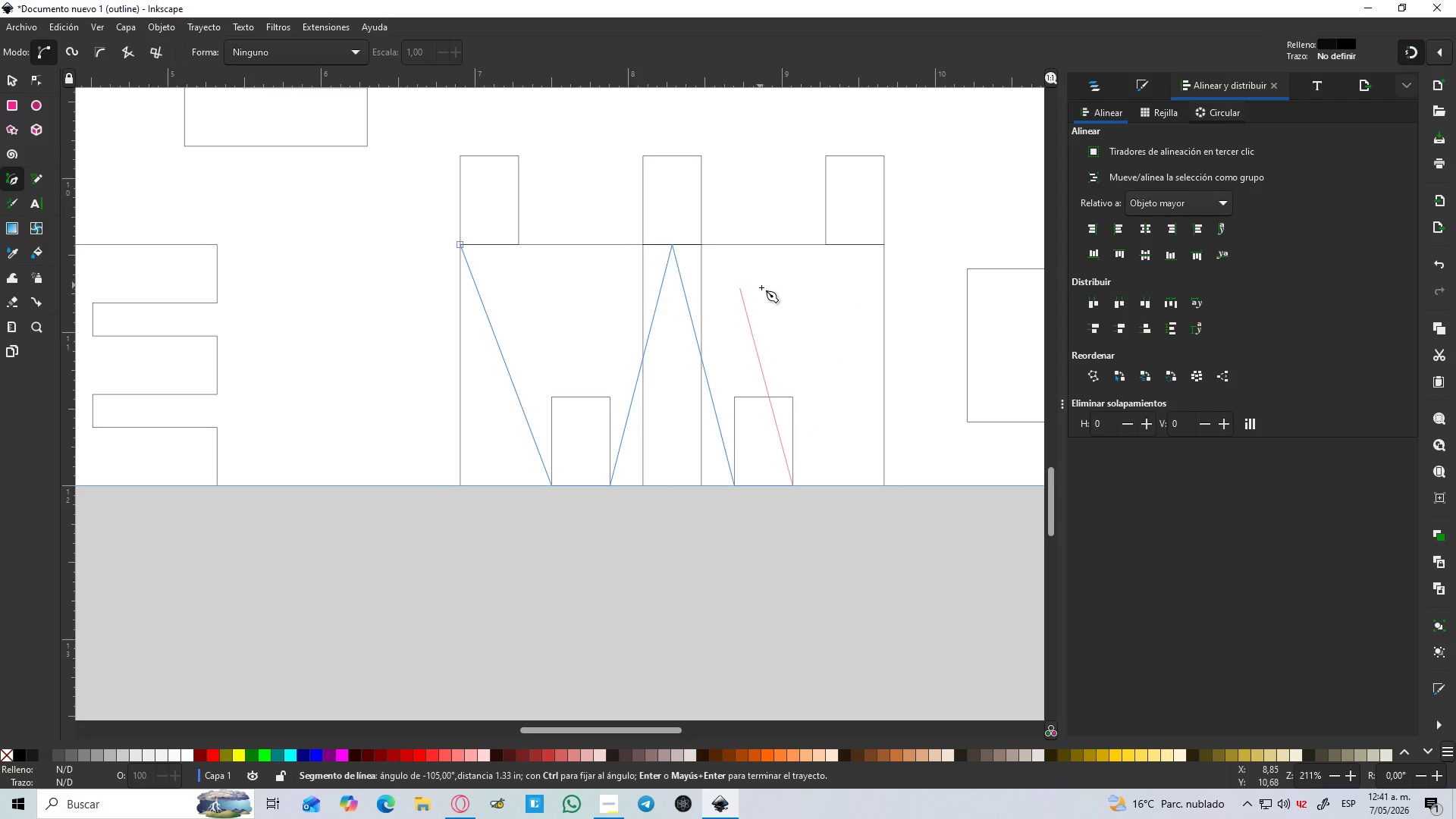 
key(Control+Z)
 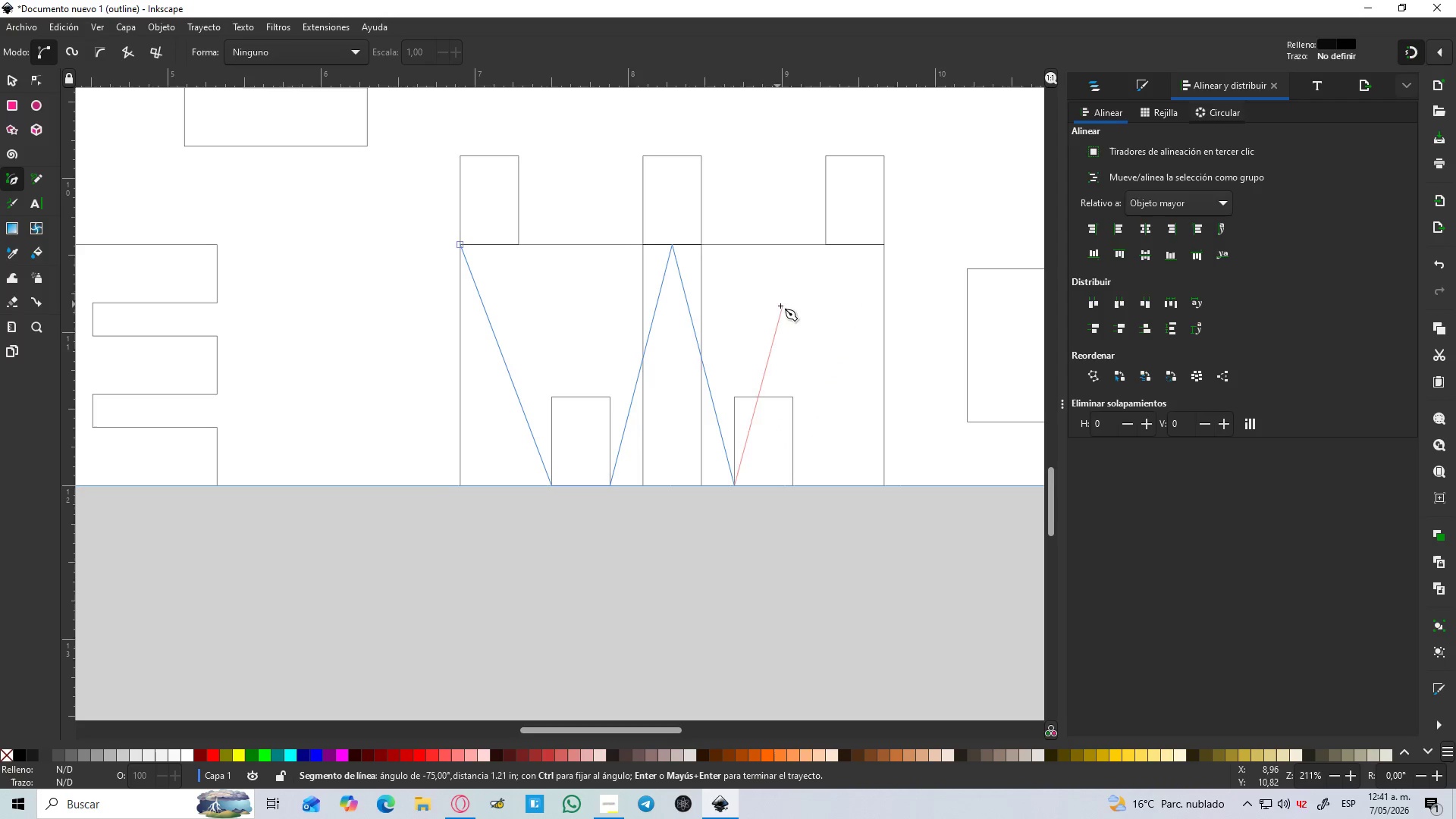 
key(Control+Z)
 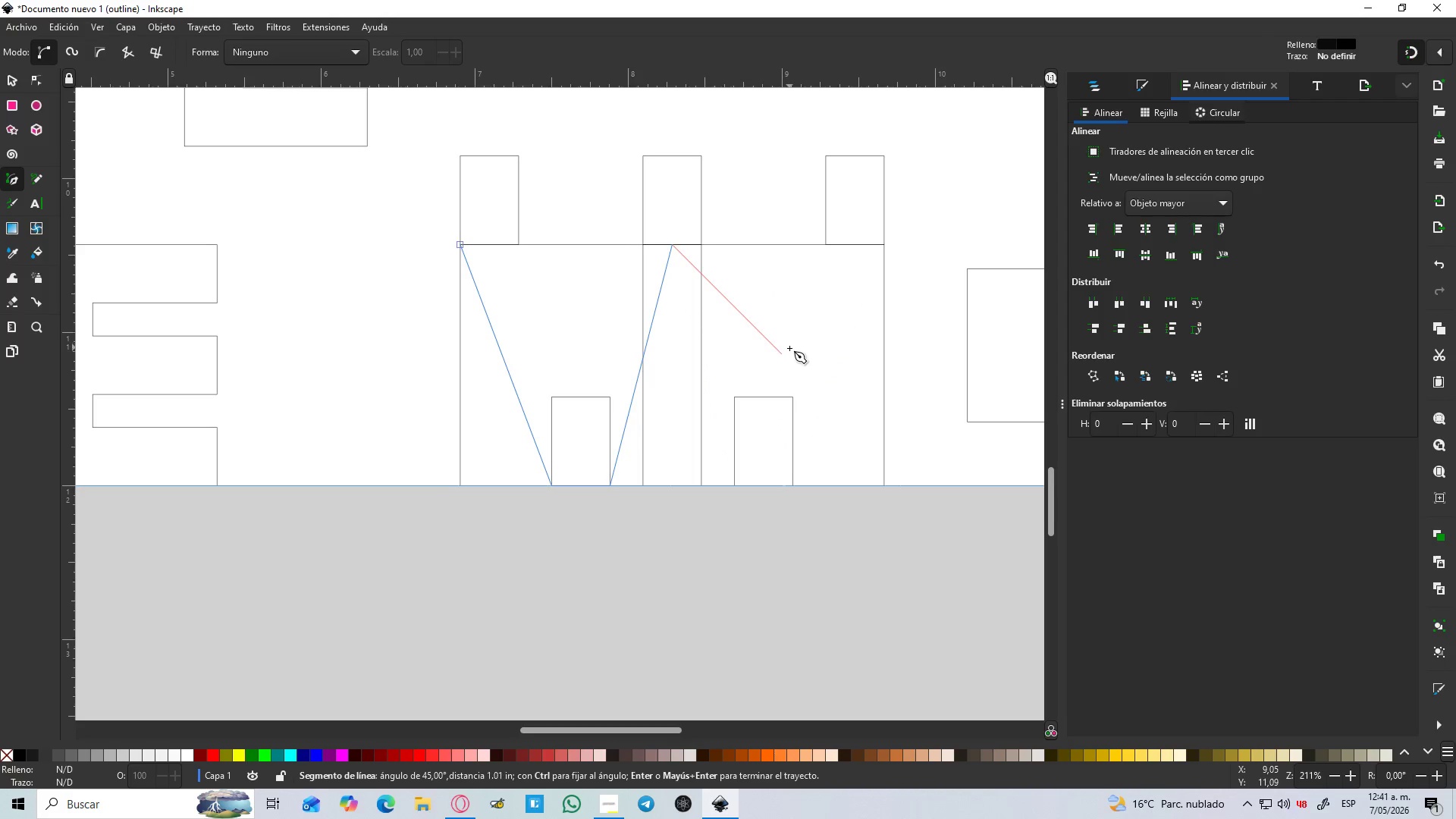 
key(Control+Z)
 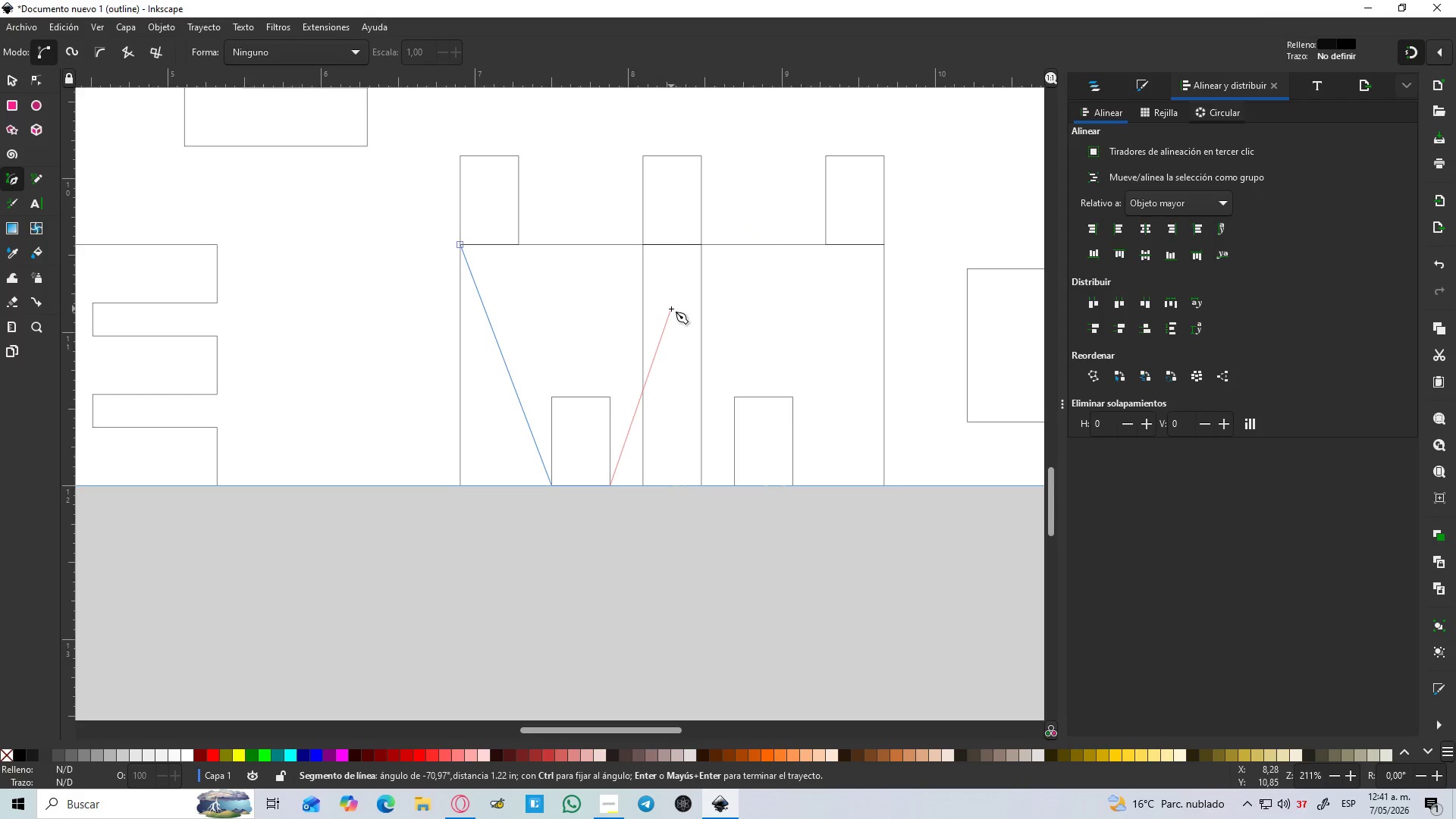 
wait(13.53)
 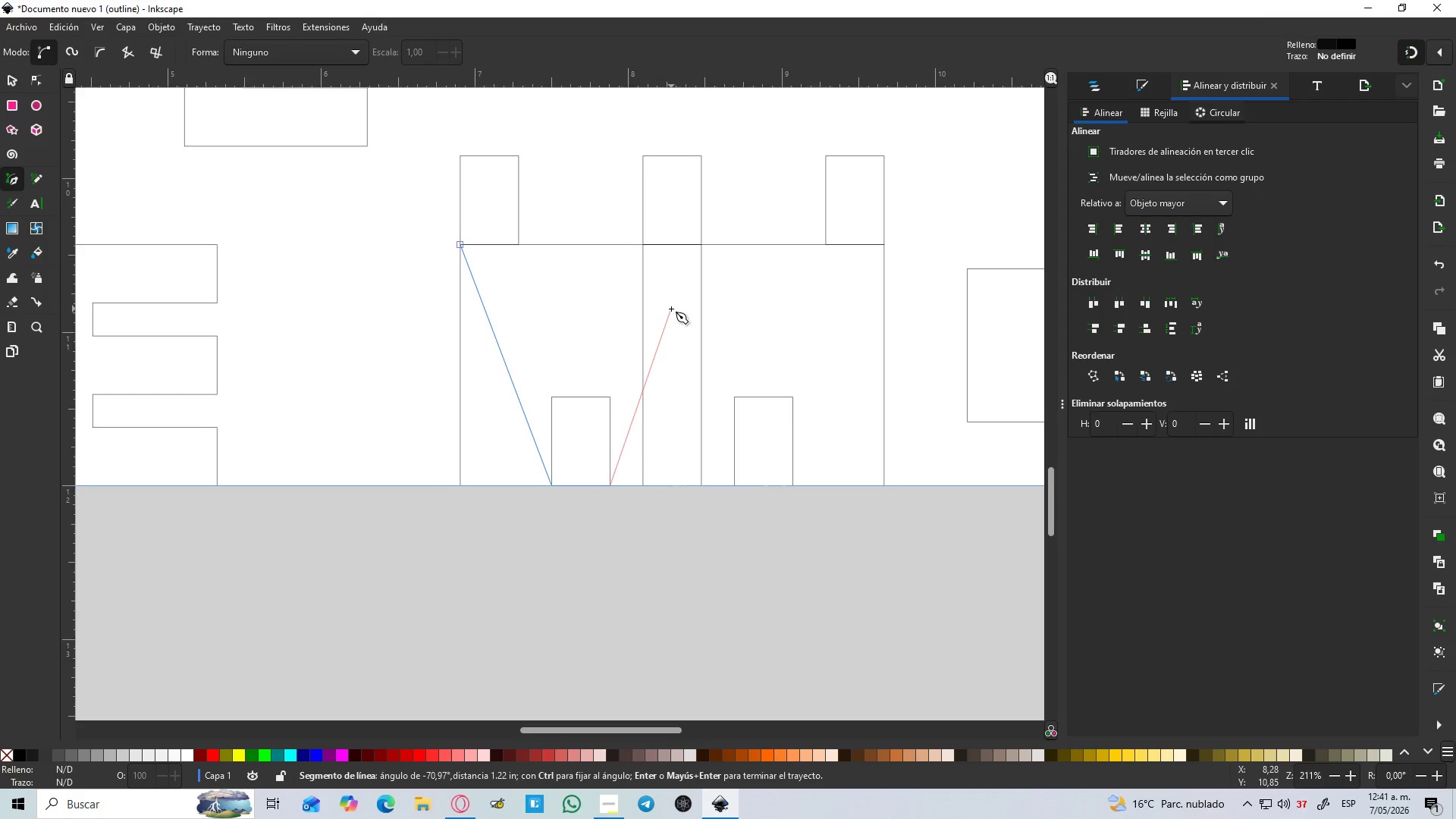 
key(Escape)
 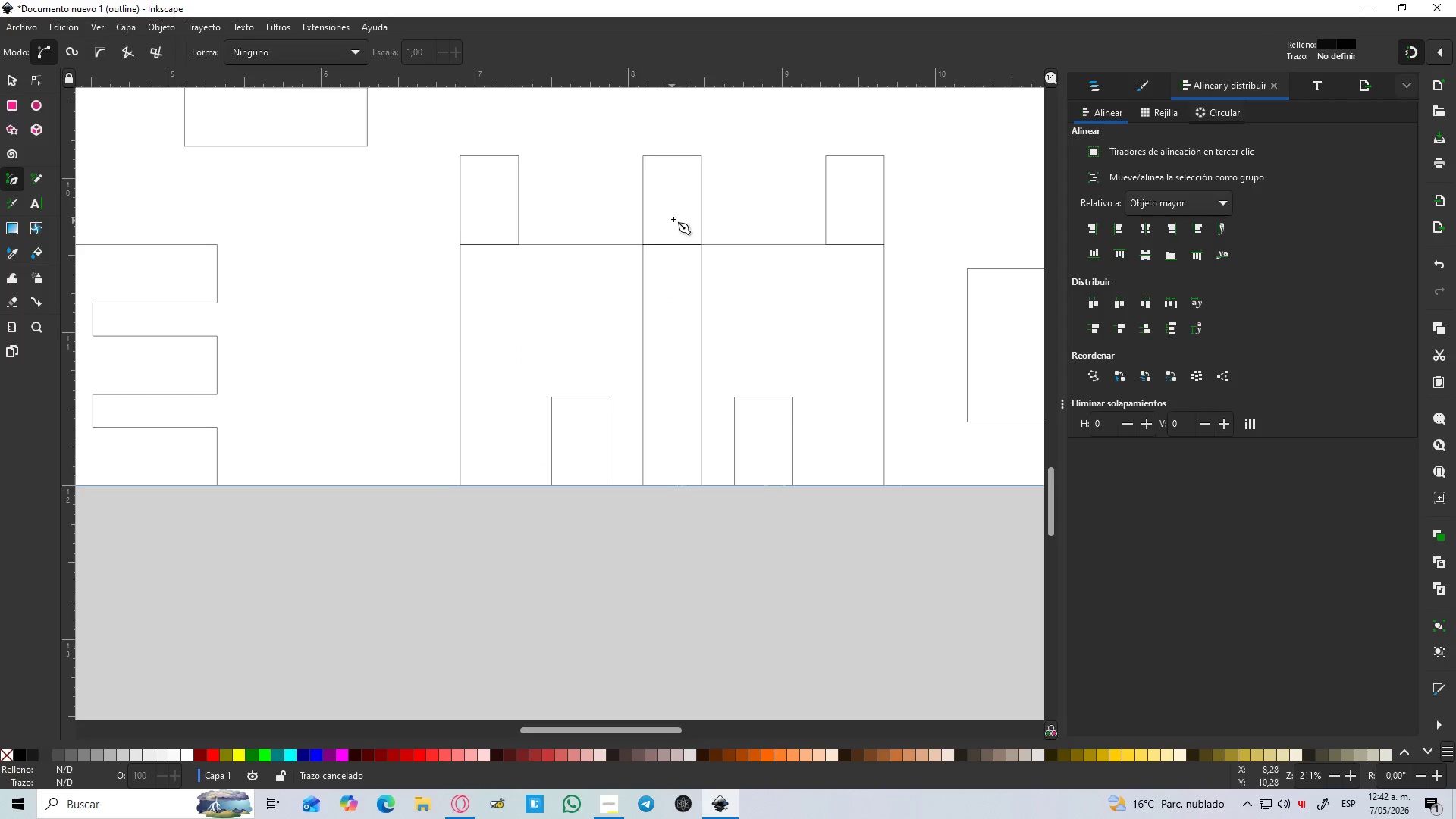 
key(V)
 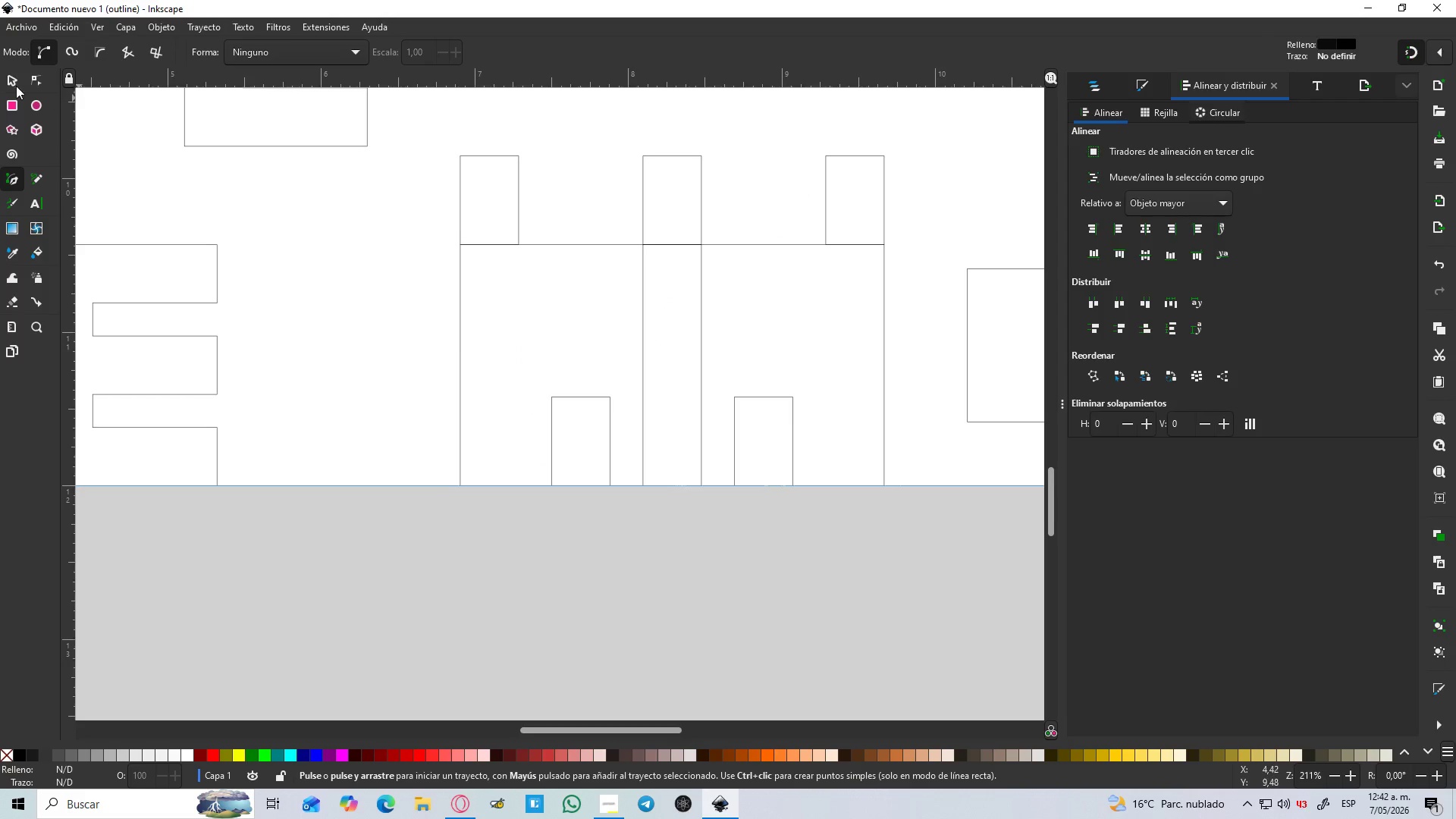 
left_click([8, 82])
 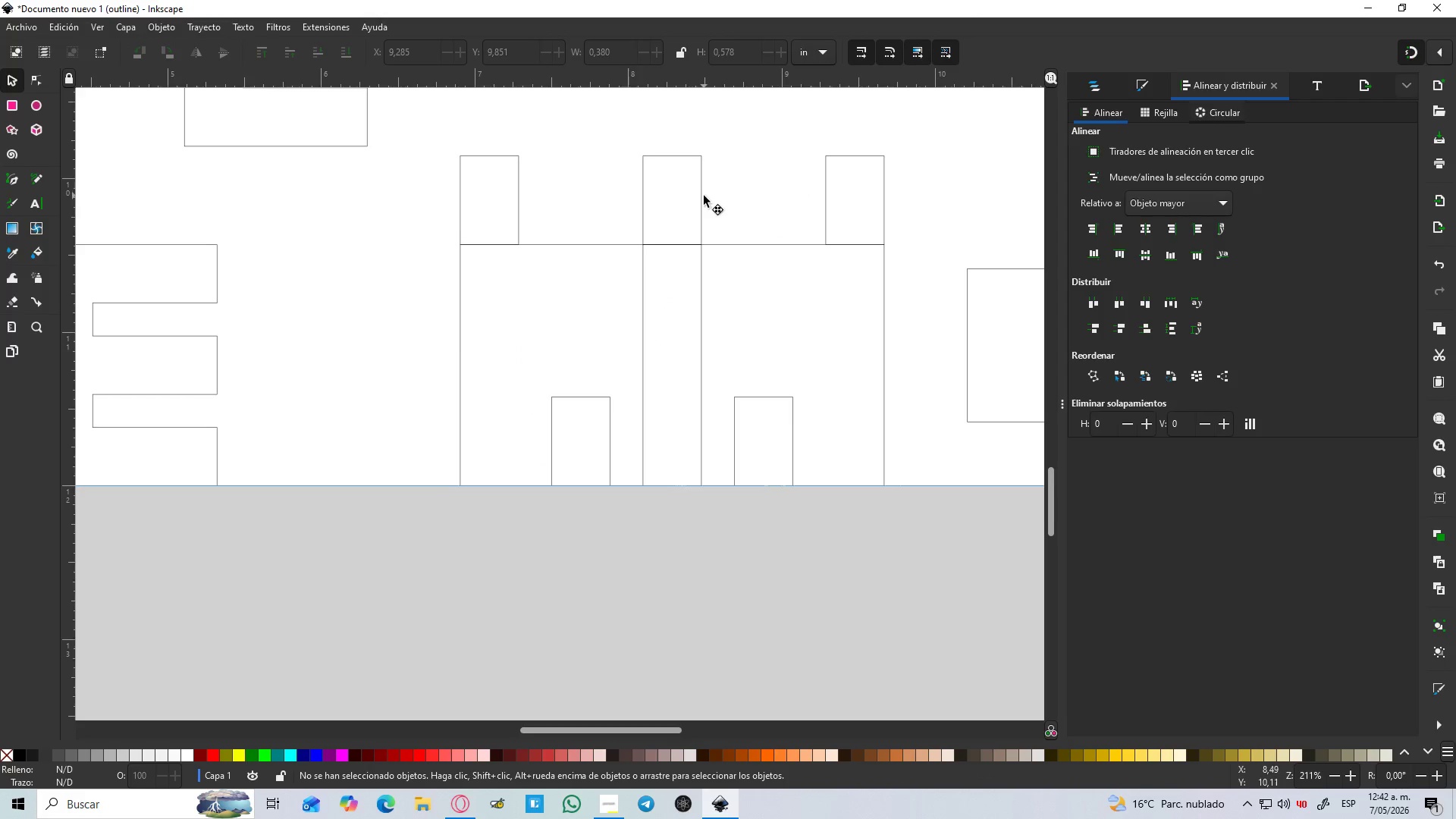 
key(Control+ControlLeft)
 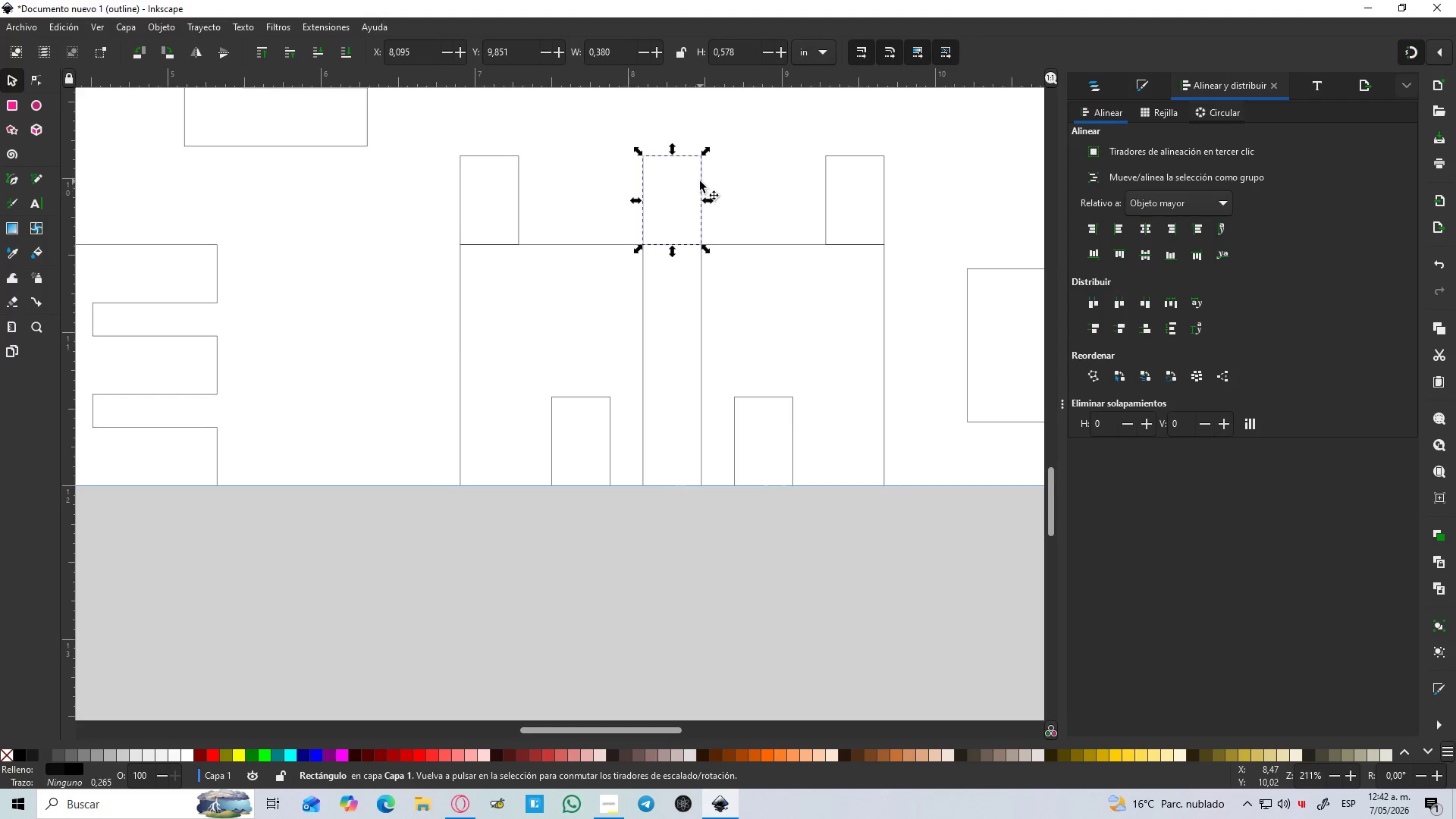 
left_click_drag(start_coordinate=[700, 181], to_coordinate=[699, 276])
 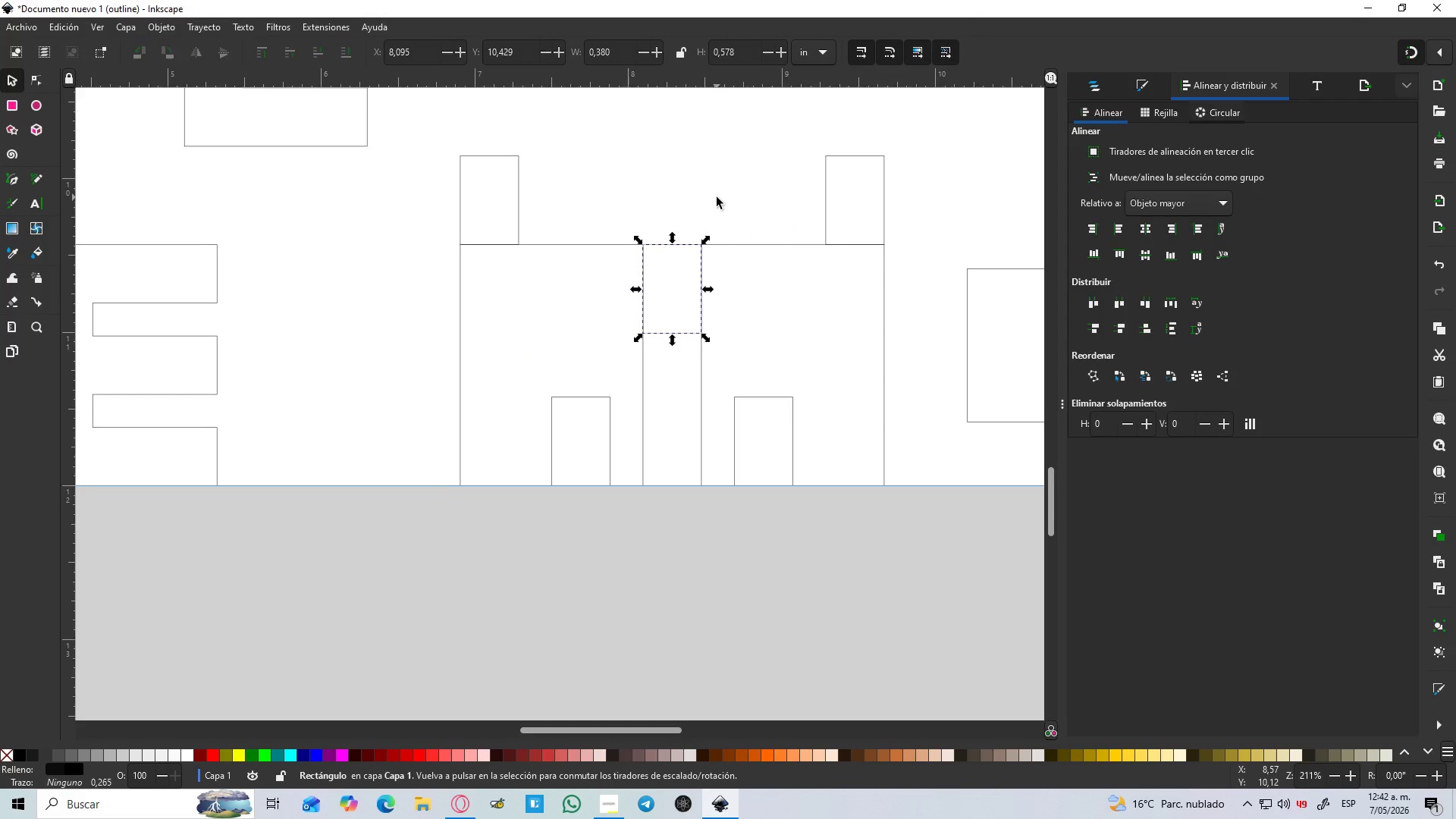 
hold_key(key=ControlLeft, duration=0.72)
 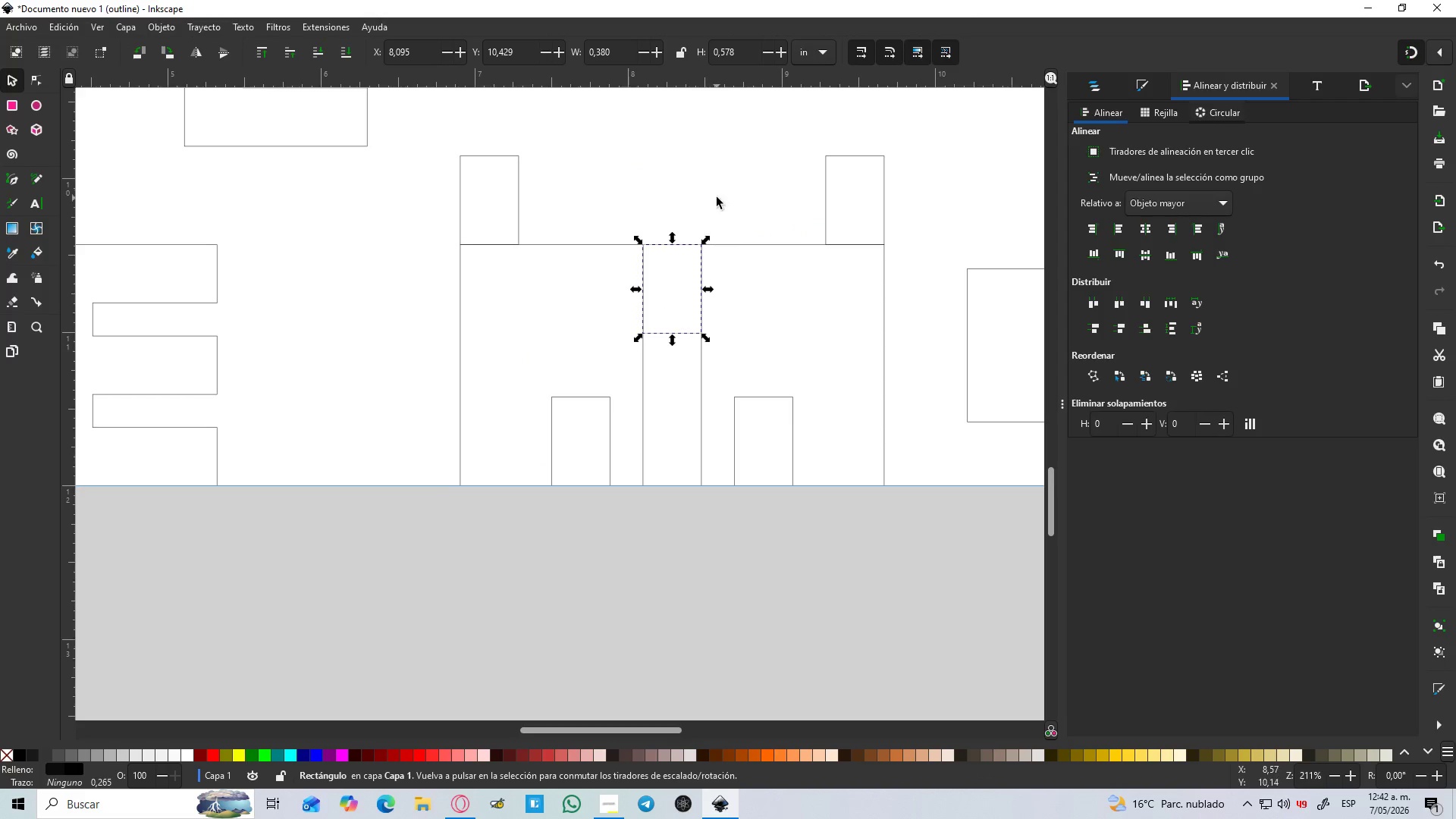 
left_click([717, 197])
 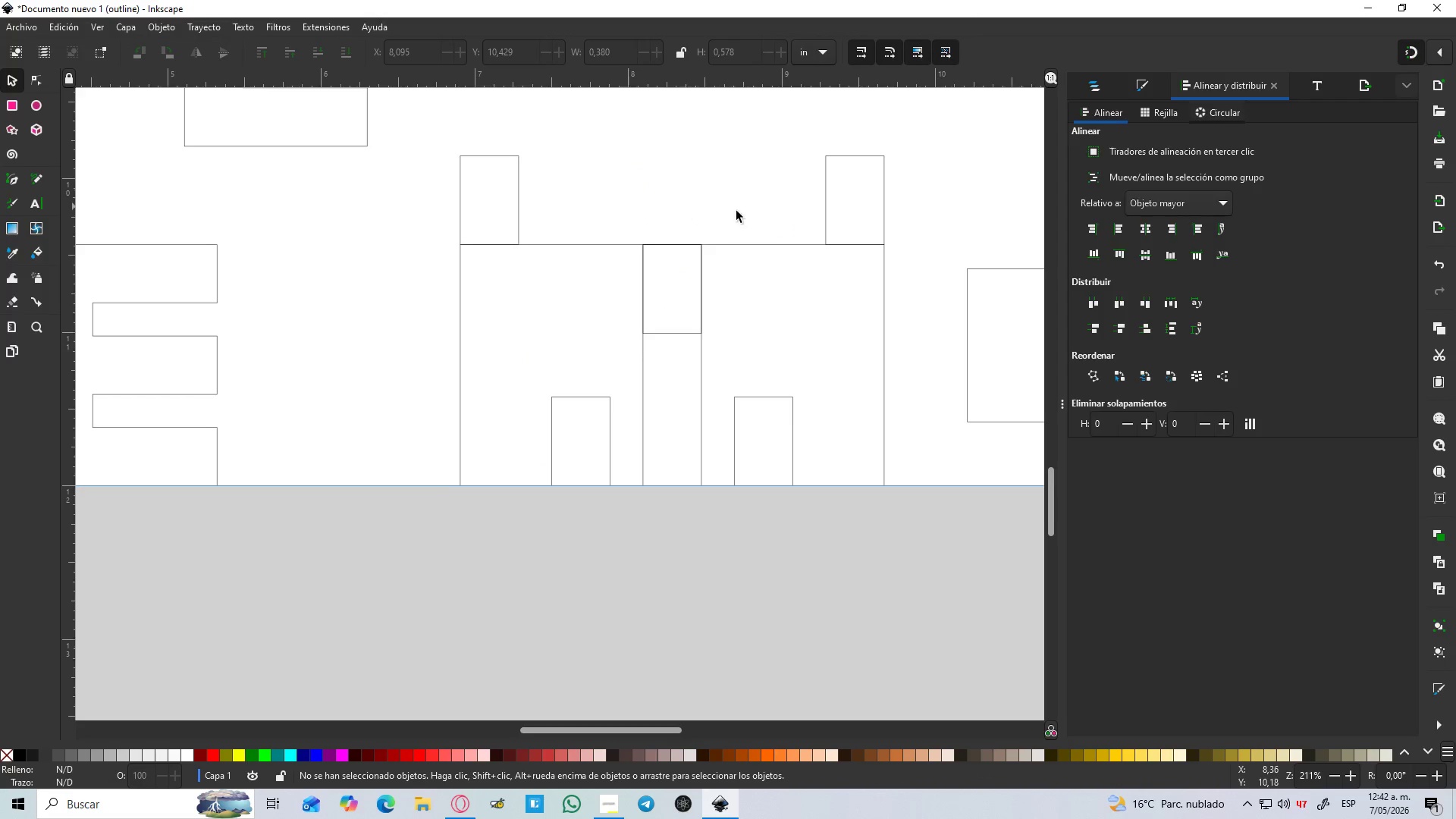 
key(B)
 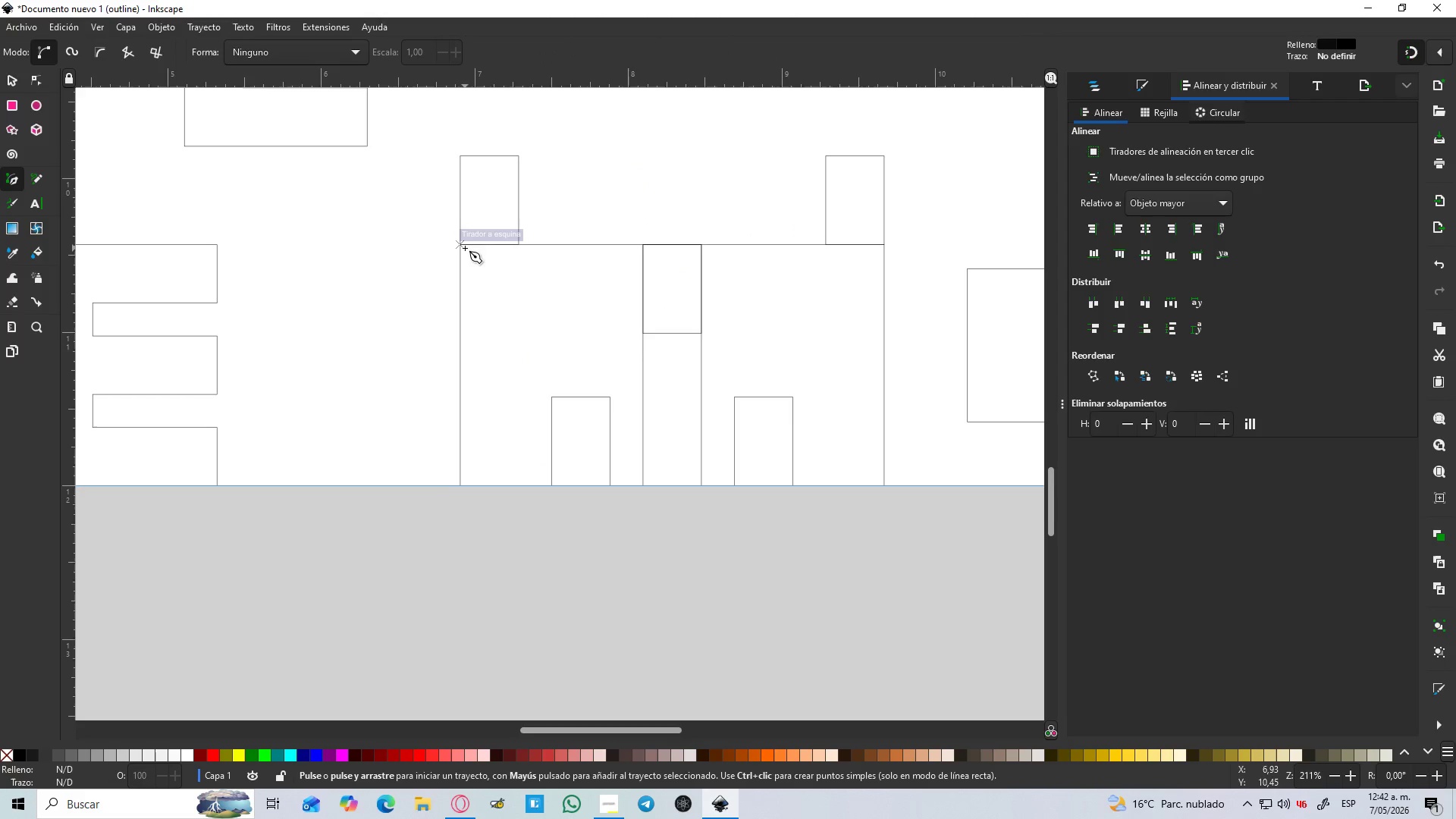 
left_click([463, 248])
 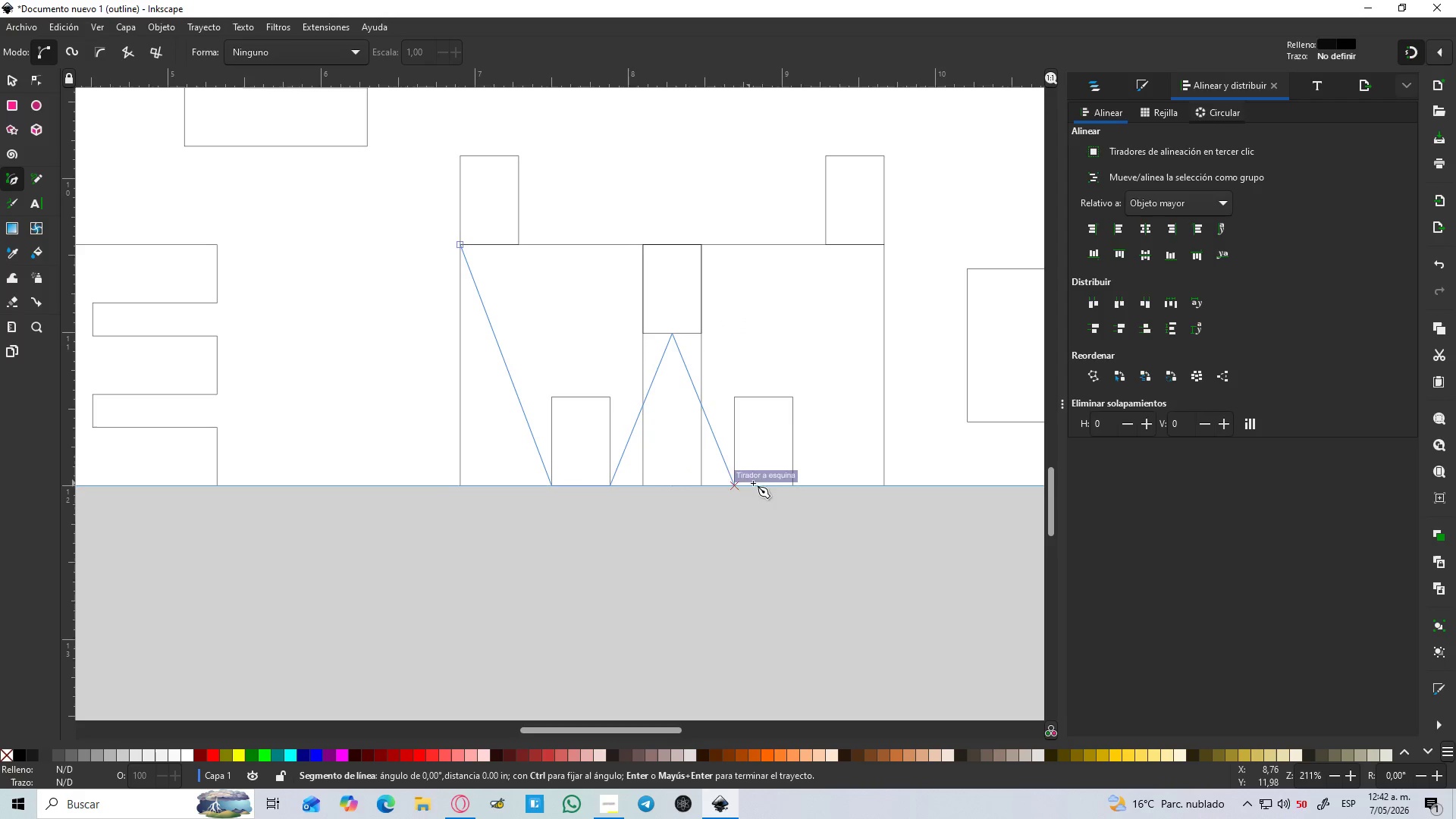 
wait(5.24)
 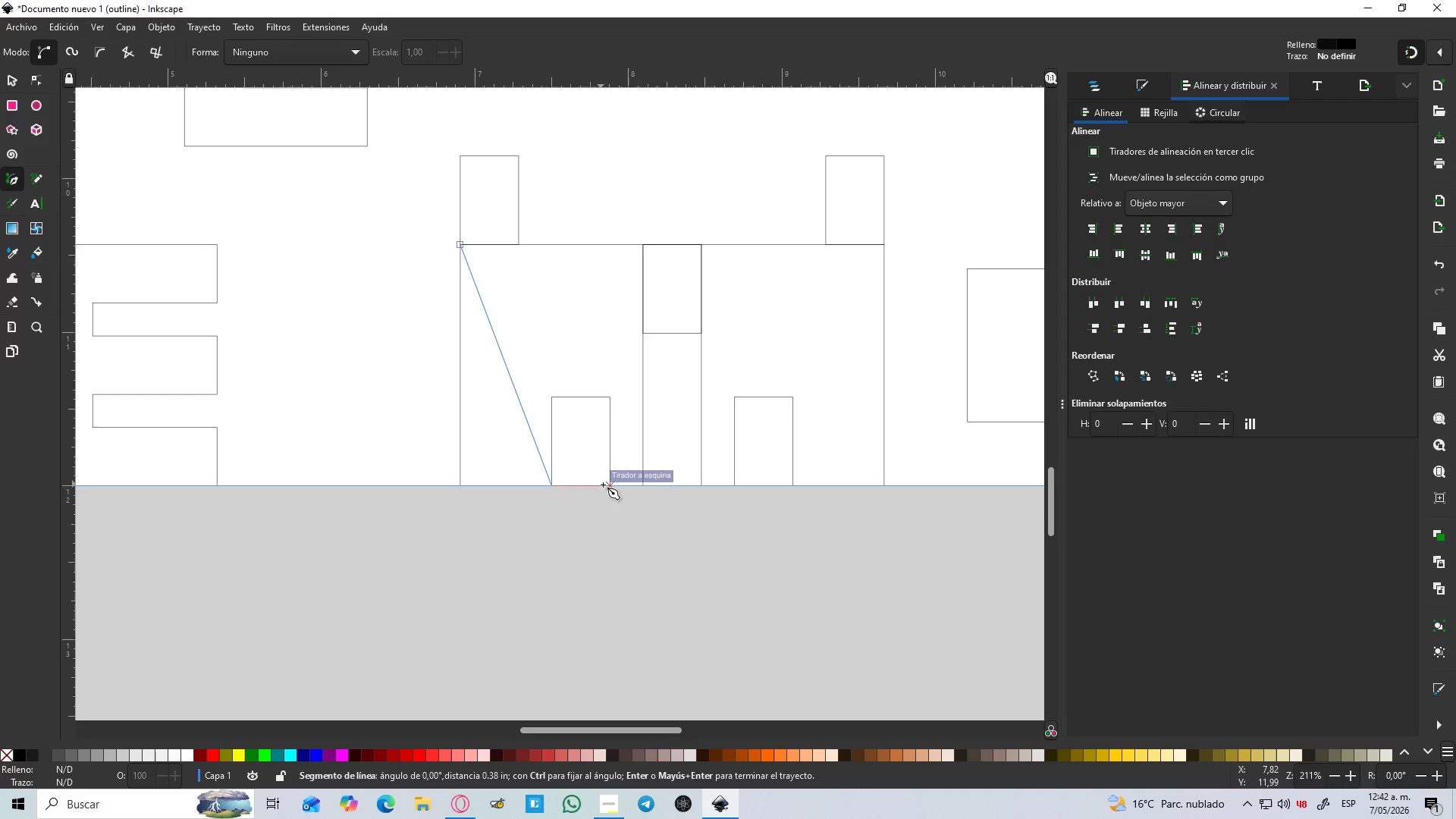 
left_click([886, 247])
 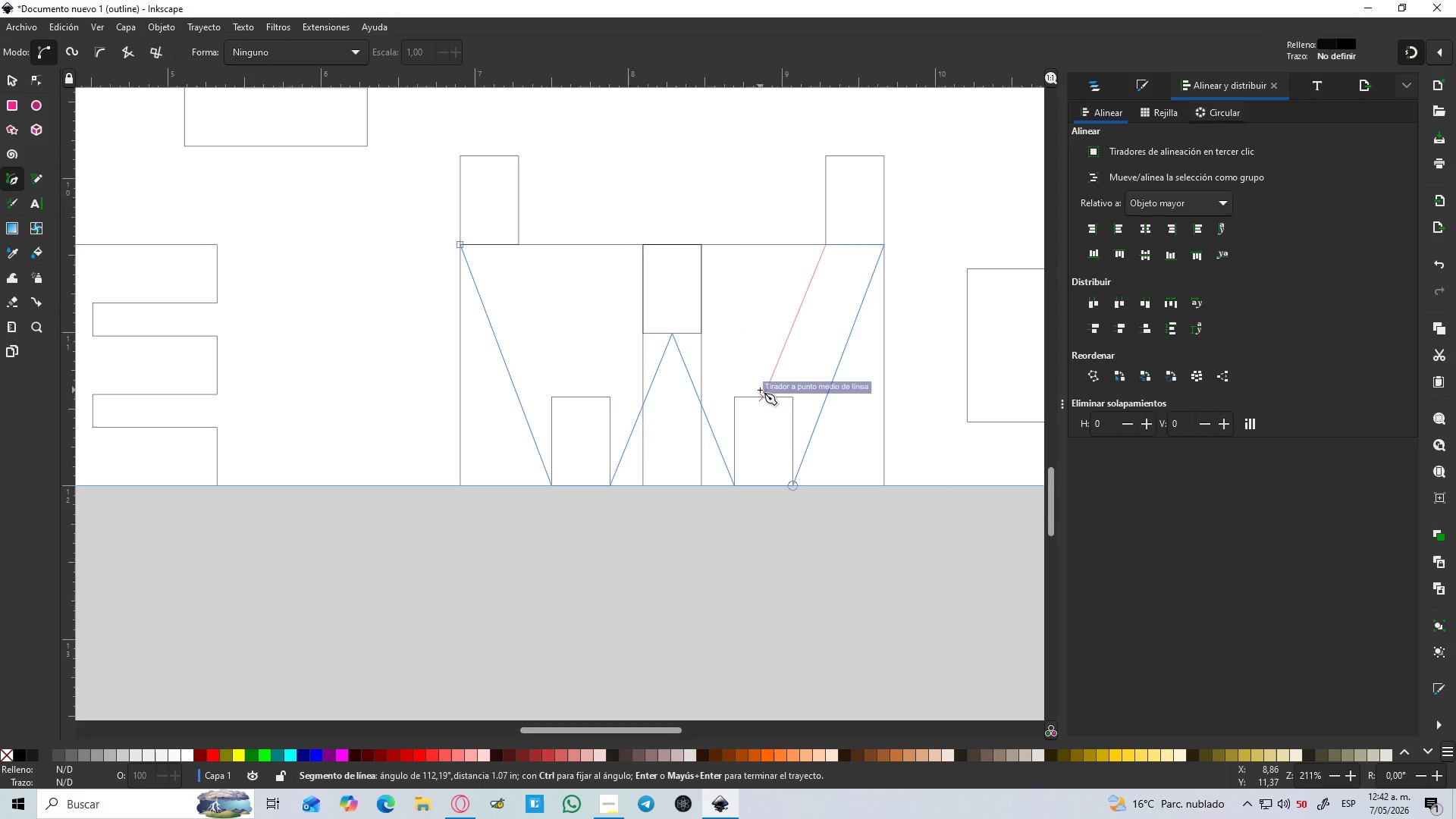 
left_click([760, 390])
 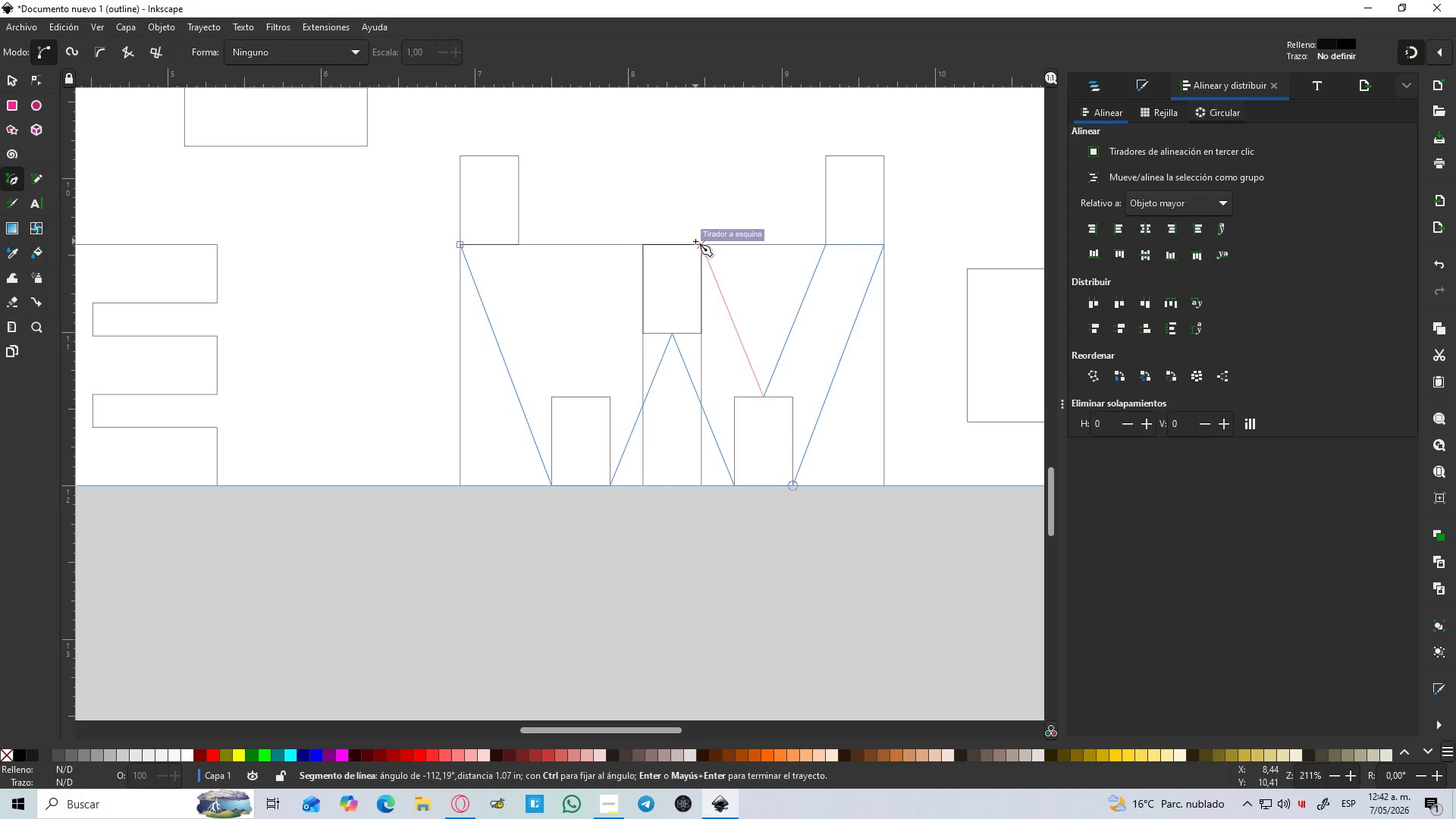 
left_click([695, 241])
 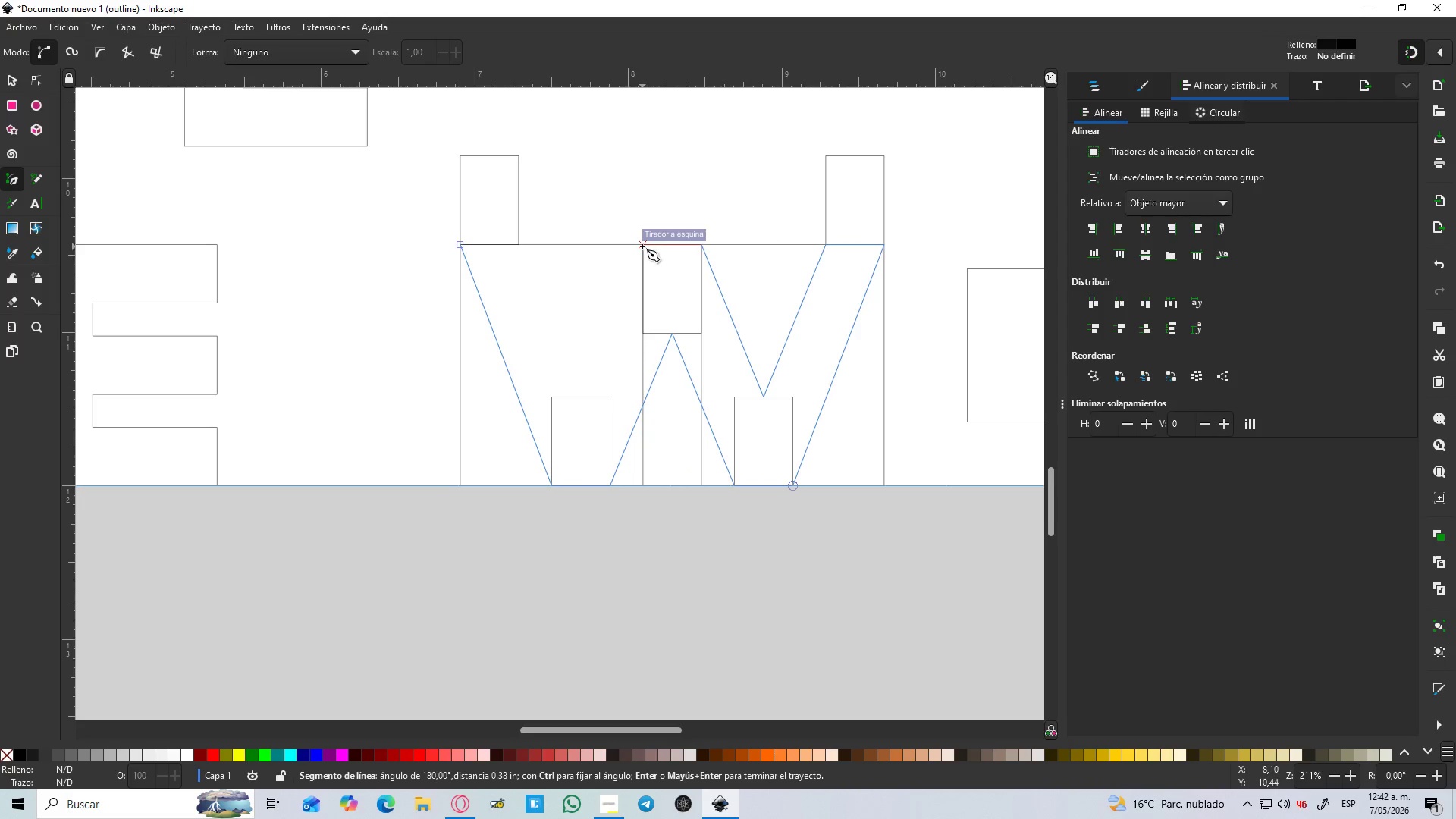 
left_click([642, 246])
 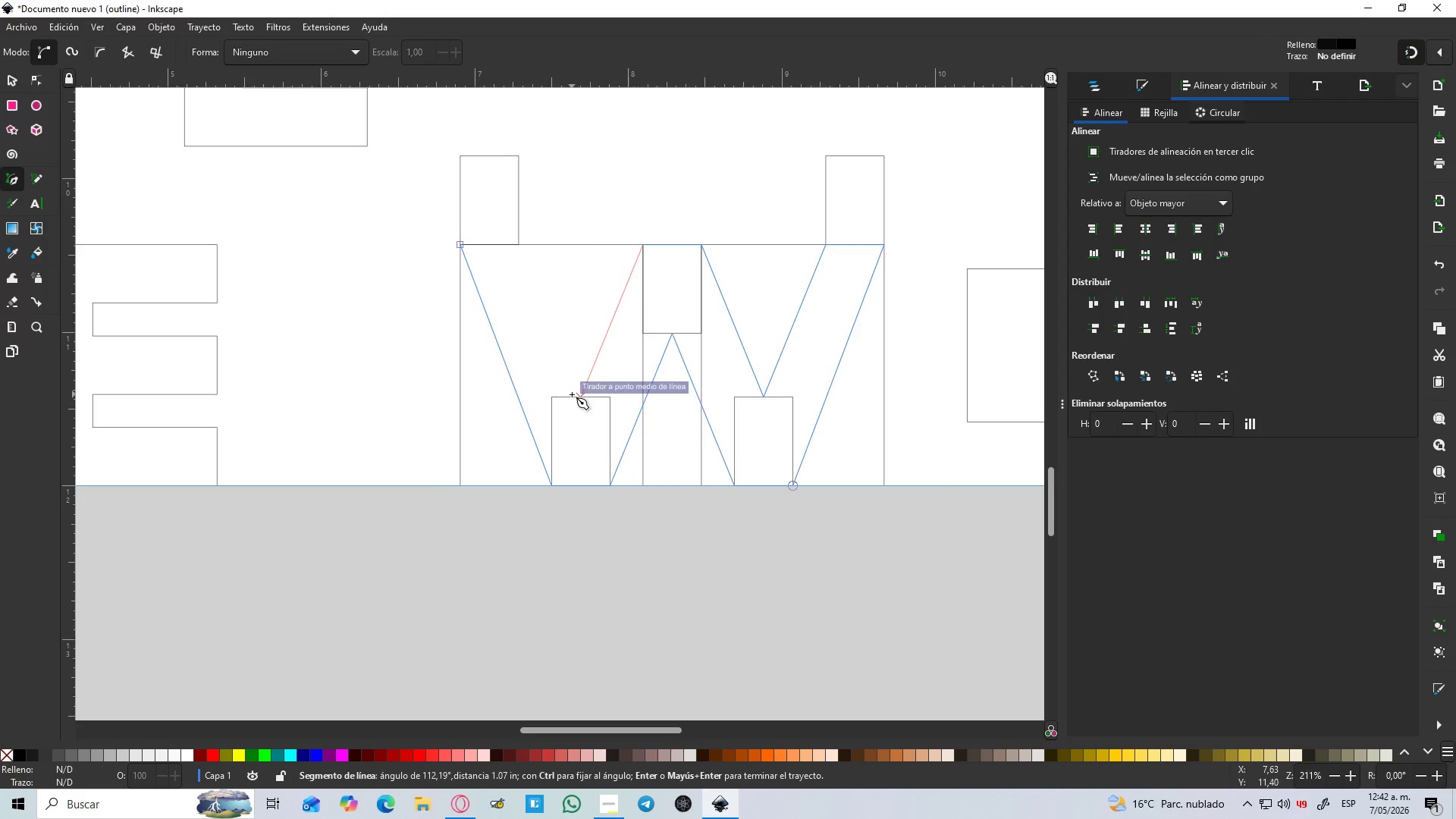 
left_click([572, 394])
 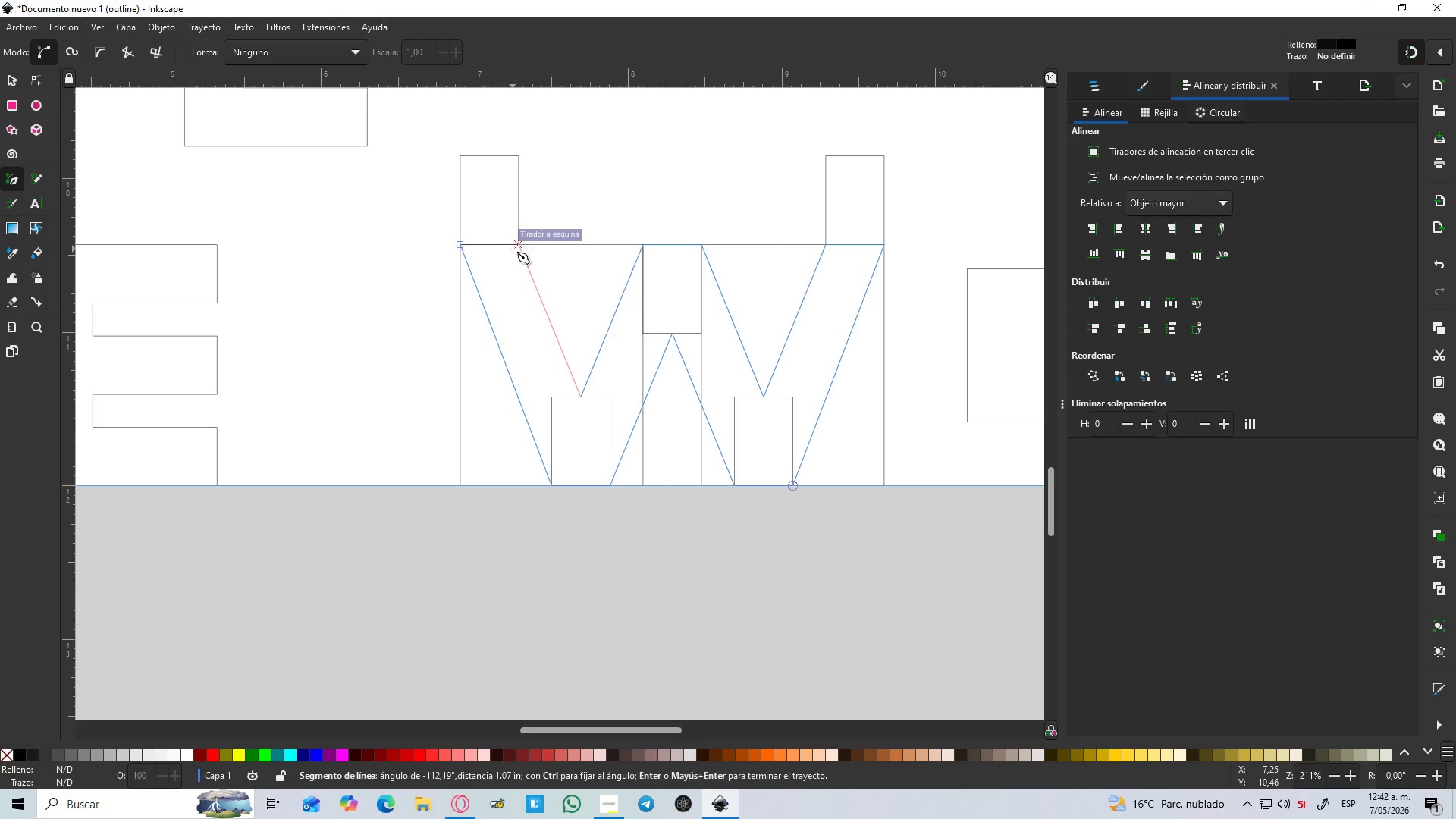 
left_click([513, 249])
 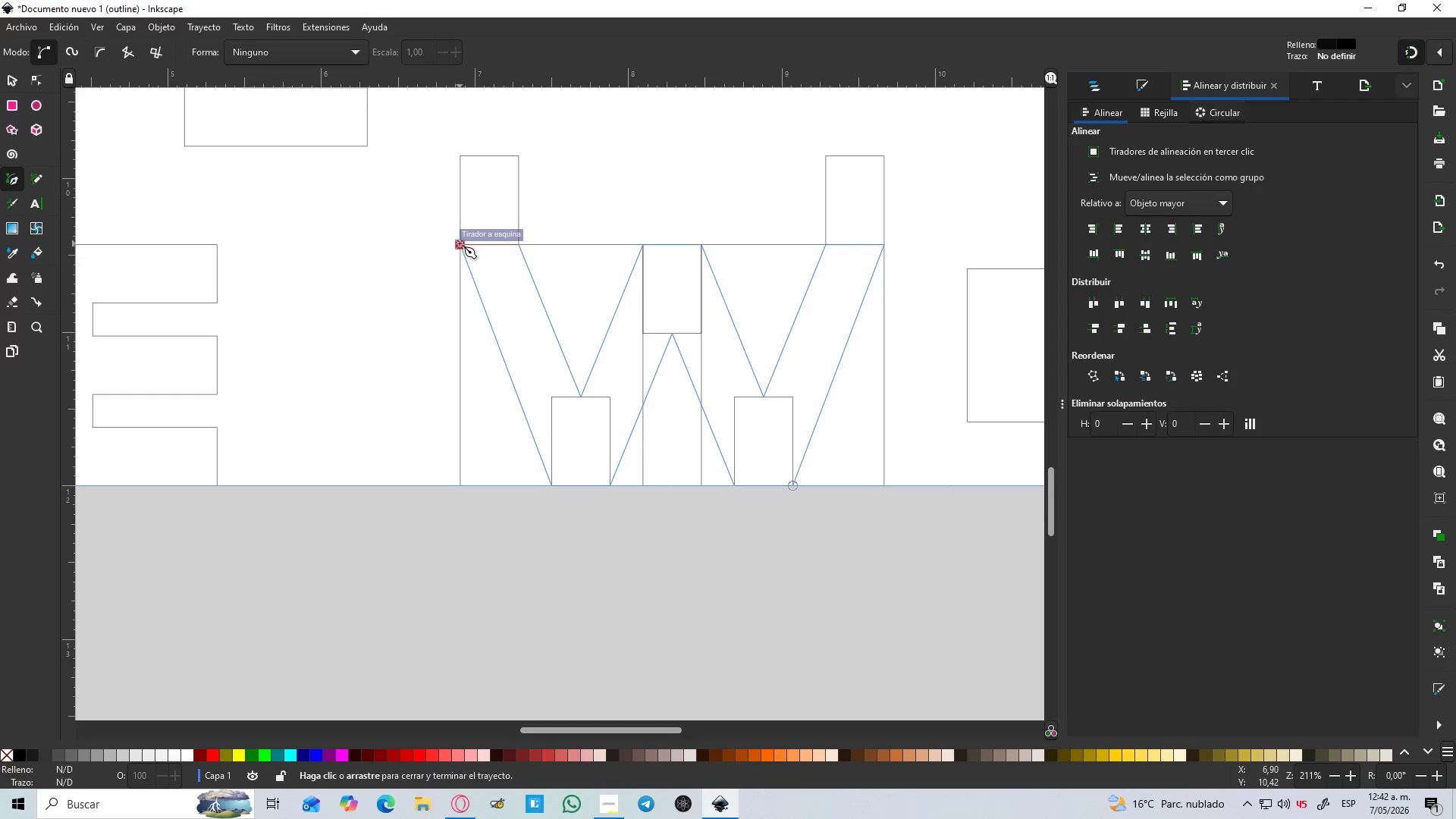 
left_click([460, 243])
 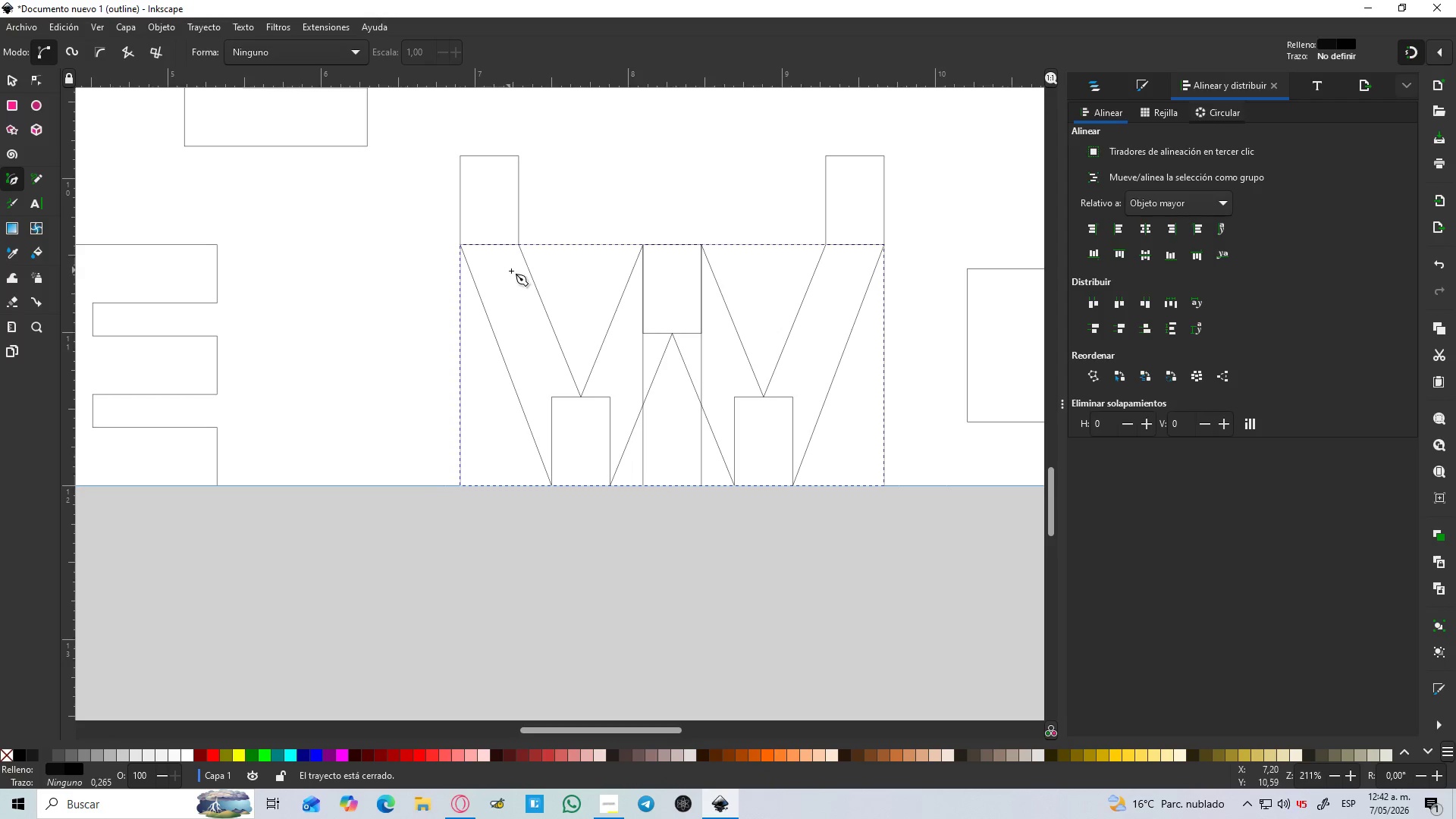 
hold_key(key=ControlLeft, duration=0.66)
scroll: coordinate [514, 271], scroll_direction: down, amount: 1.0
 